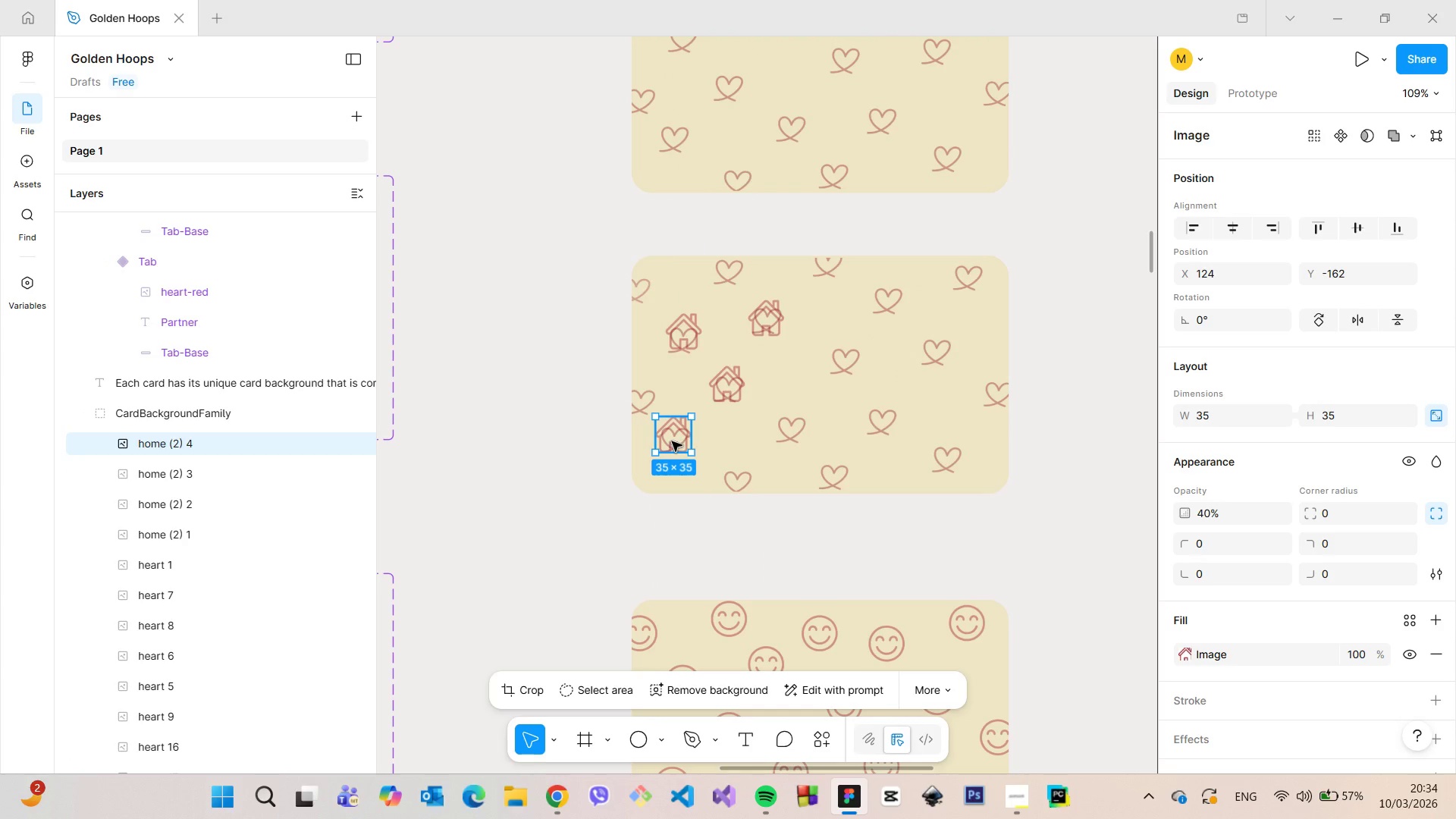 
hold_key(key=AltLeft, duration=1.34)
left_click_drag(start_coordinate=[672, 441], to_coordinate=[790, 433])
 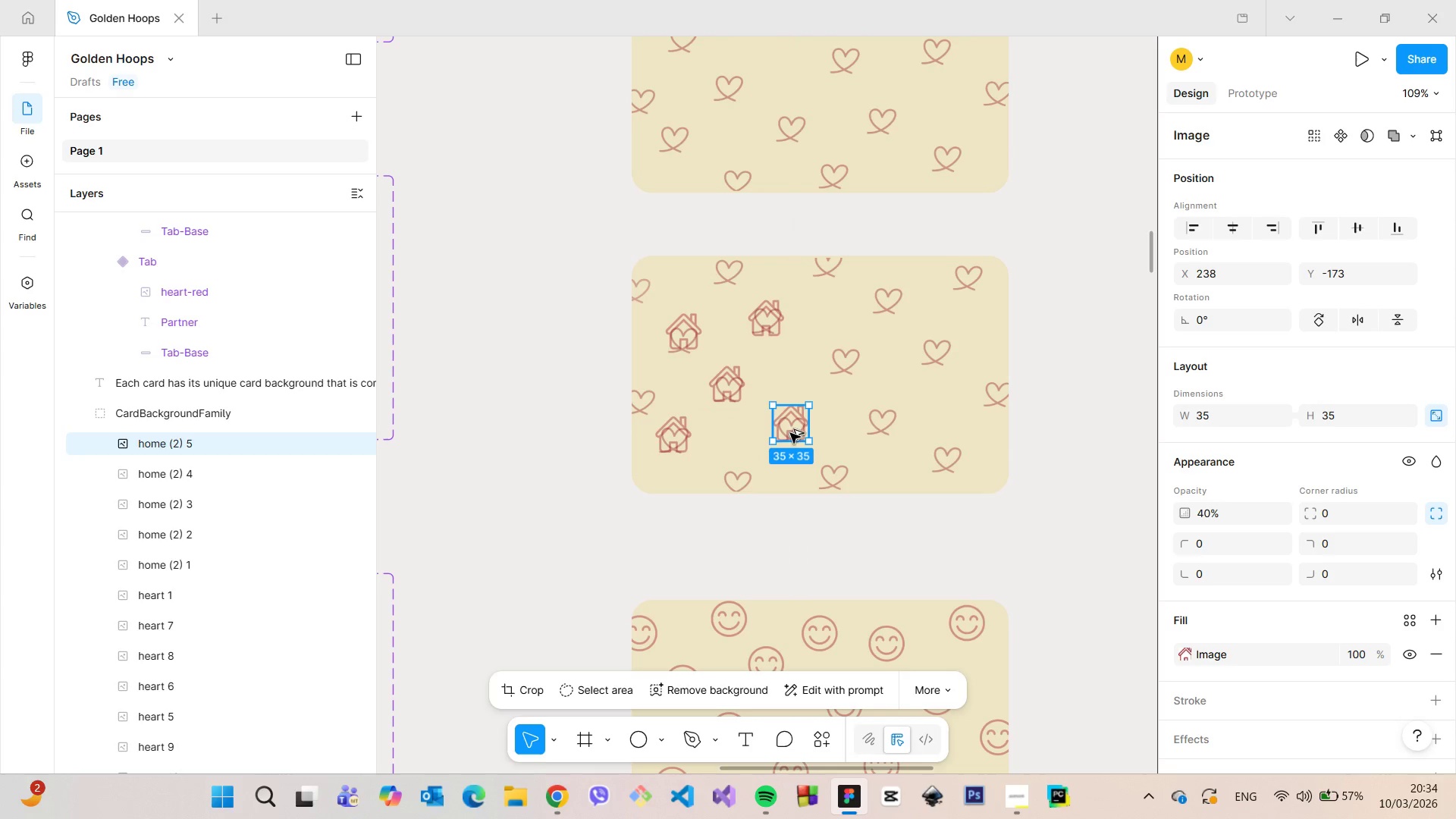 
hold_key(key=AltLeft, duration=1.5)
left_click_drag(start_coordinate=[790, 433], to_coordinate=[845, 366])
 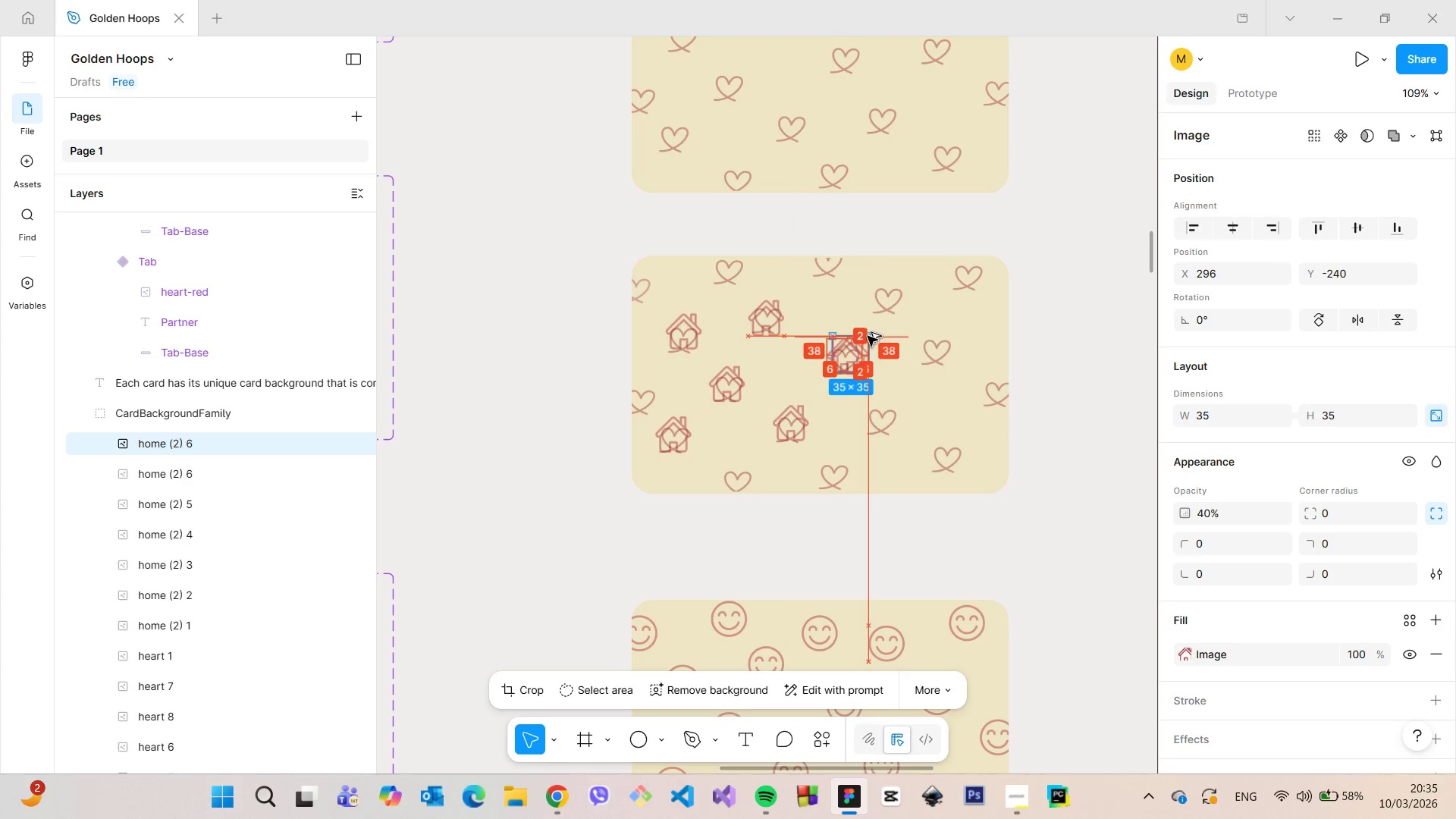 
hold_key(key=AltLeft, duration=0.31)
 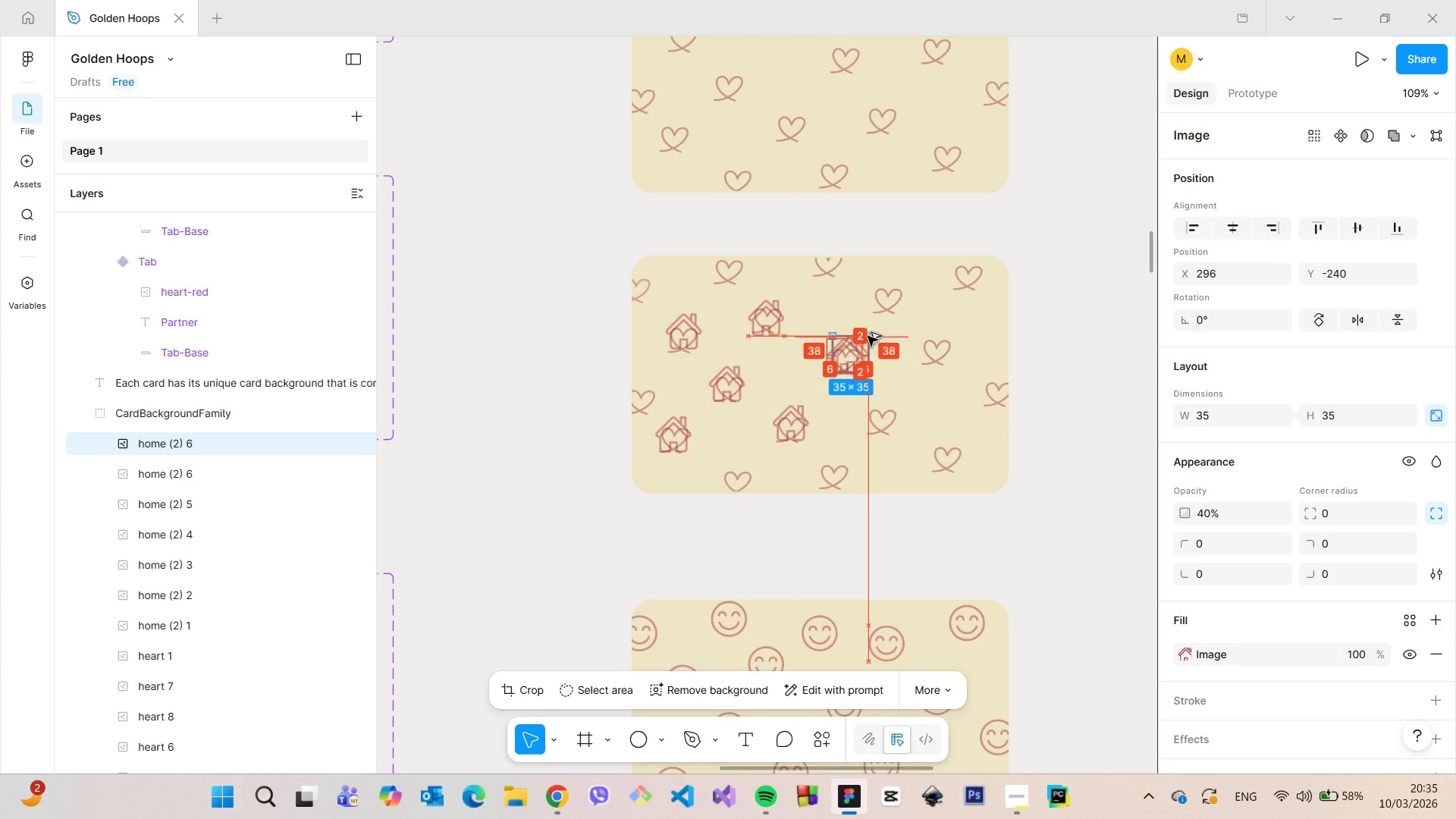 
hold_key(key=AltLeft, duration=1.5)
left_click_drag(start_coordinate=[843, 366], to_coordinate=[888, 308])
 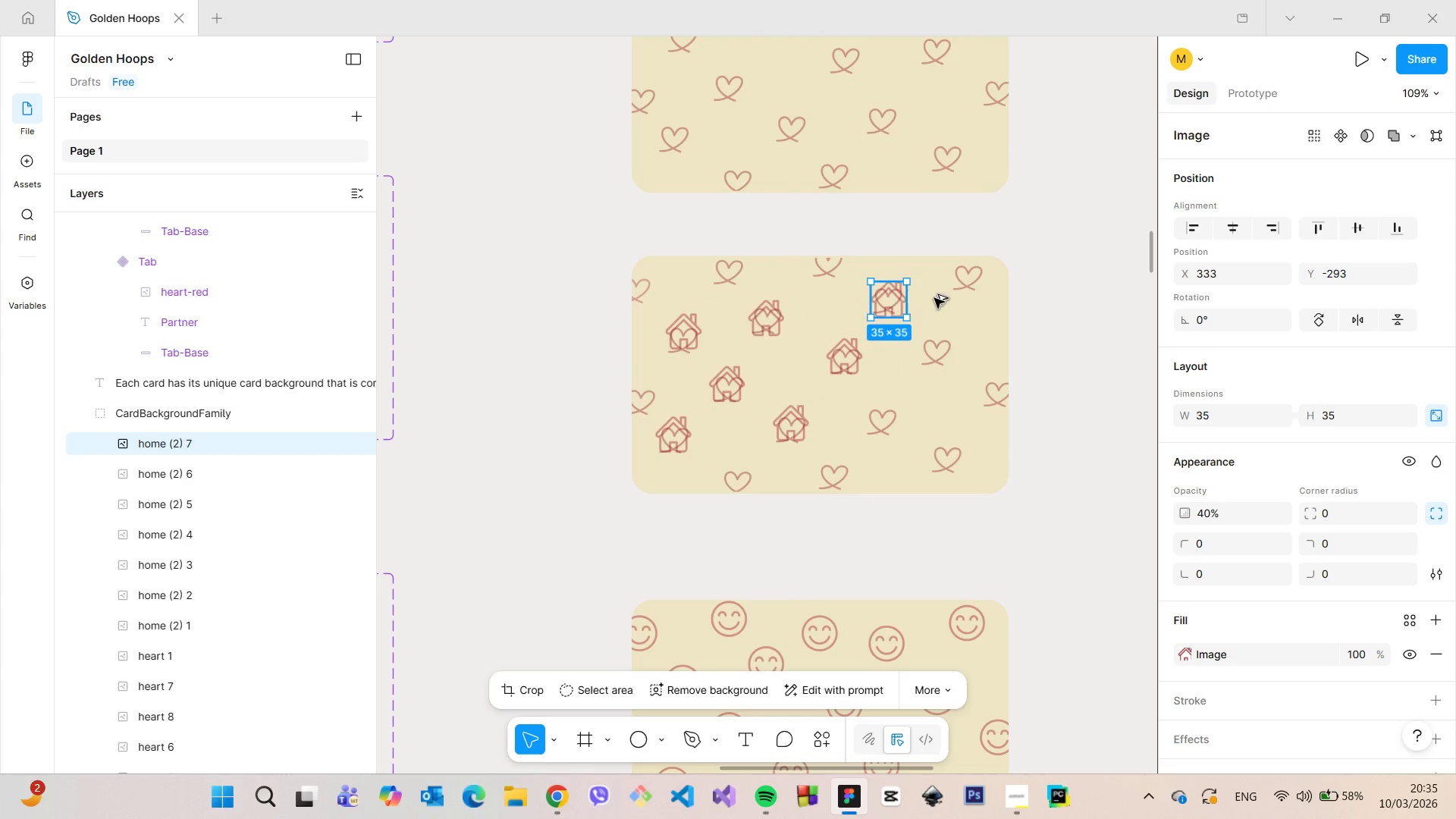 
key(Alt+AltLeft)
 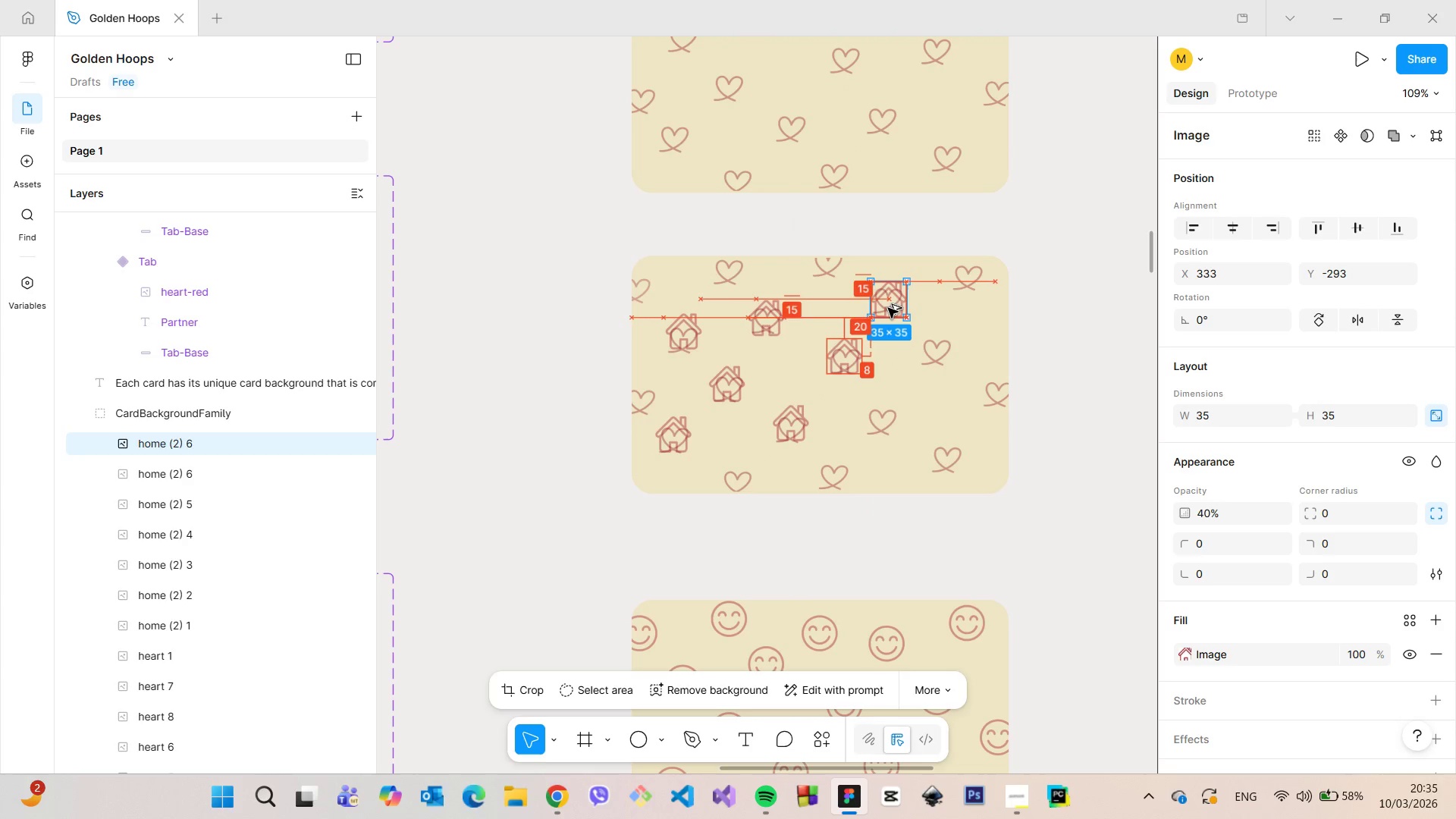 
key(Alt+AltLeft)
 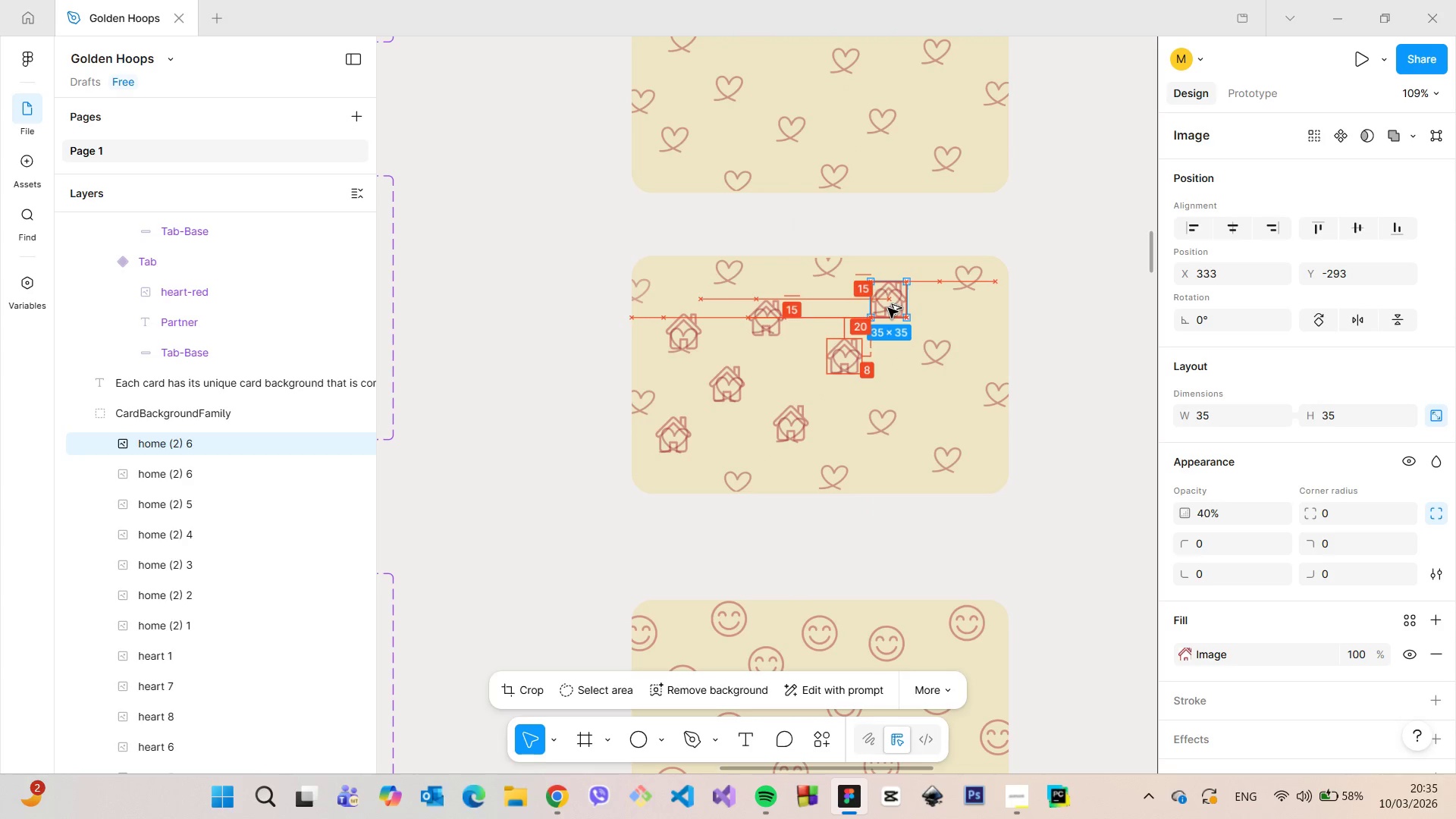 
key(Alt+AltLeft)
 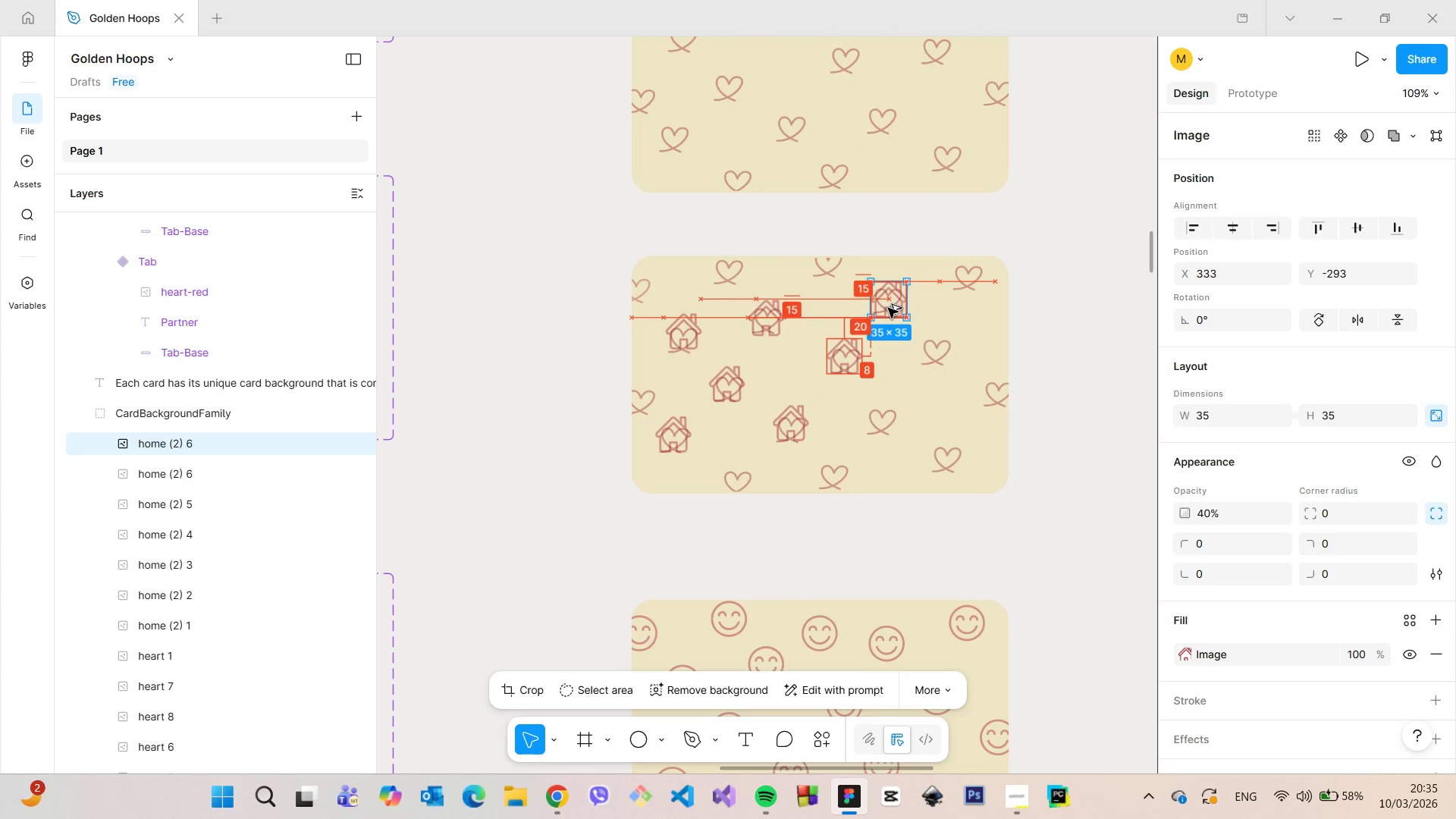 
key(Alt+AltLeft)
 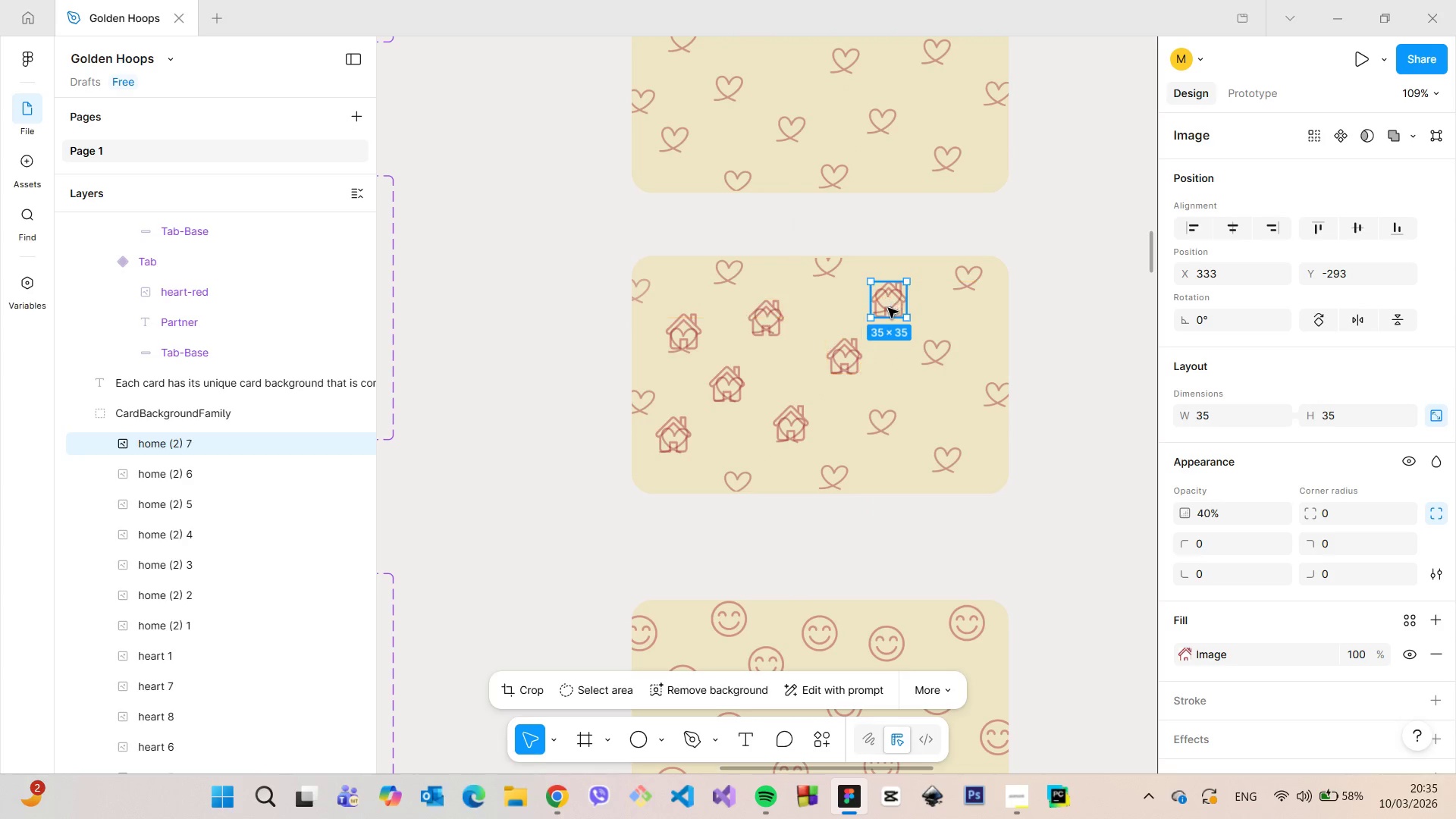 
key(Alt+AltLeft)
 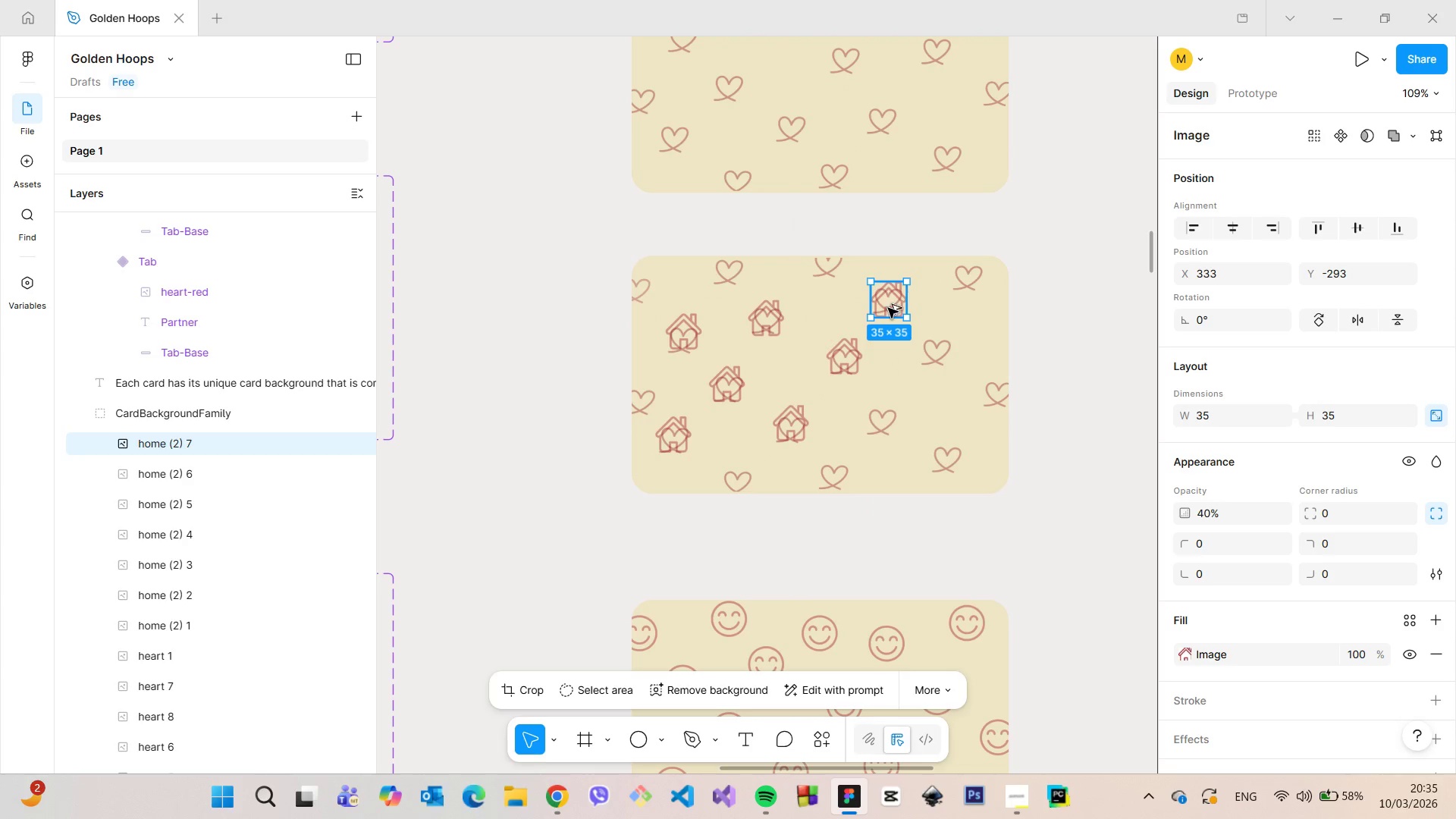 
hold_key(key=AltLeft, duration=1.52)
left_click_drag(start_coordinate=[888, 308], to_coordinate=[967, 287])
 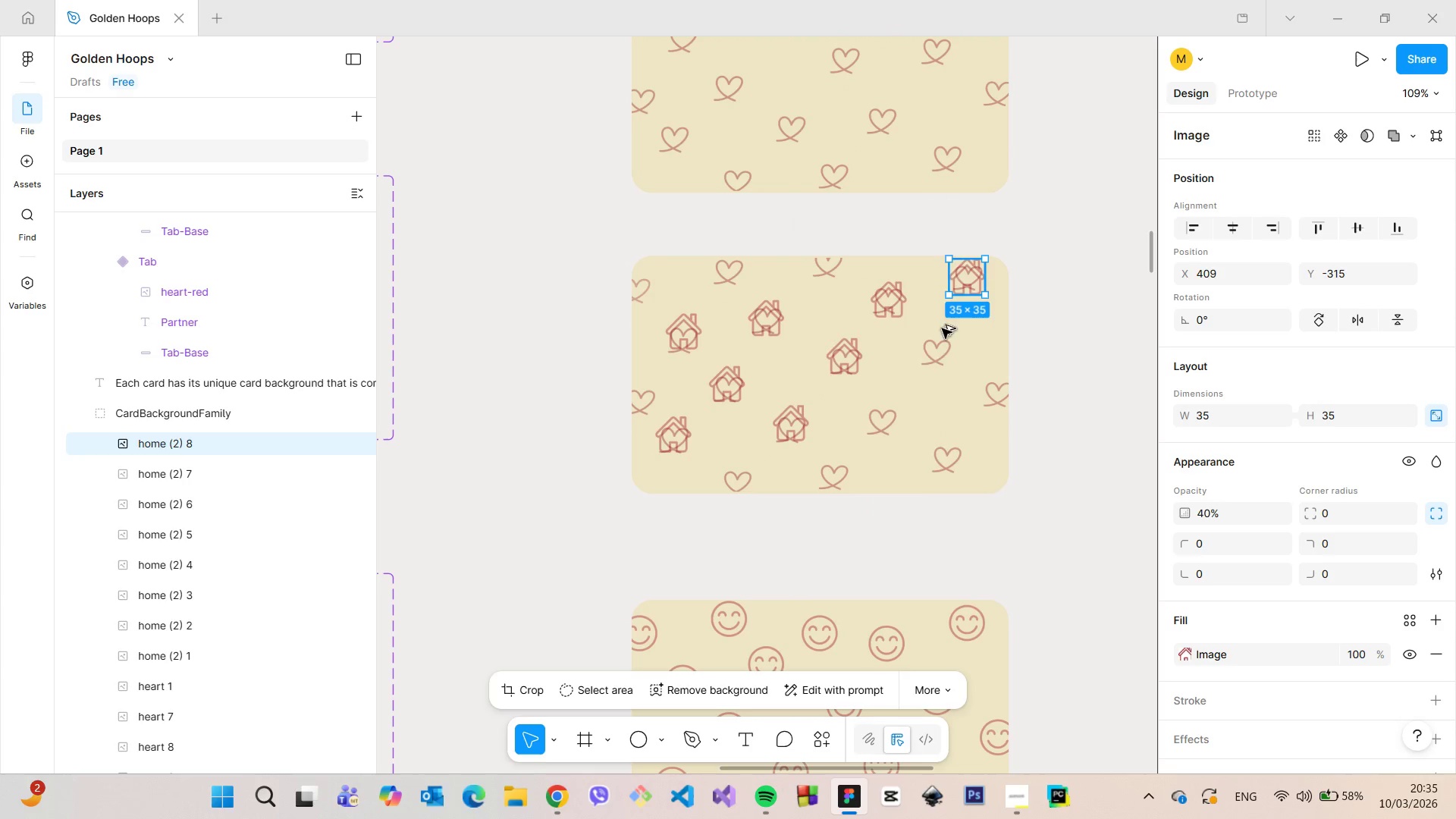 
hold_key(key=AltLeft, duration=0.7)
 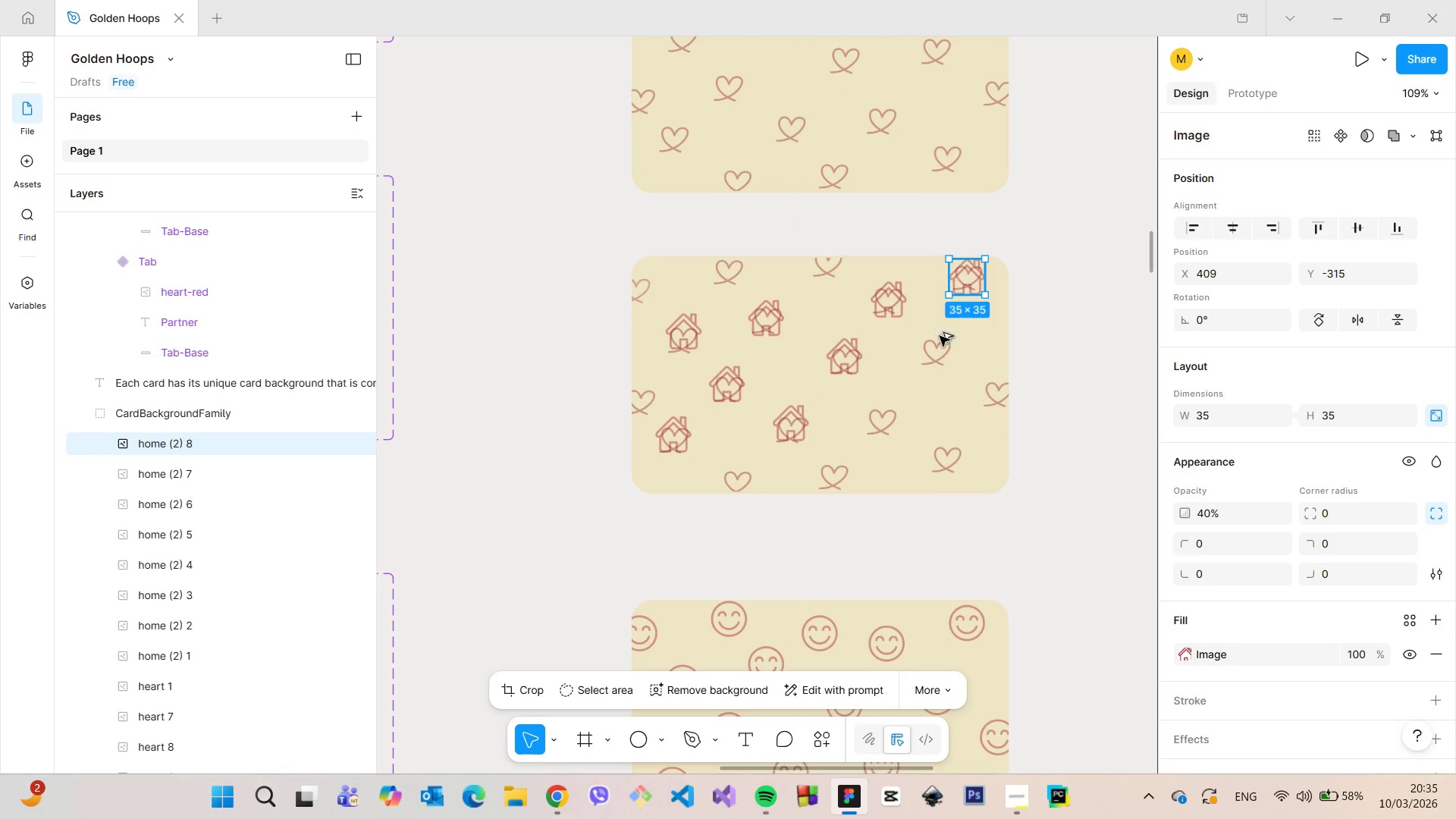 
hold_key(key=AltLeft, duration=1.14)
left_click_drag(start_coordinate=[967, 284], to_coordinate=[936, 354])
 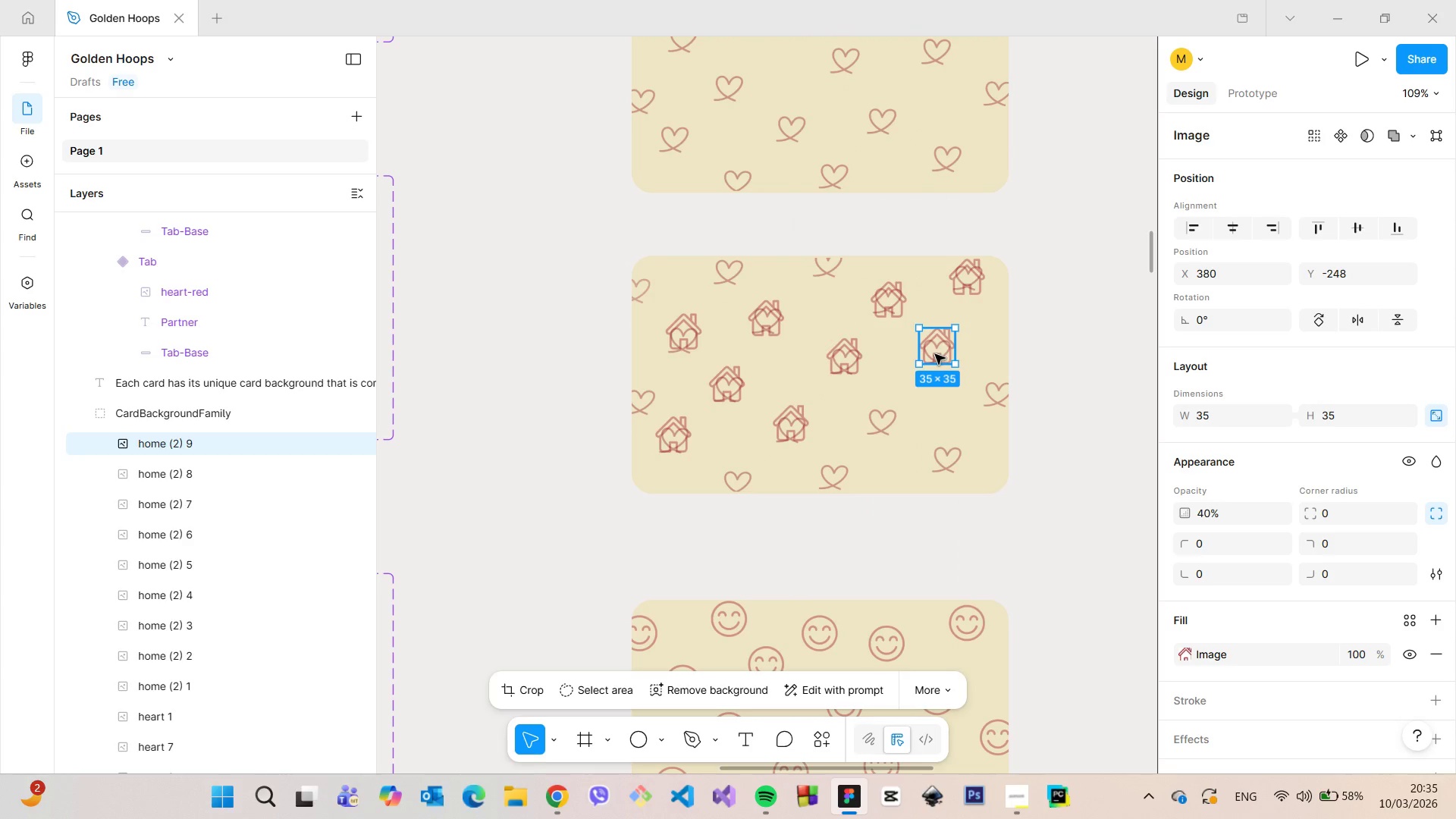 
hold_key(key=AltLeft, duration=1.5)
left_click_drag(start_coordinate=[935, 354], to_coordinate=[996, 399])
 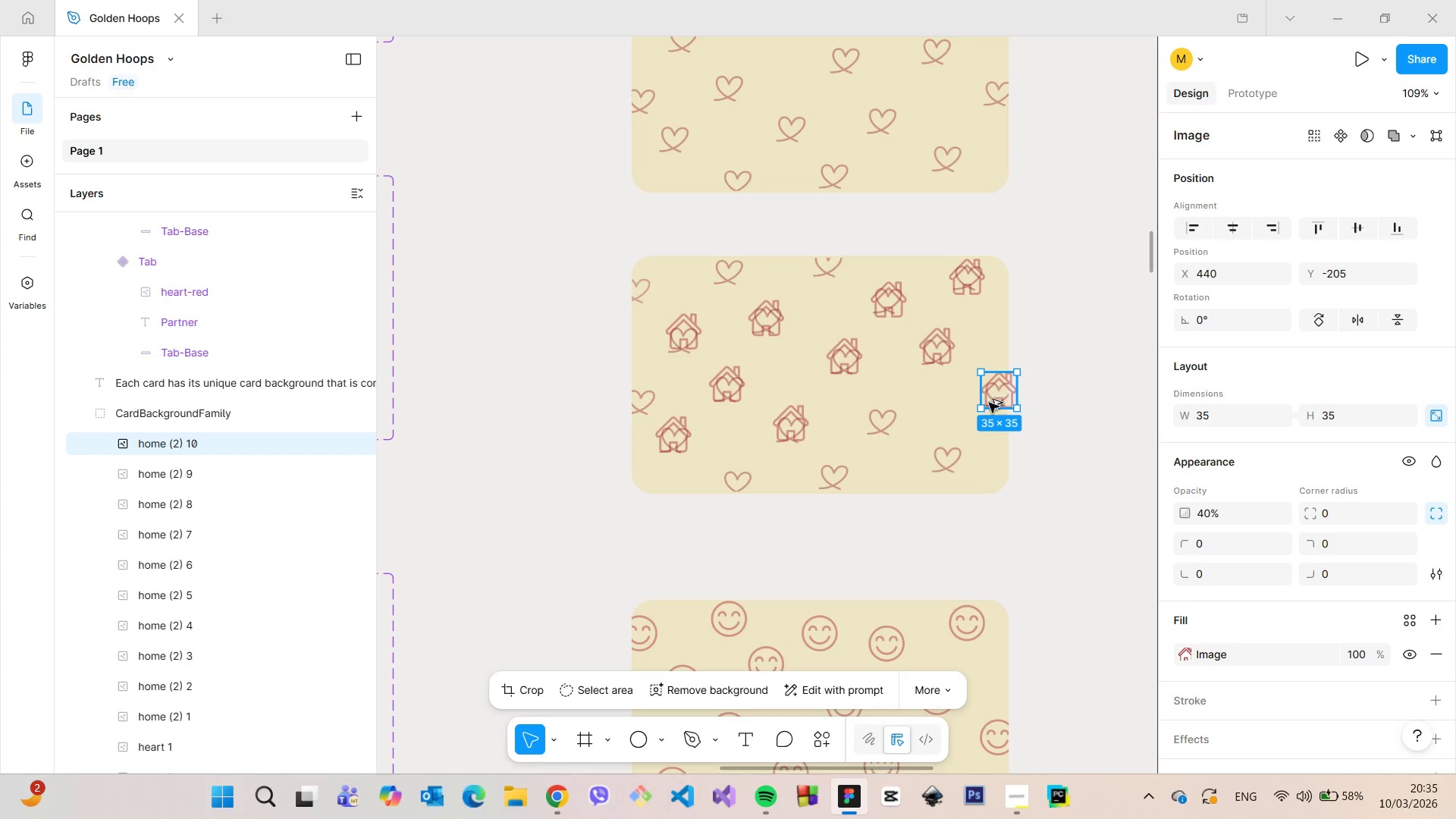 
hold_key(key=AltLeft, duration=0.52)
 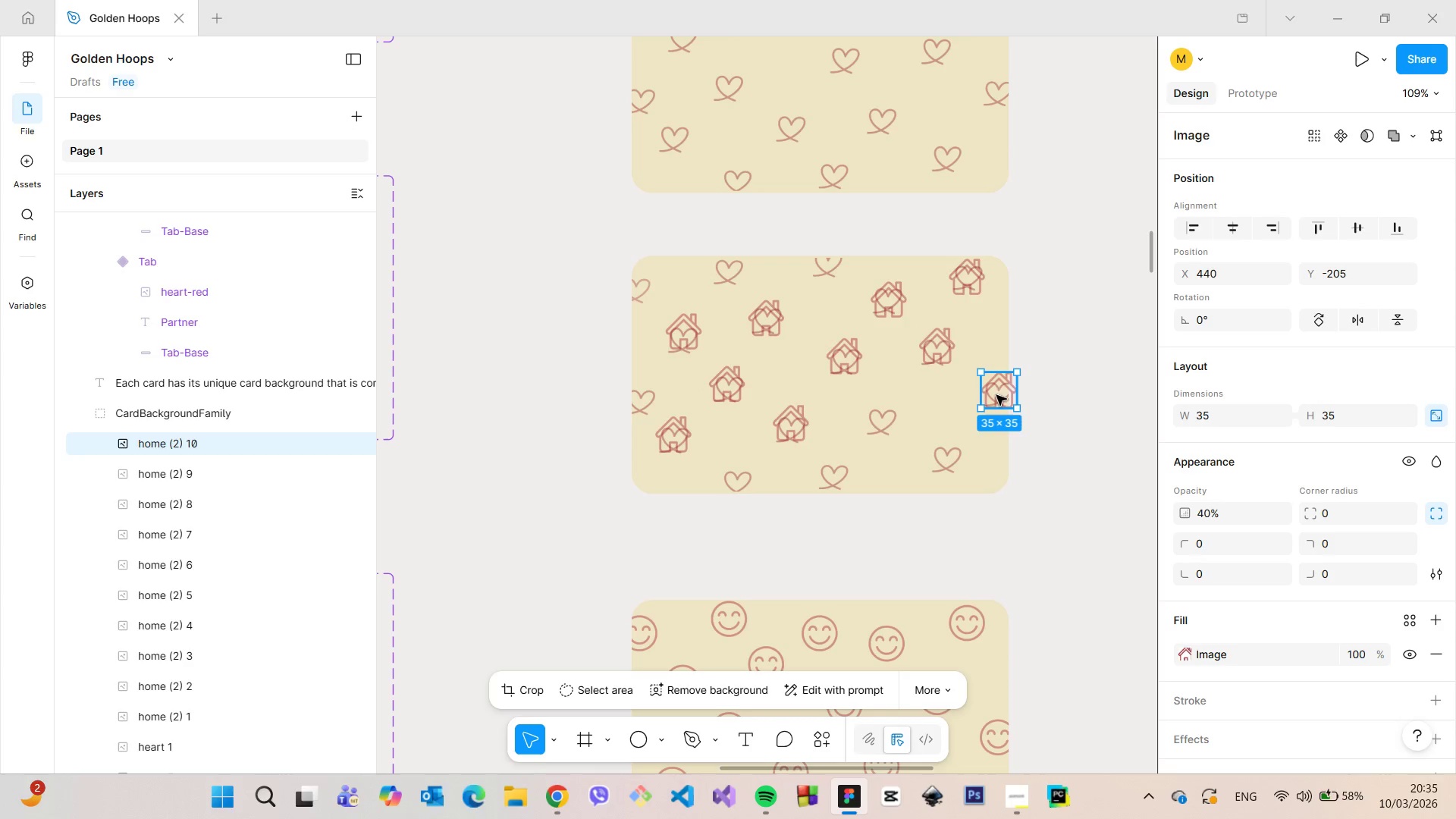 
hold_key(key=AltLeft, duration=1.16)
left_click_drag(start_coordinate=[996, 395], to_coordinate=[943, 460])
 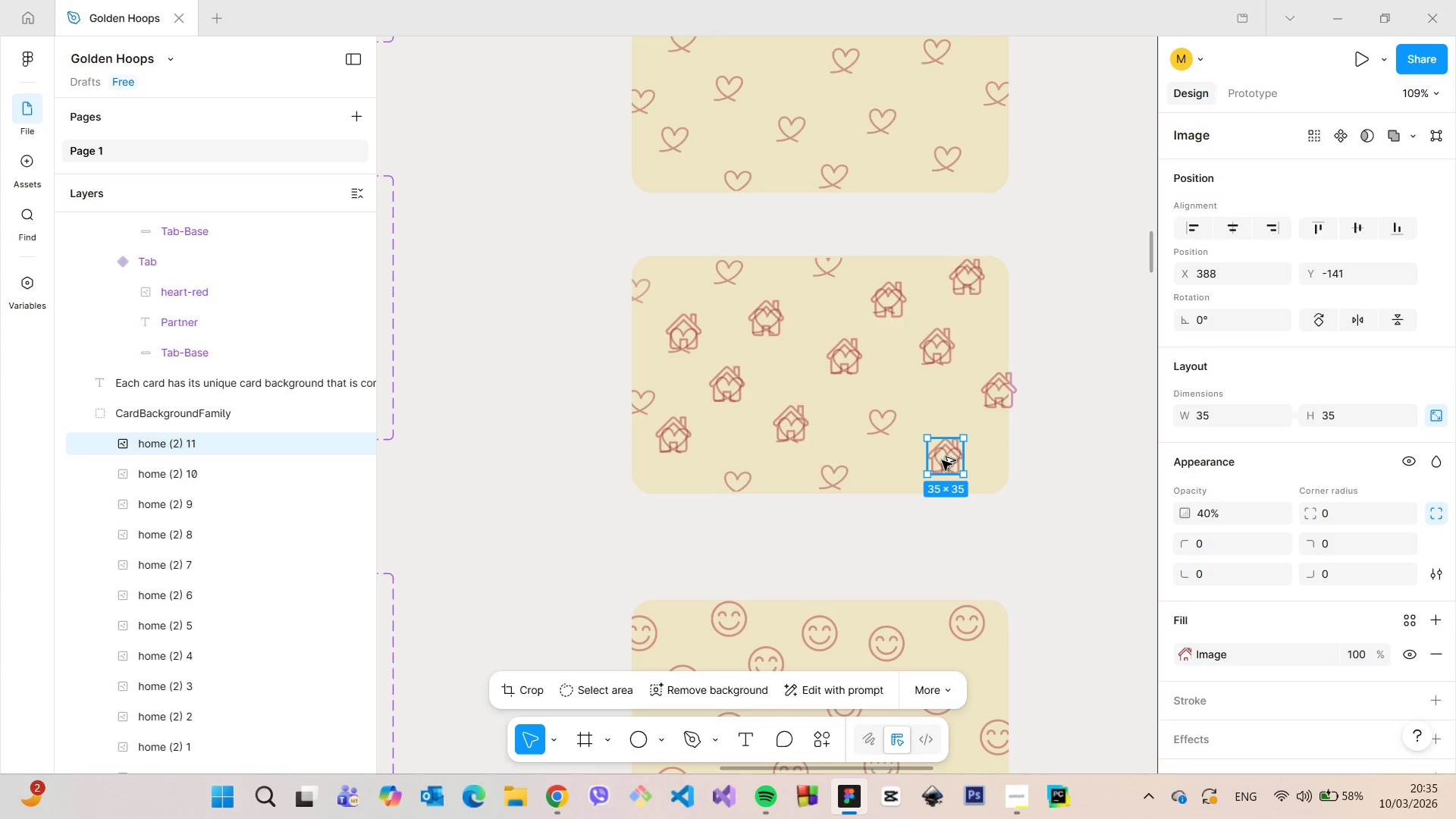 
hold_key(key=AltLeft, duration=1.41)
left_click_drag(start_coordinate=[943, 460], to_coordinate=[877, 421])
 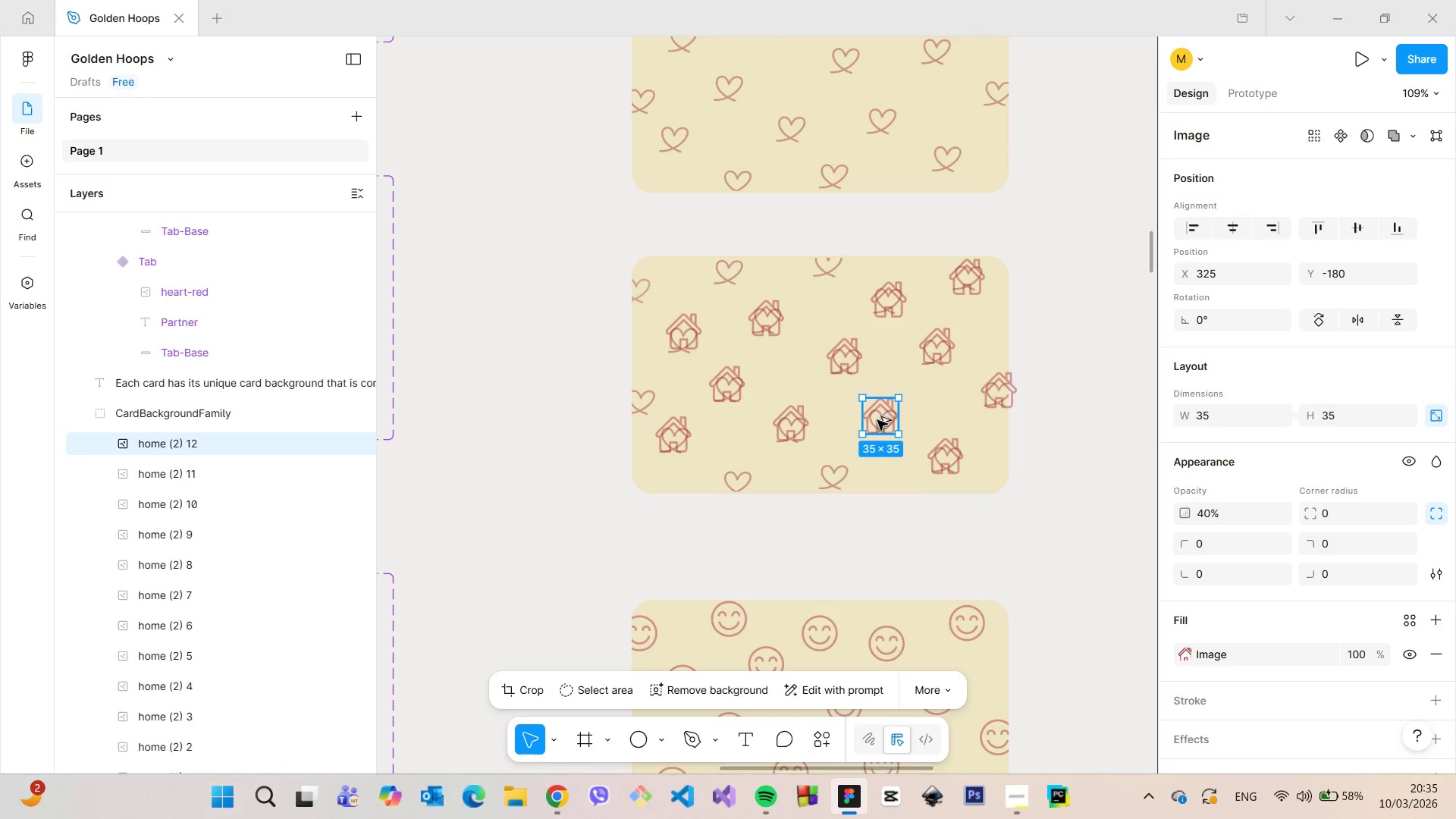 
hold_key(key=AltLeft, duration=1.09)
left_click_drag(start_coordinate=[877, 420], to_coordinate=[830, 482])
 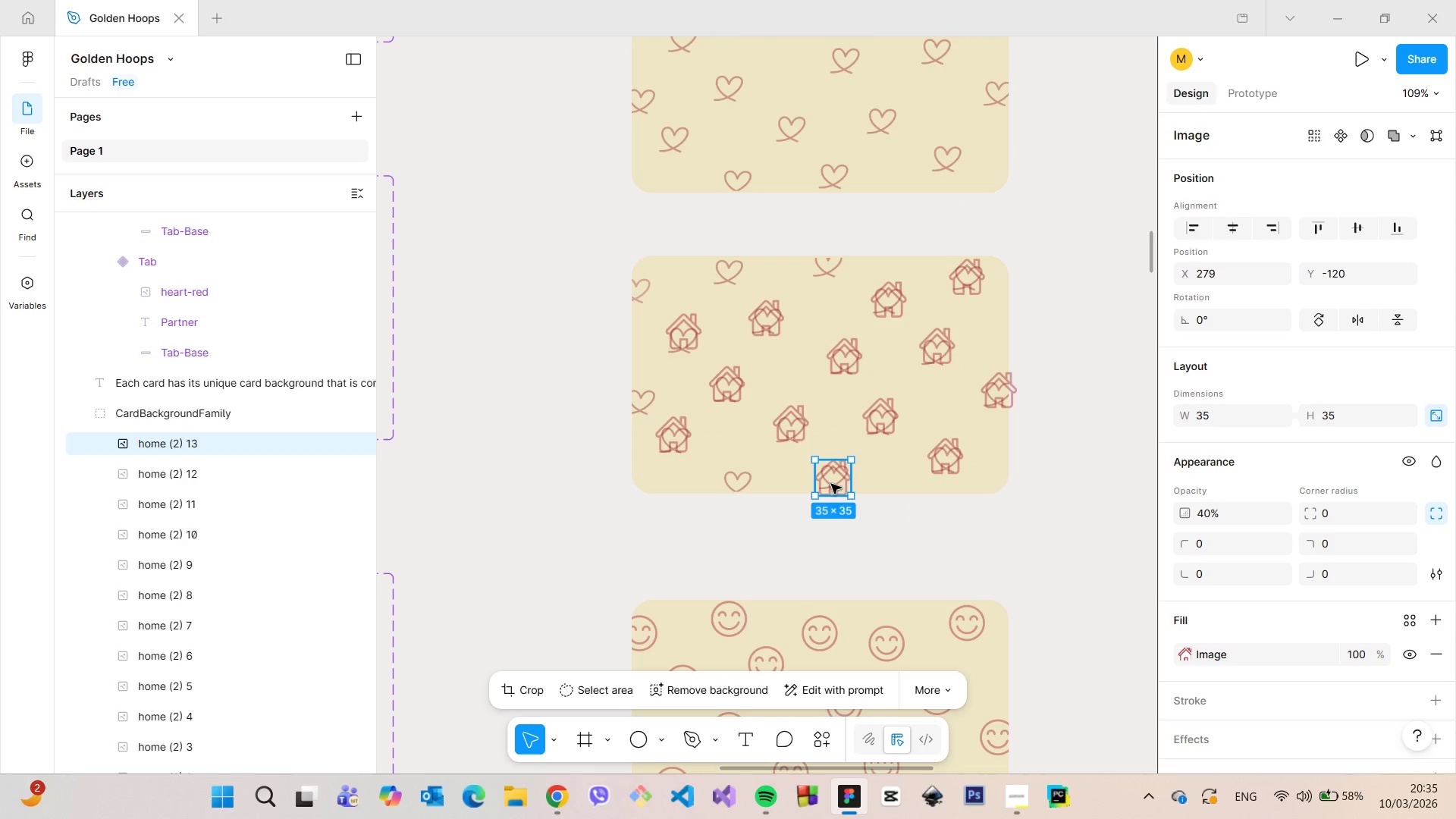 
hold_key(key=AltLeft, duration=1.16)
left_click_drag(start_coordinate=[831, 484], to_coordinate=[730, 486])
 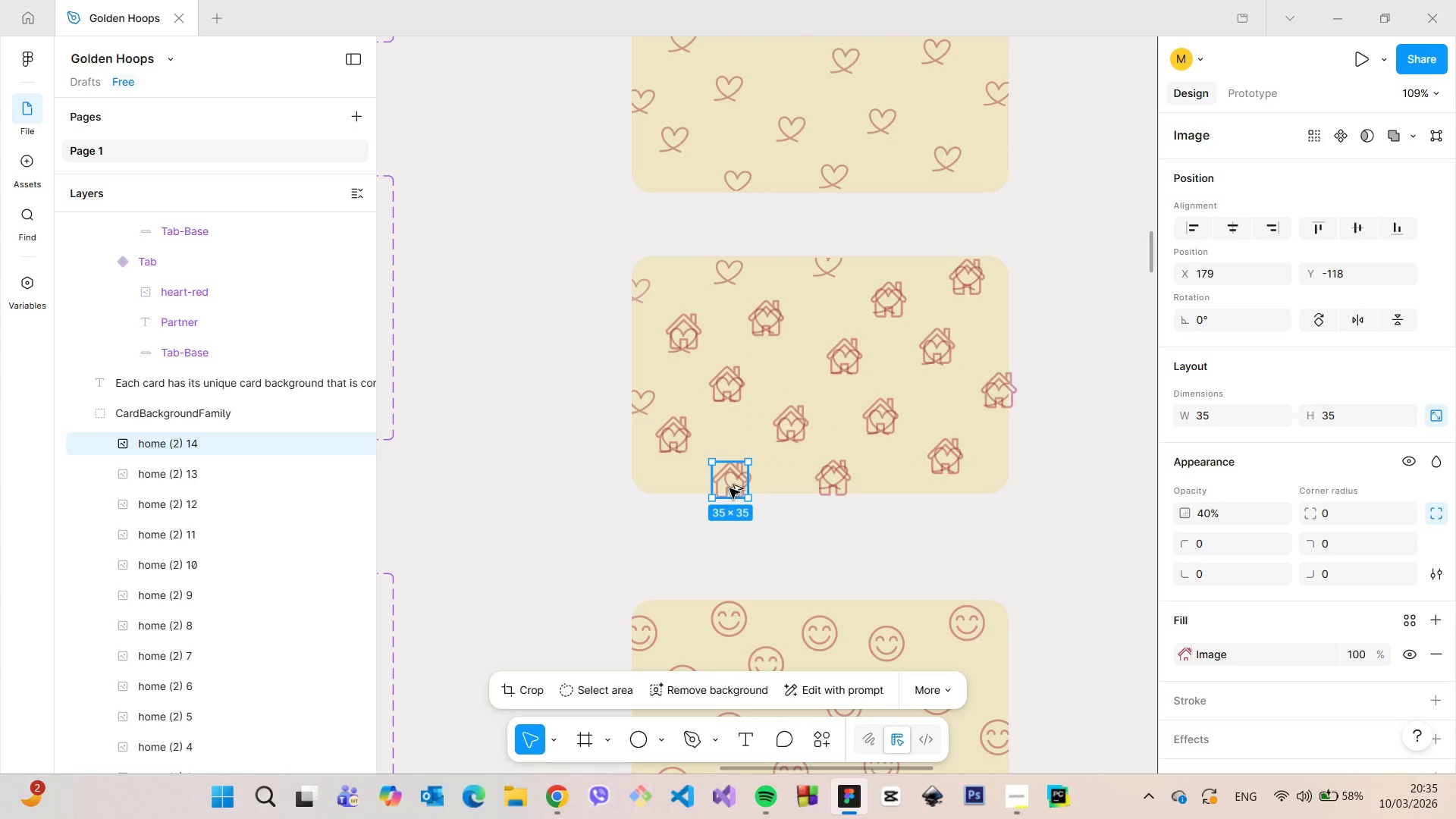 
hold_key(key=AltLeft, duration=1.28)
left_click_drag(start_coordinate=[730, 488], to_coordinate=[640, 407])
 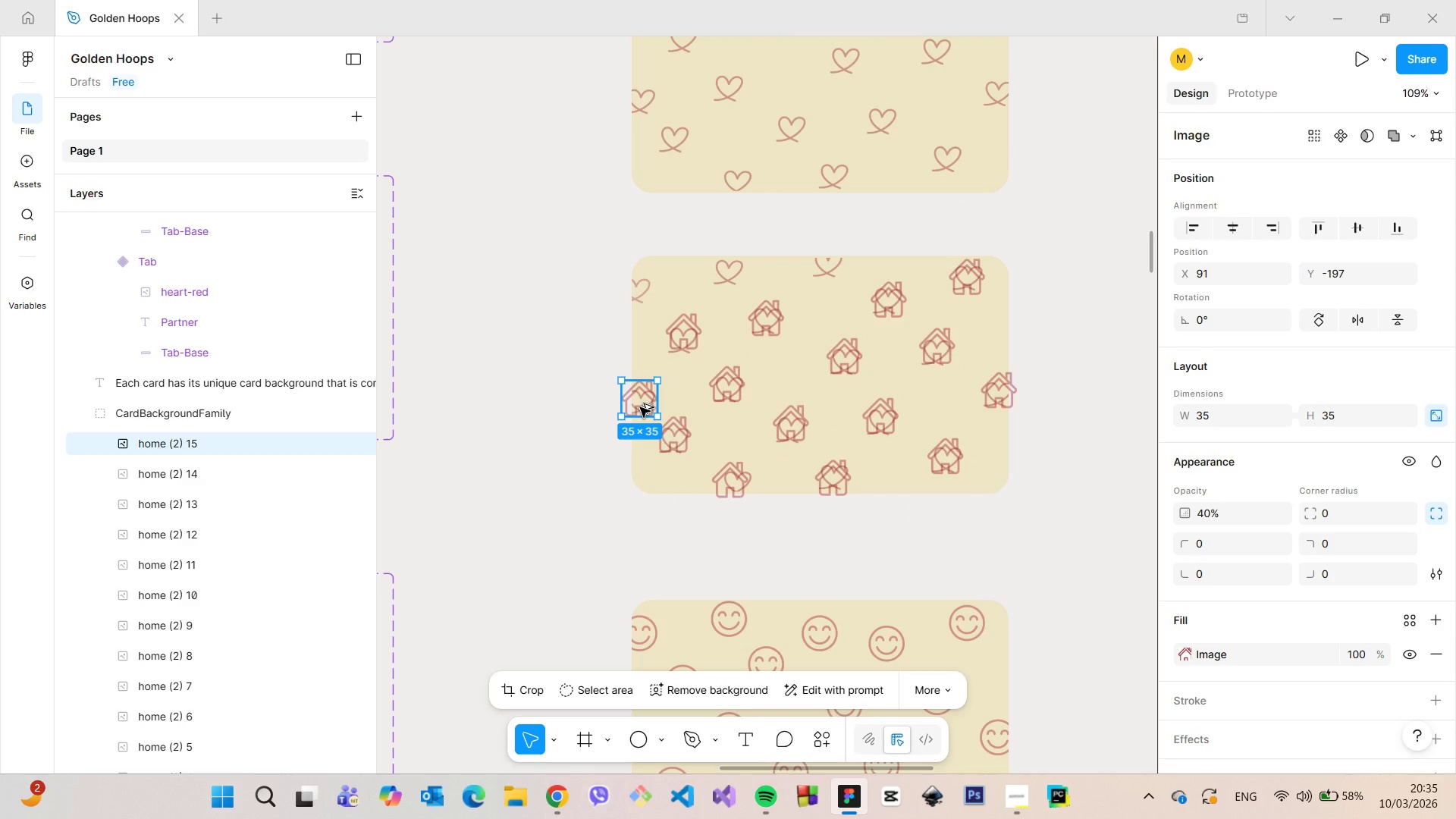 
hold_key(key=AltLeft, duration=1.2)
left_click_drag(start_coordinate=[640, 407], to_coordinate=[642, 294])
 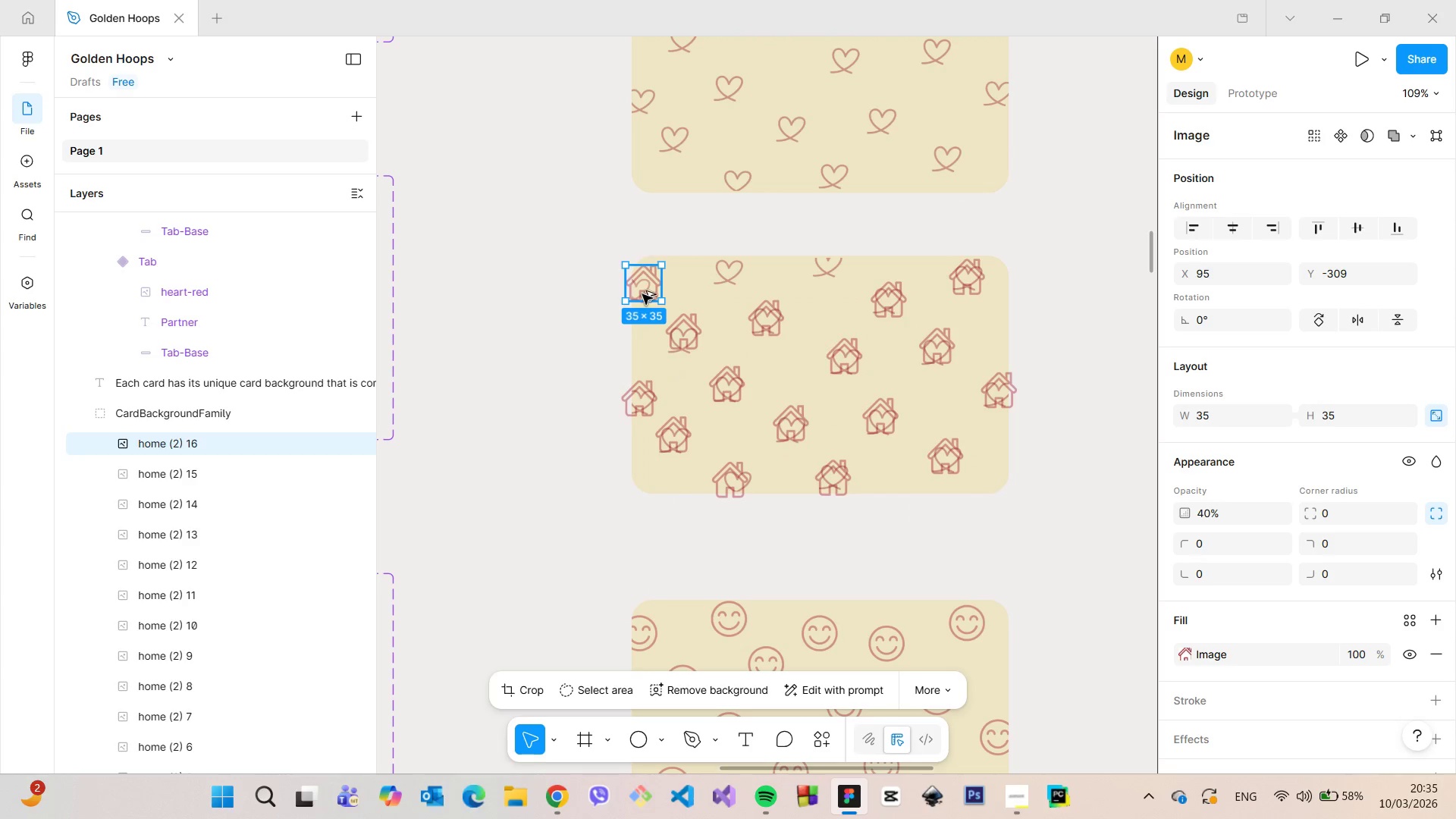 
hold_key(key=AltLeft, duration=1.36)
left_click_drag(start_coordinate=[642, 294], to_coordinate=[728, 275])
 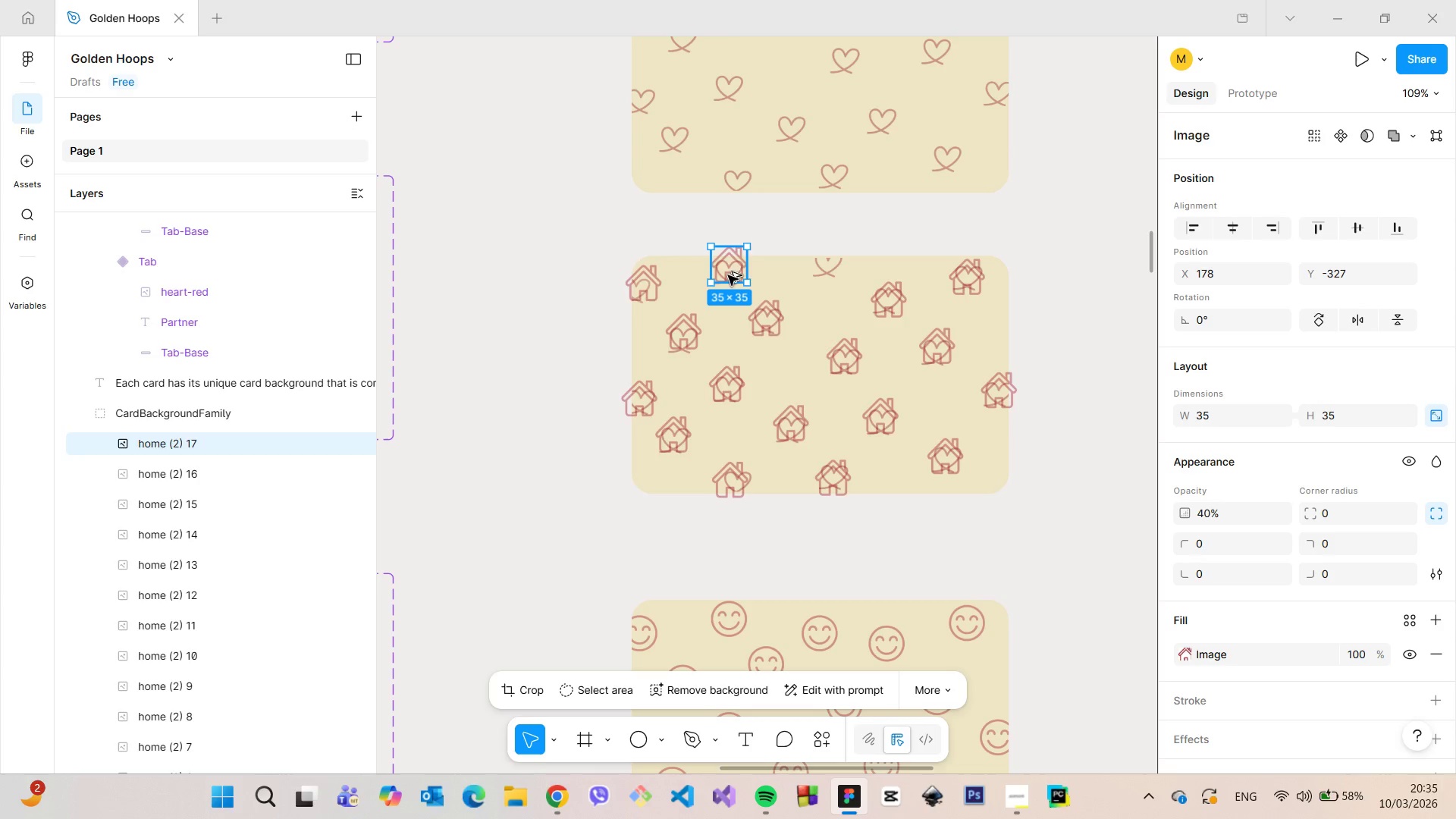 
hold_key(key=AltLeft, duration=1.52)
left_click_drag(start_coordinate=[728, 275], to_coordinate=[829, 275])
 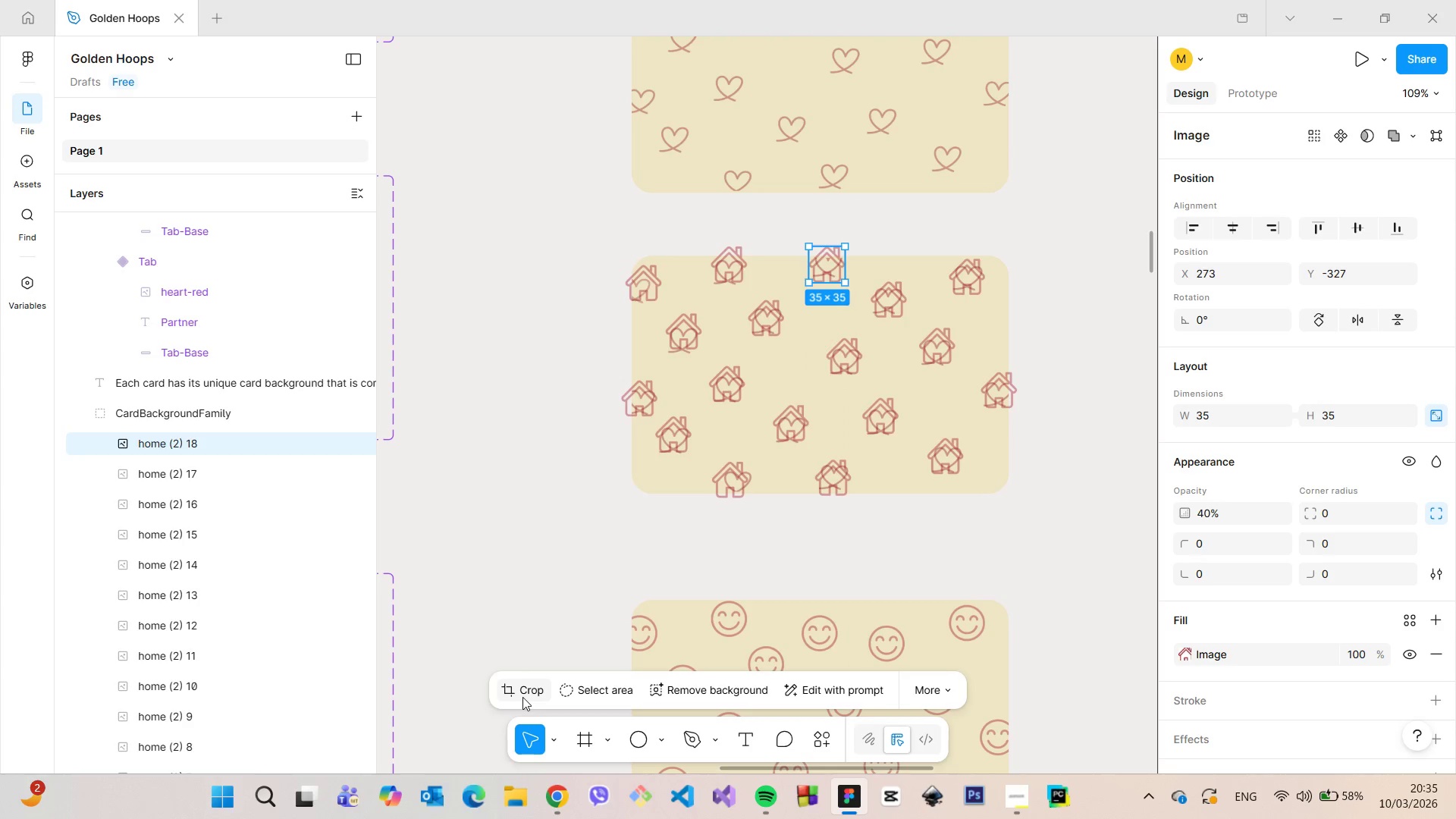 
key(Alt+AltLeft)
 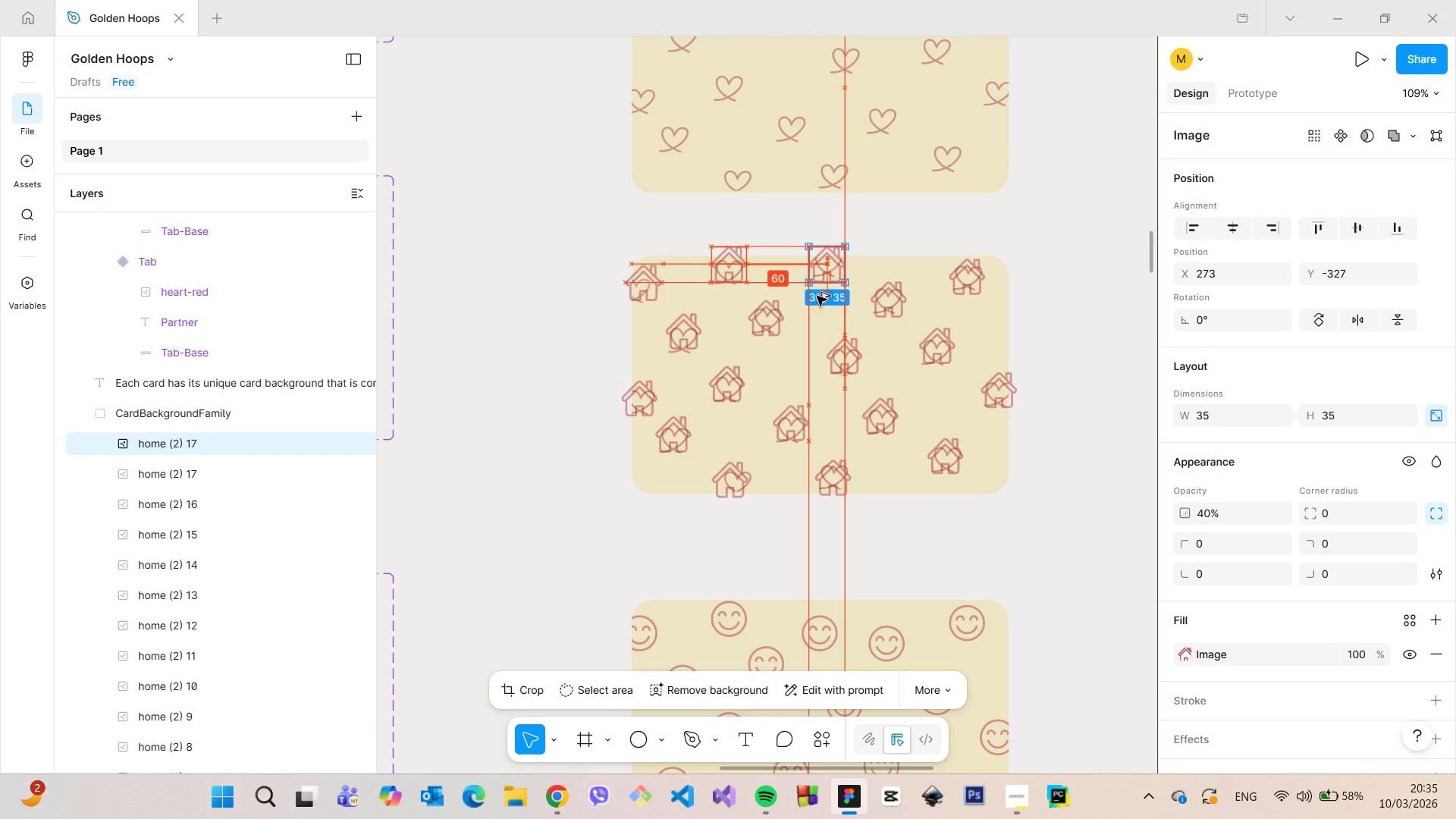 
key(Alt+AltLeft)
 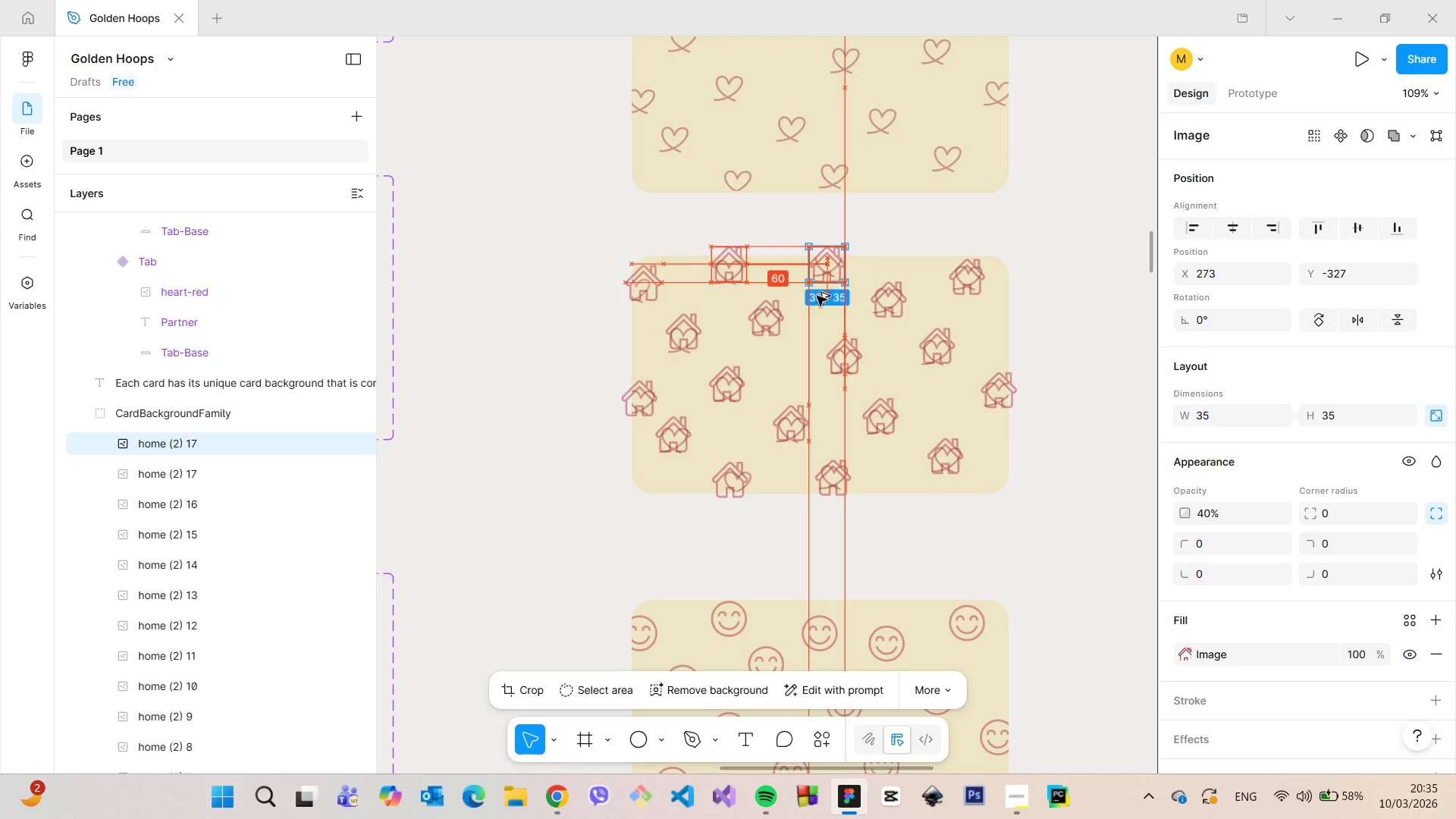 
key(Alt+AltLeft)
 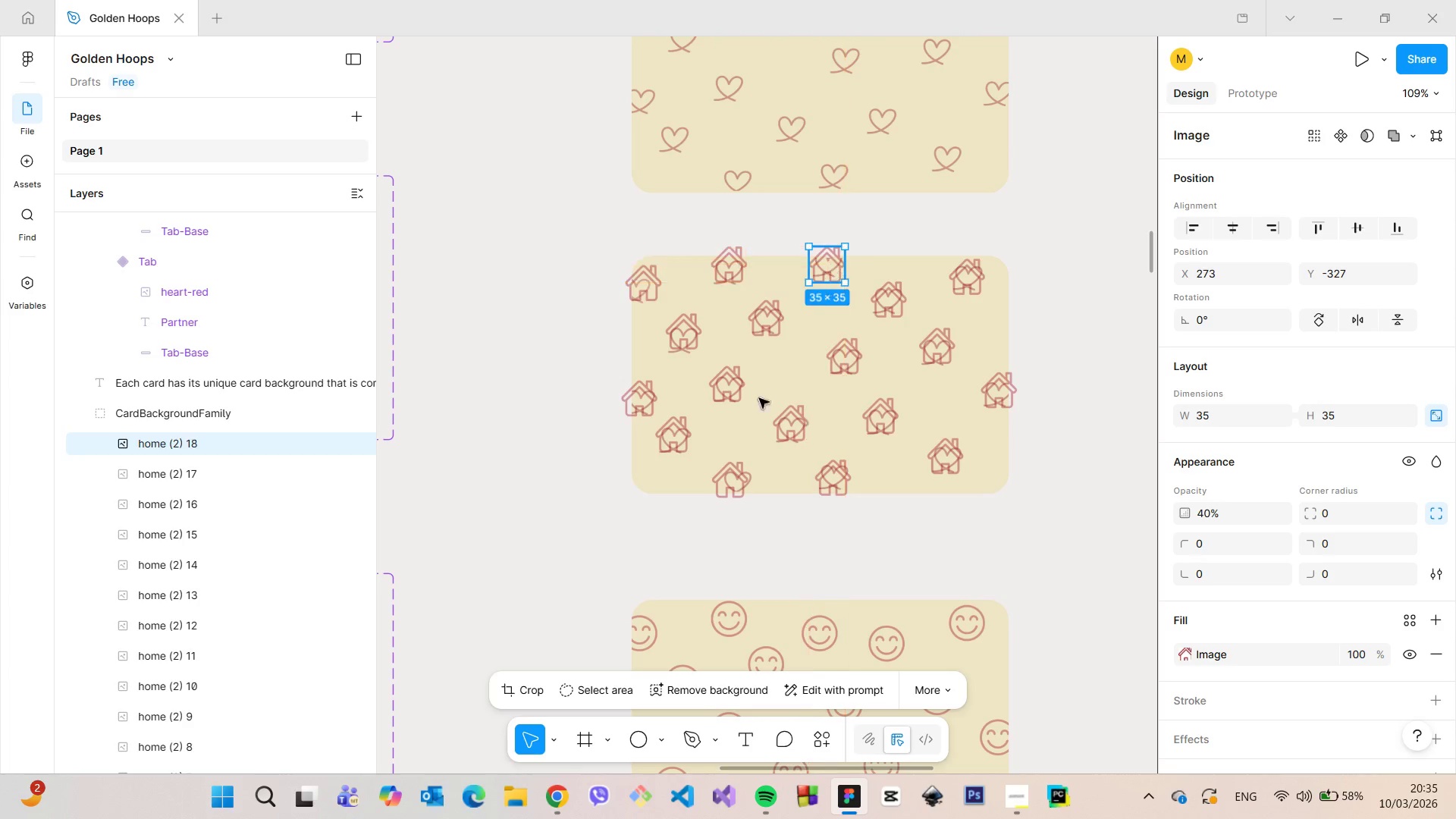 
key(Alt+AltLeft)
 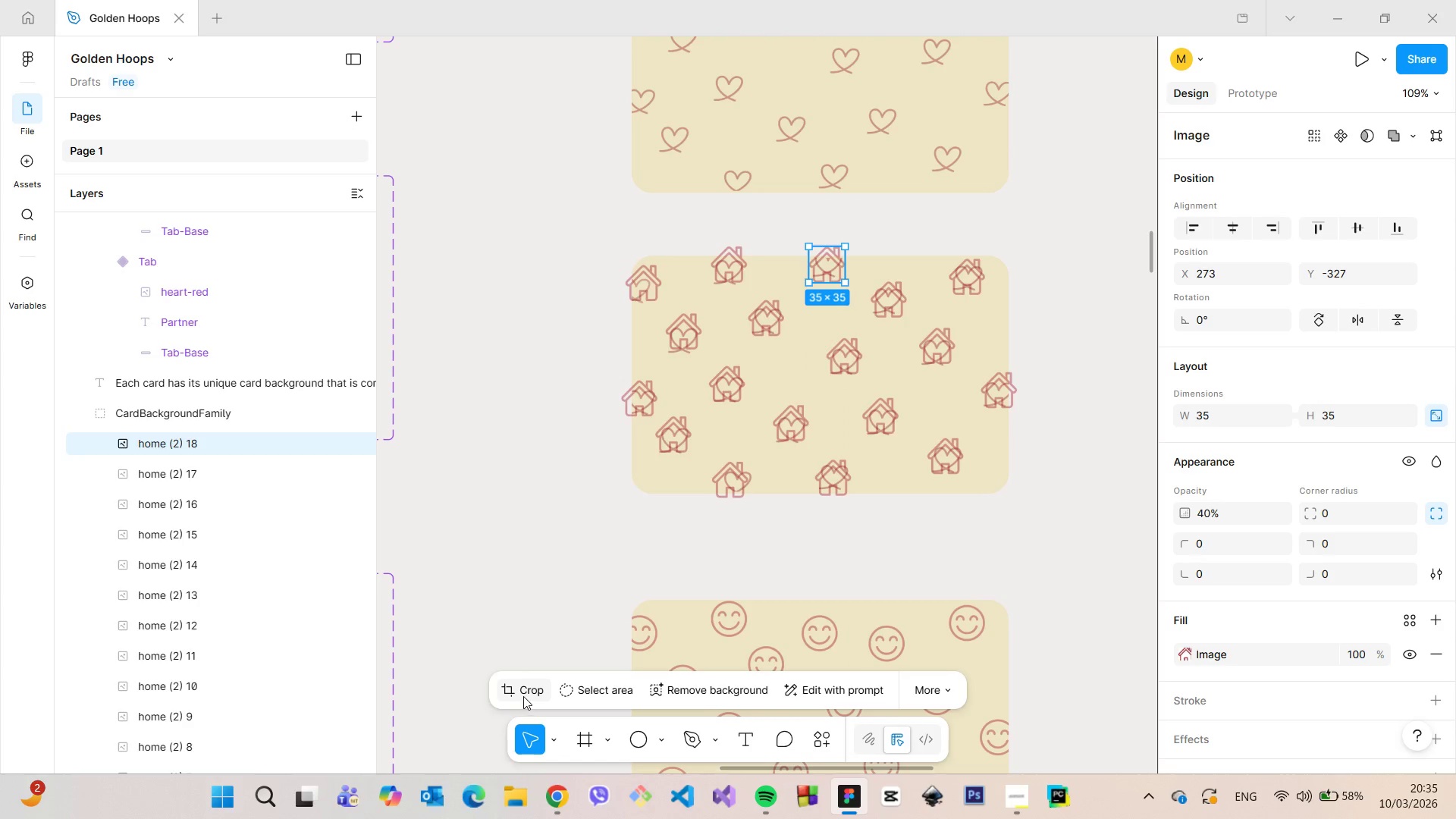 
left_click([523, 696])
 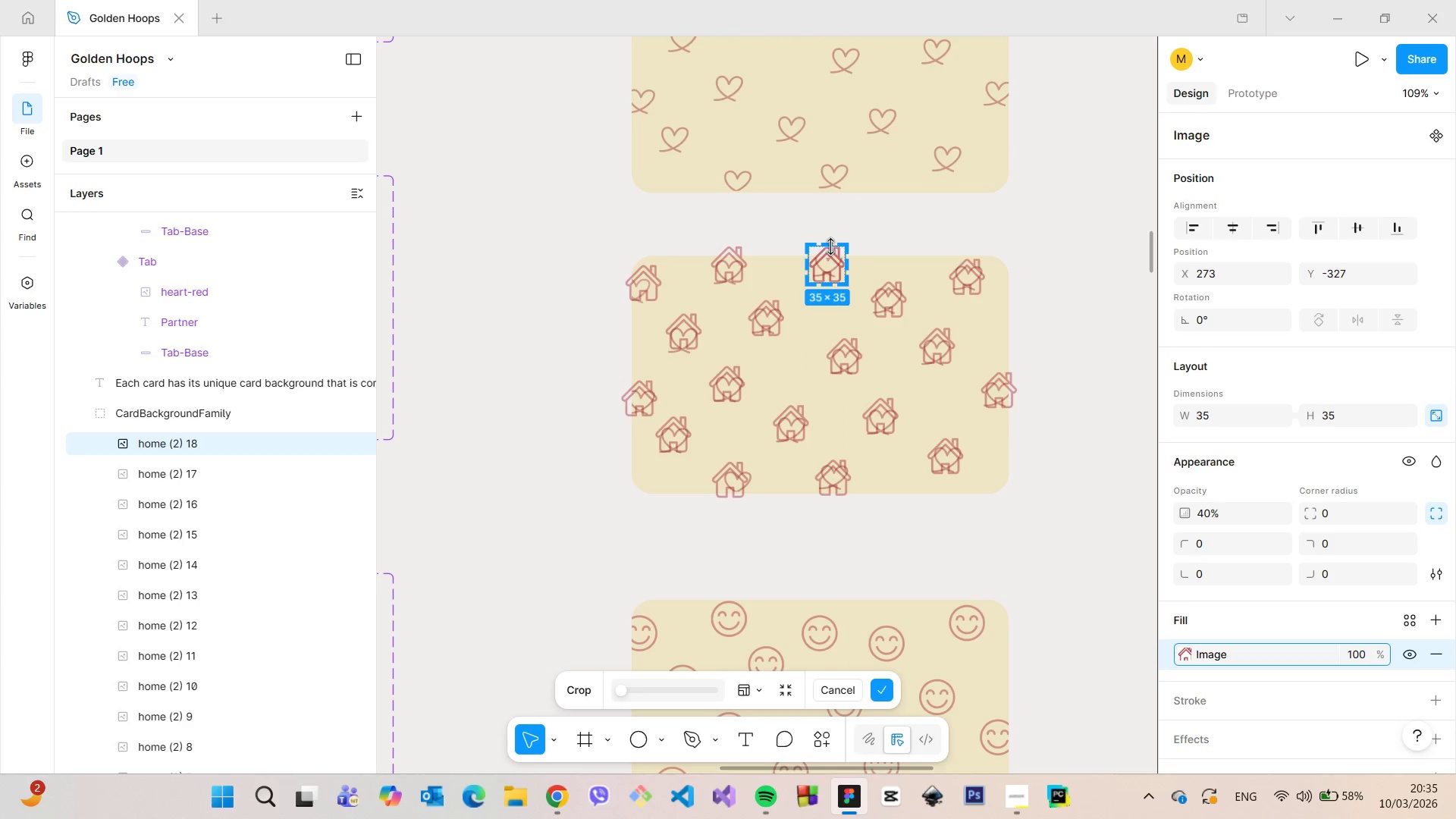 
left_click_drag(start_coordinate=[831, 246], to_coordinate=[831, 257])
 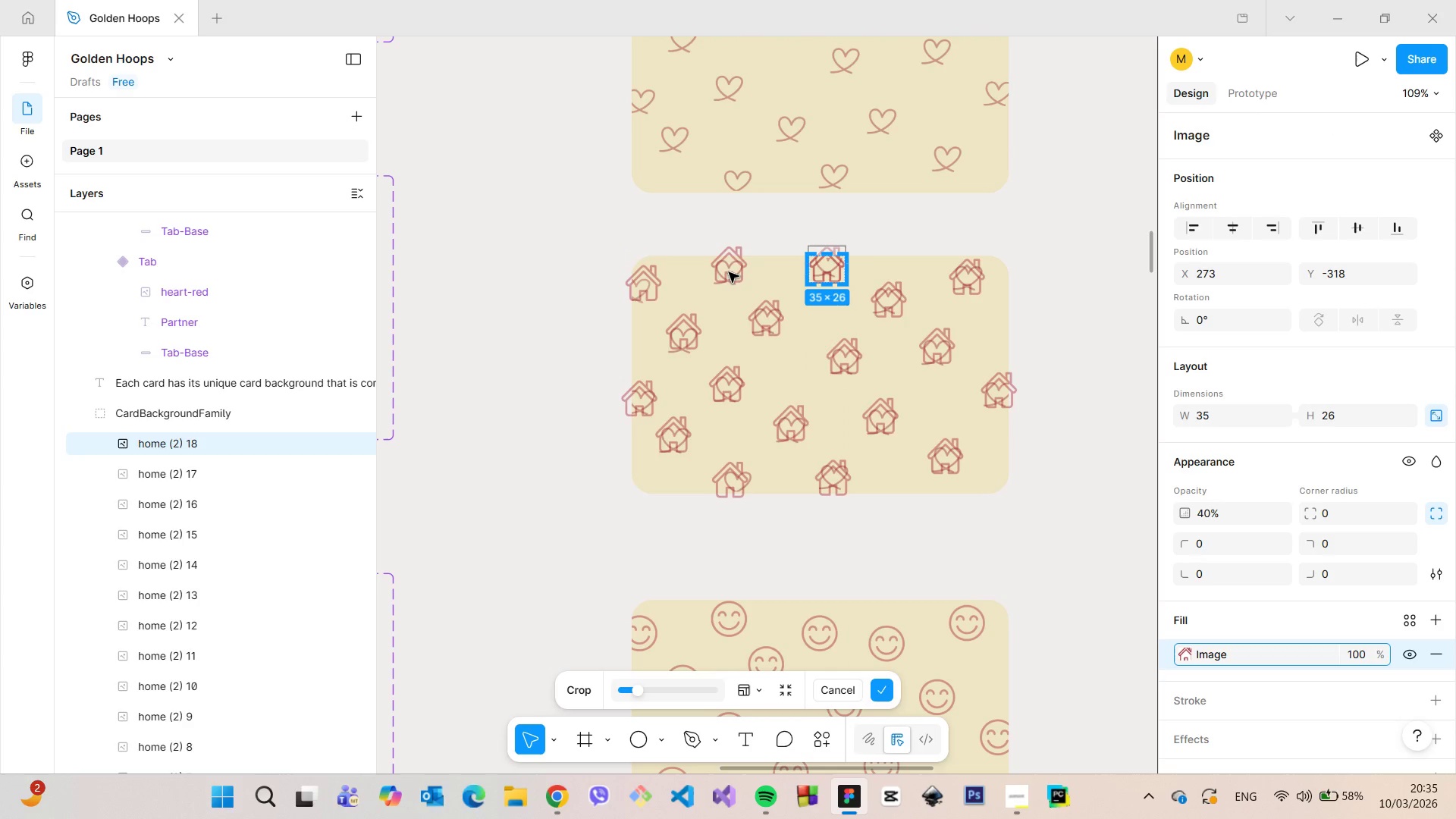 
left_click([729, 272])
 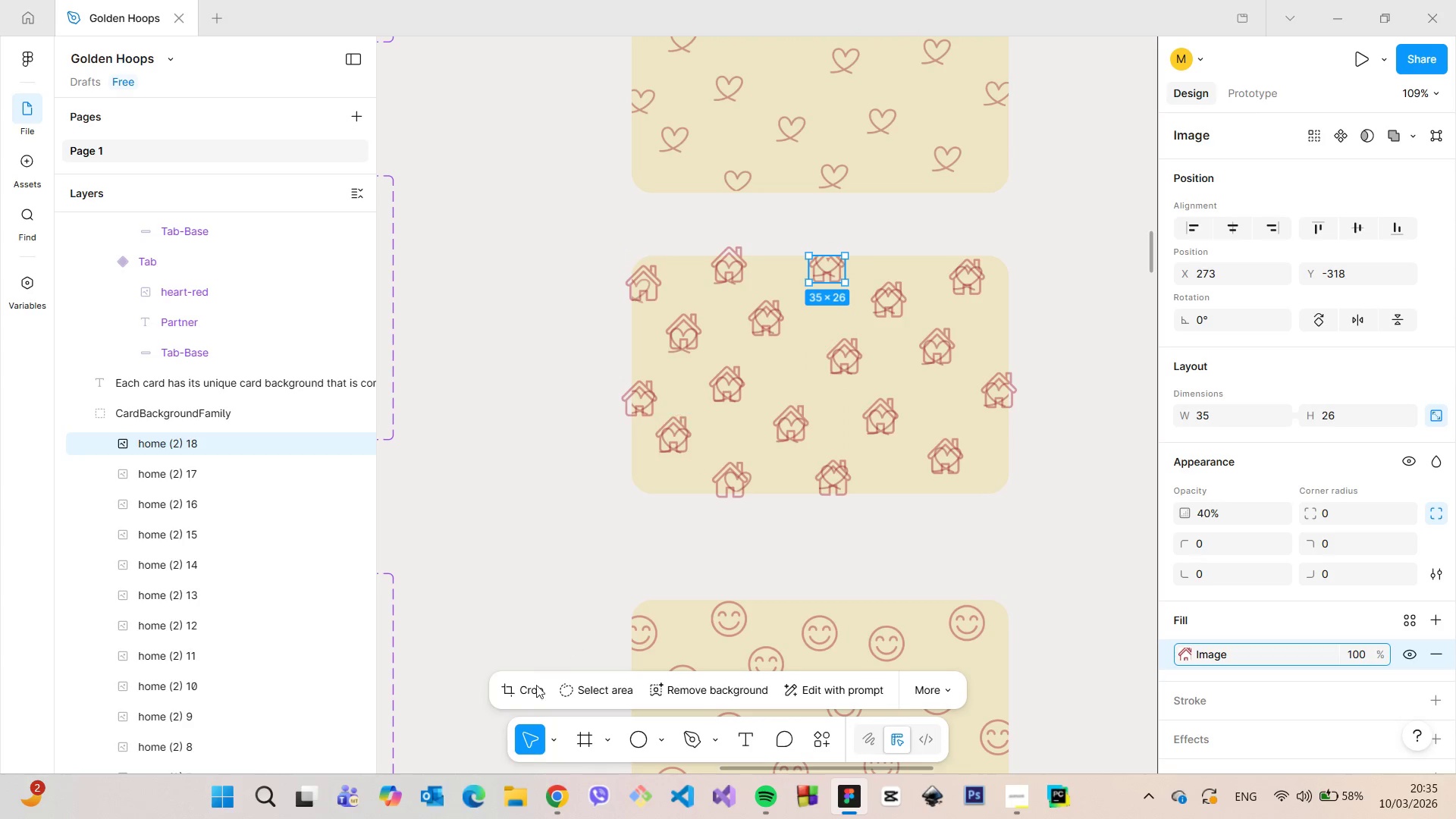 
left_click([529, 698])
 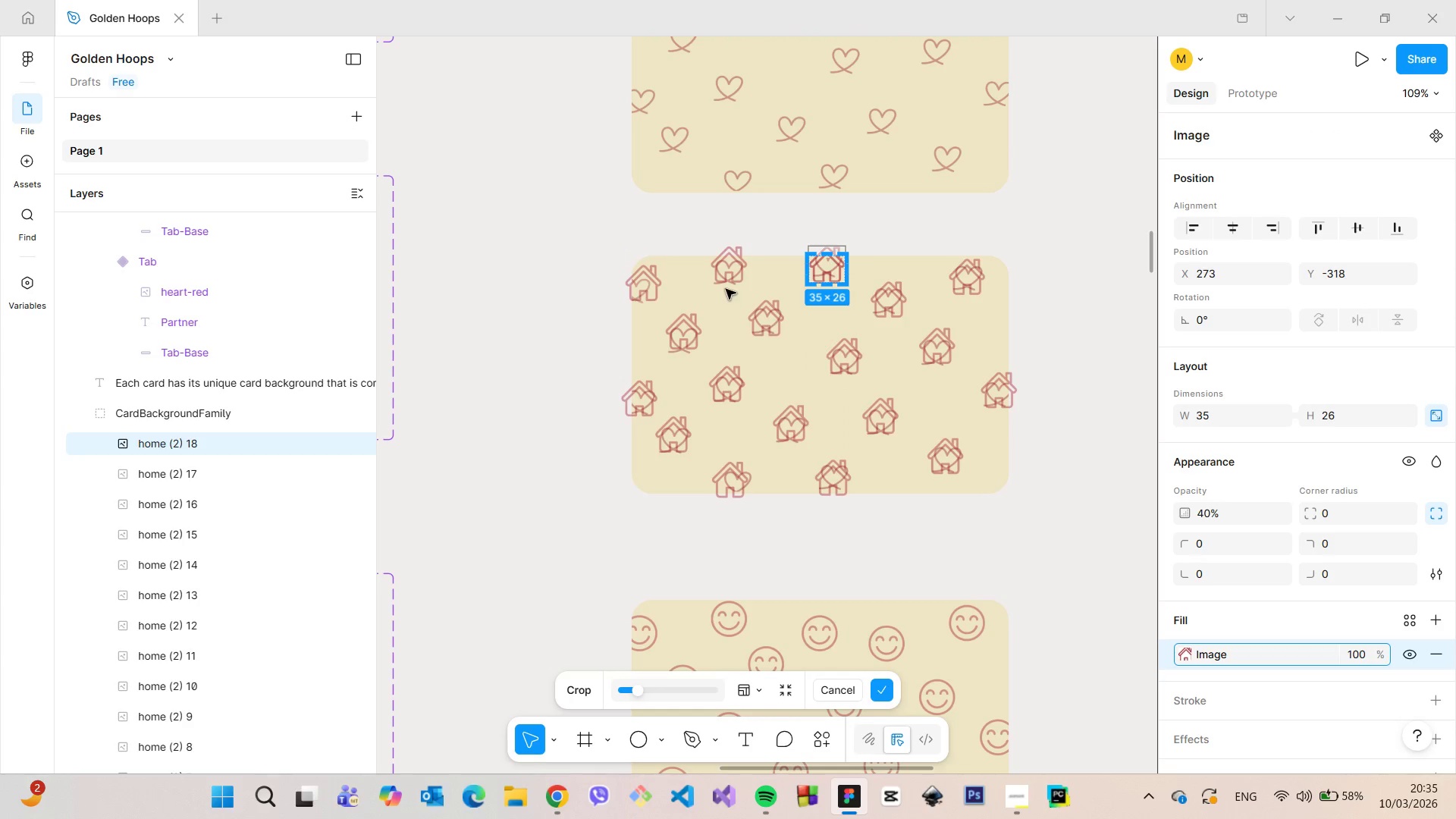 
left_click([729, 274])
 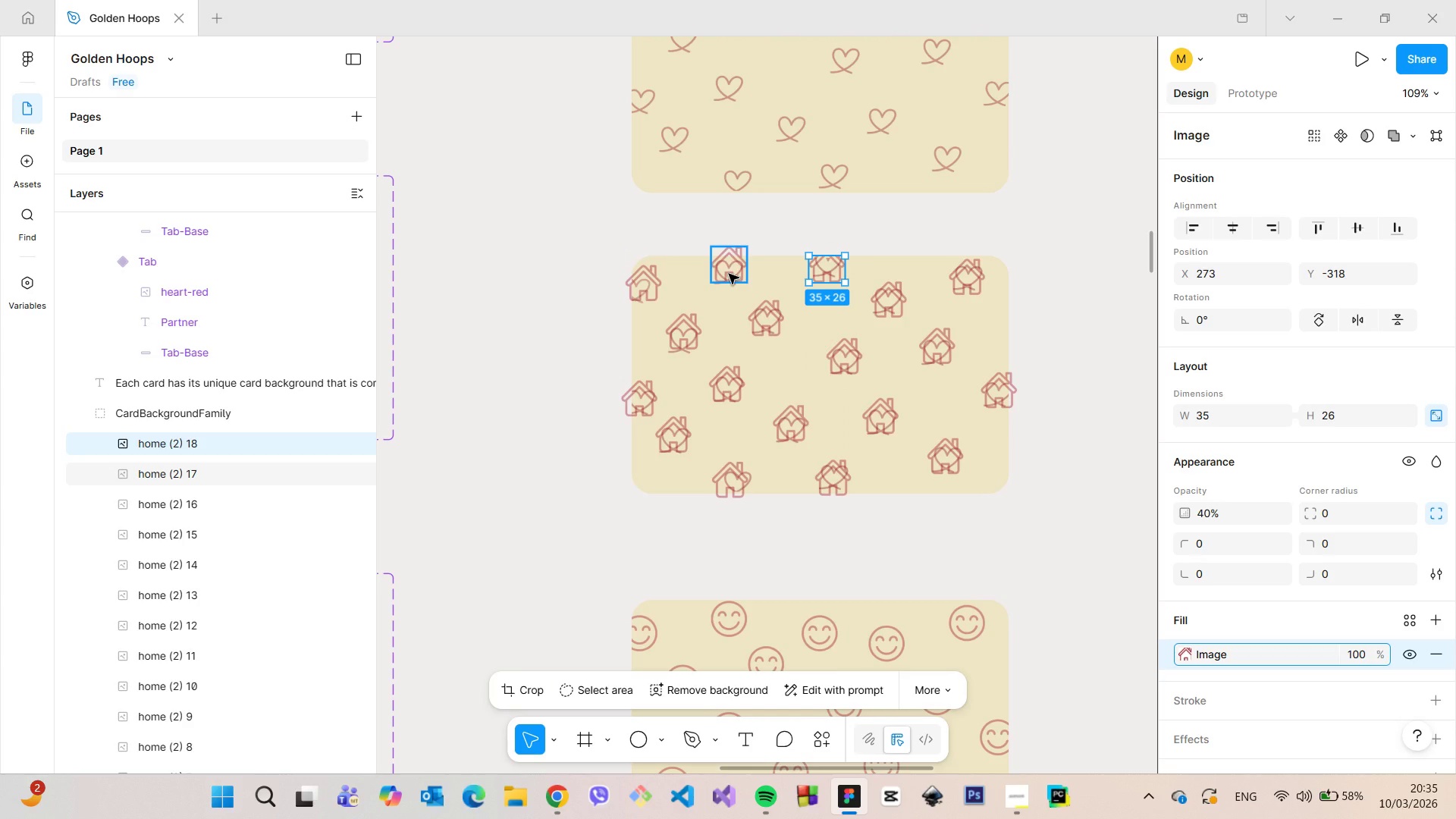 
left_click([729, 274])
 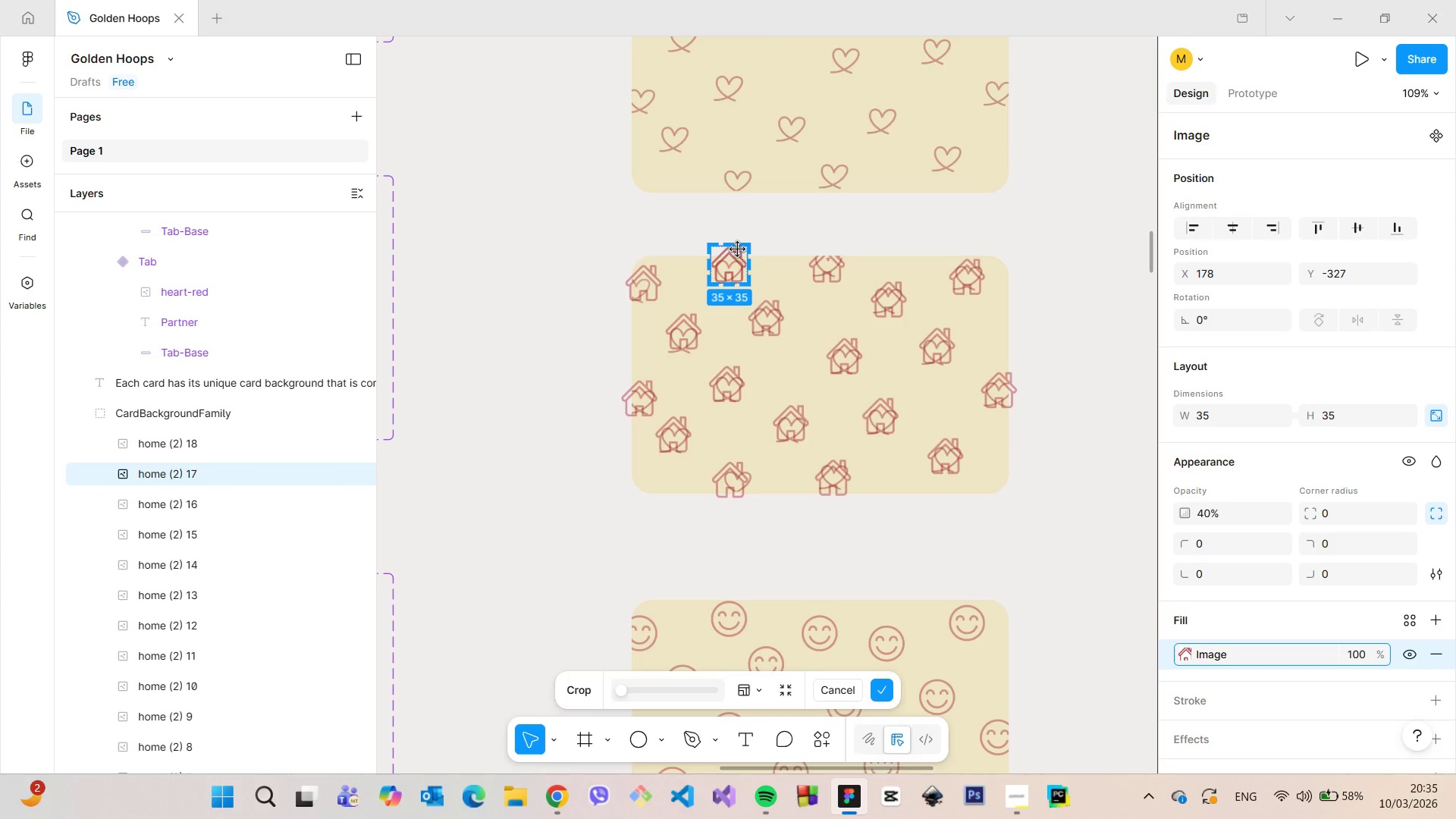 
left_click_drag(start_coordinate=[733, 247], to_coordinate=[733, 260])
 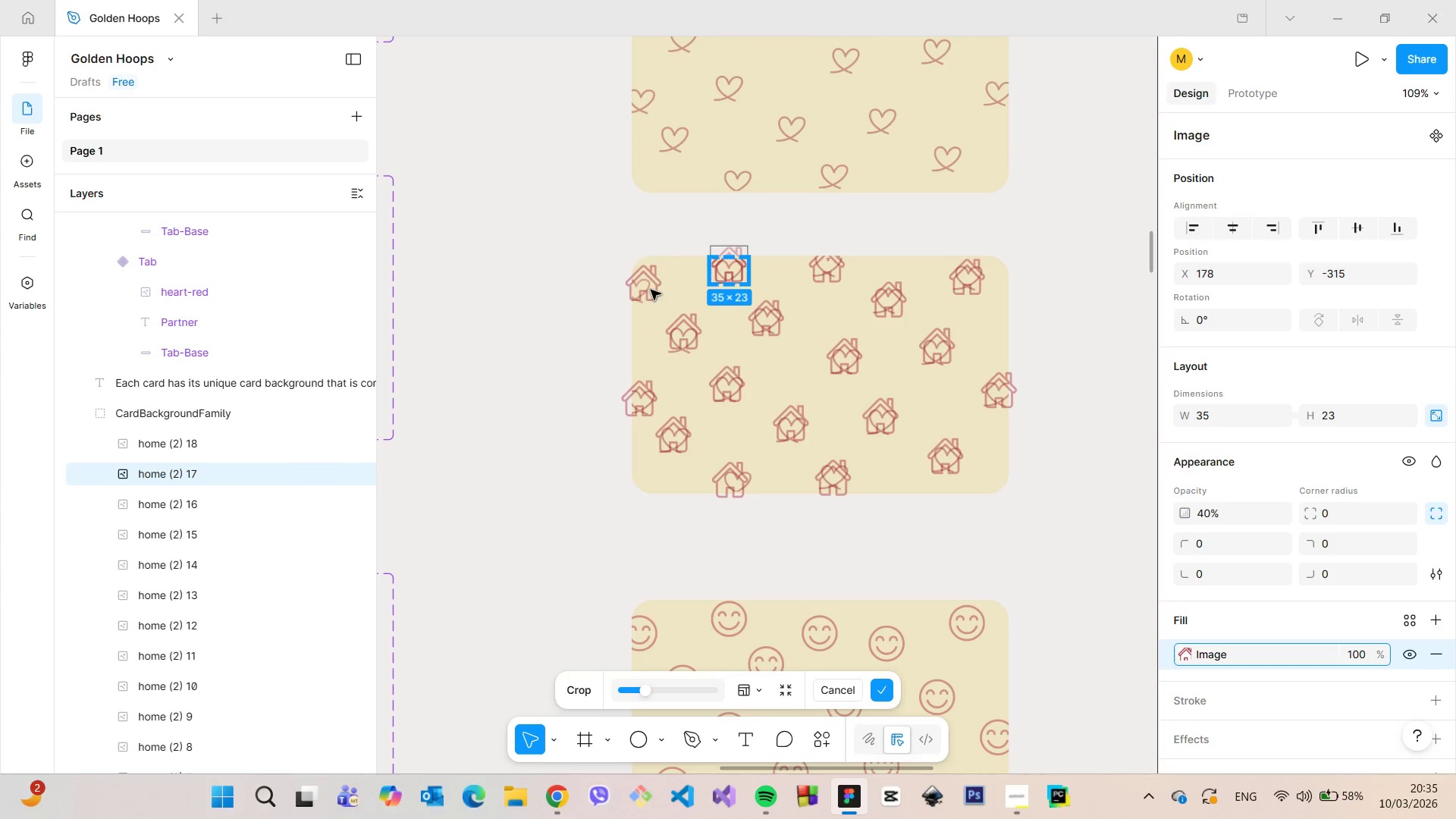 
left_click([650, 290])
 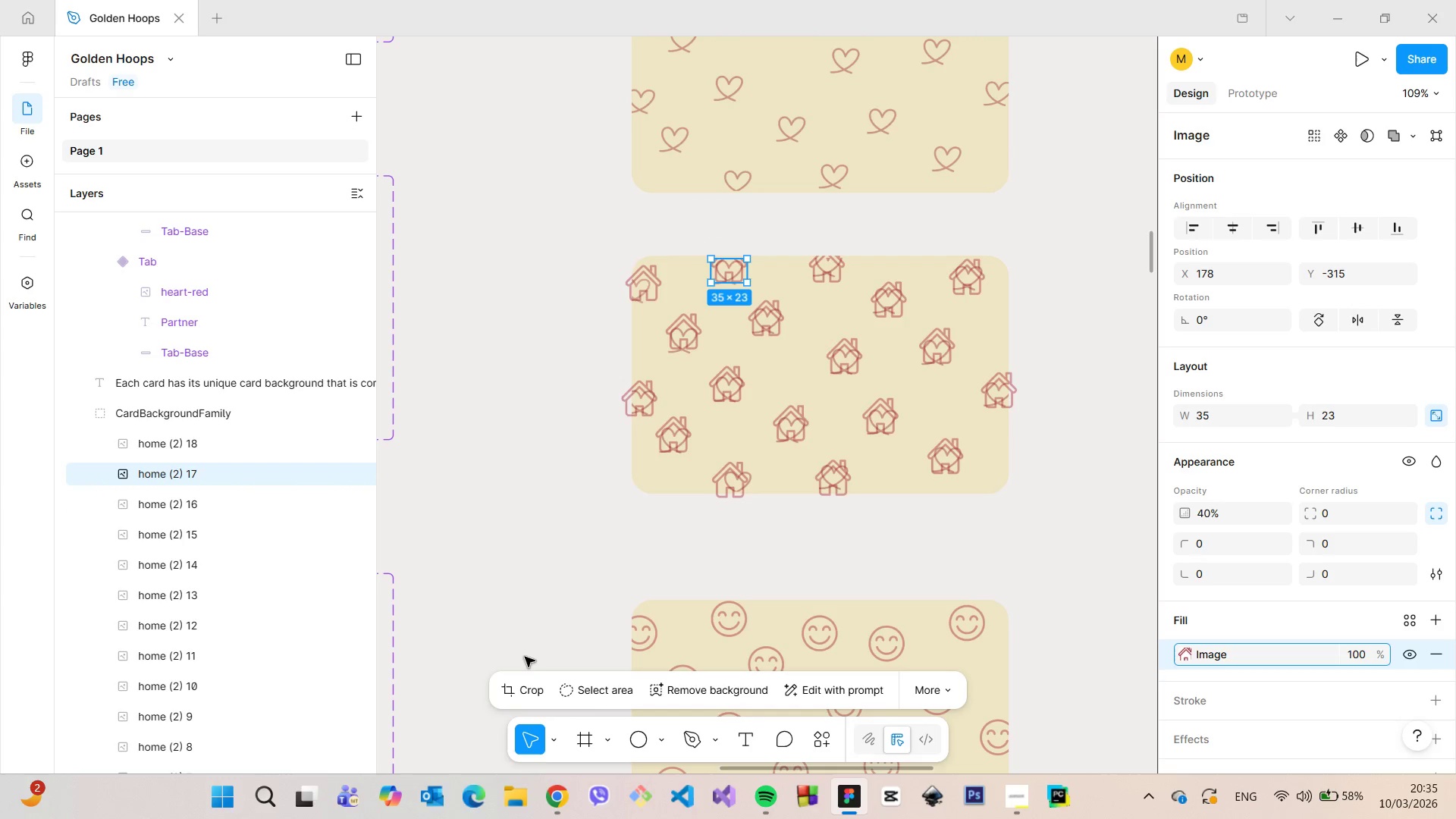 
left_click([521, 687])
 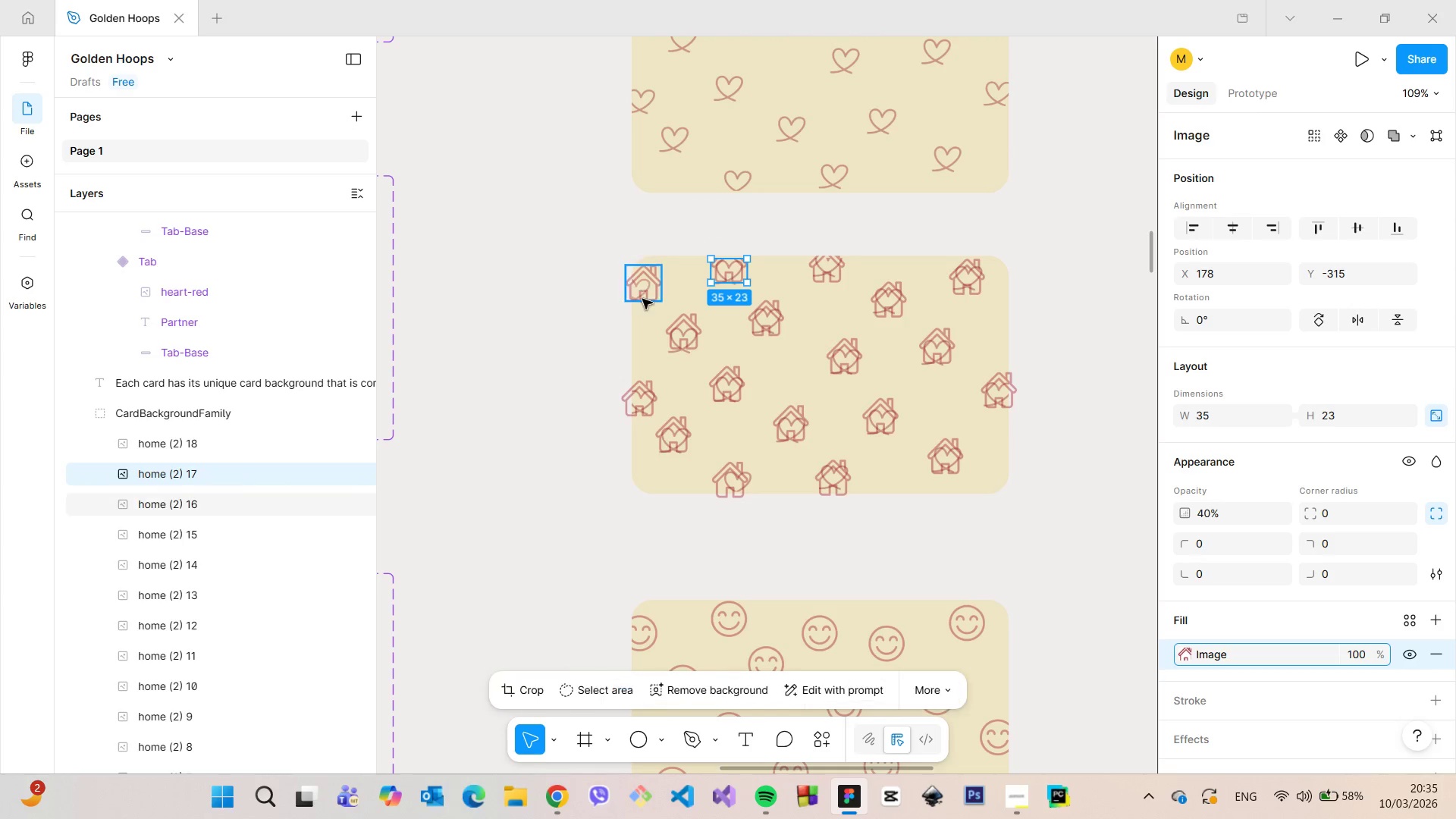 
double_click([642, 299])
 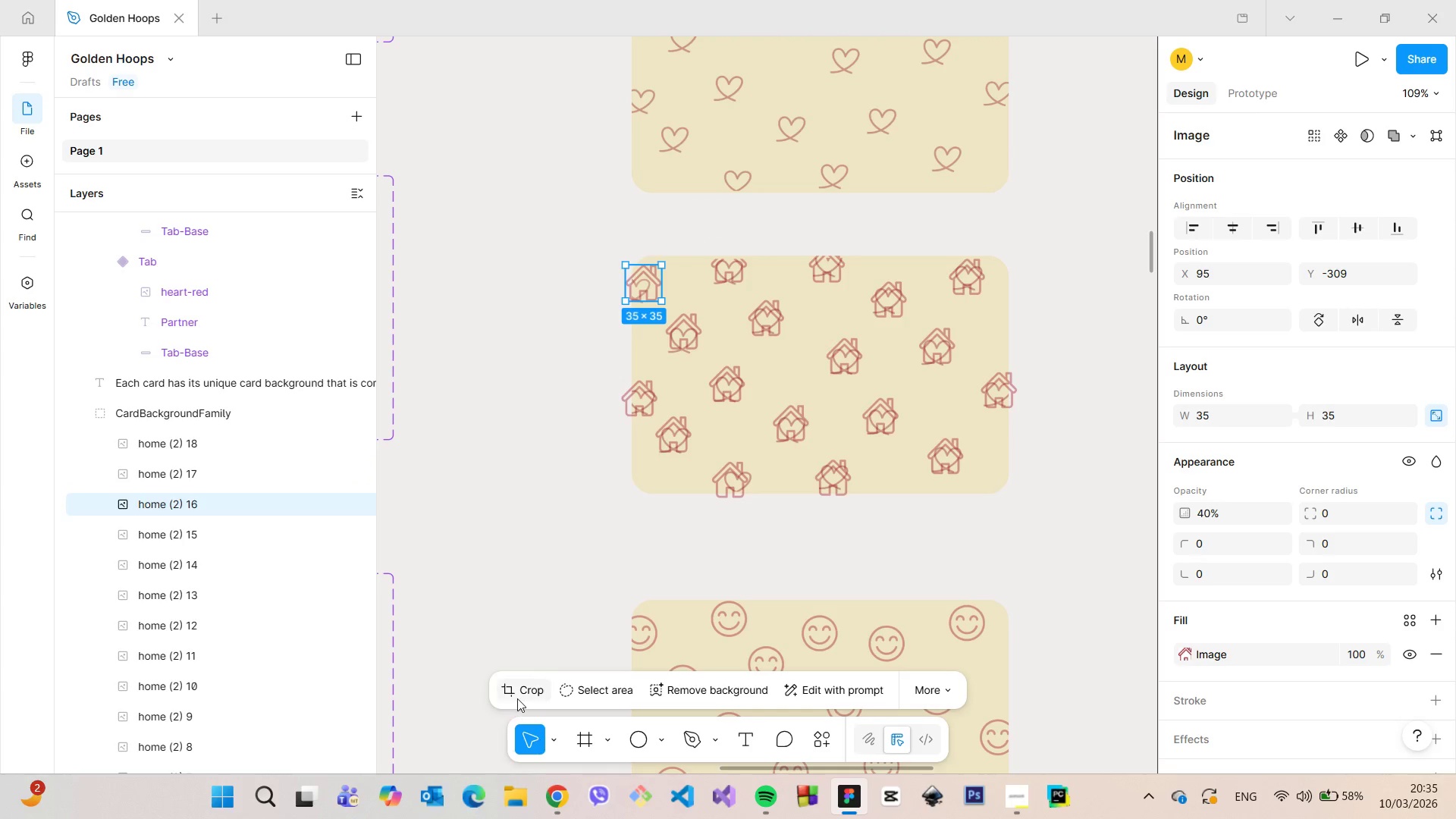 
left_click([517, 698])
 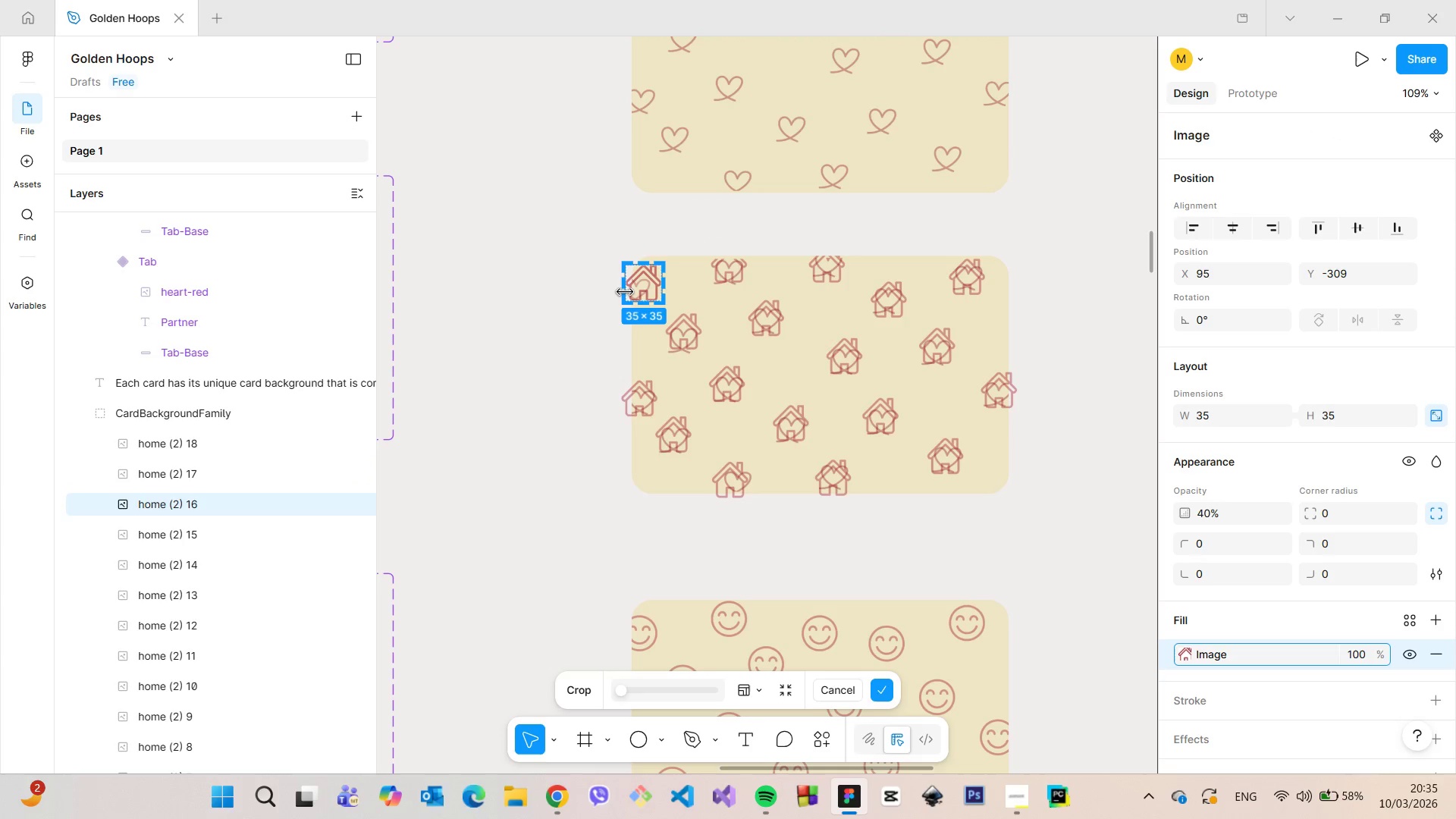 
left_click_drag(start_coordinate=[625, 291], to_coordinate=[632, 291])
 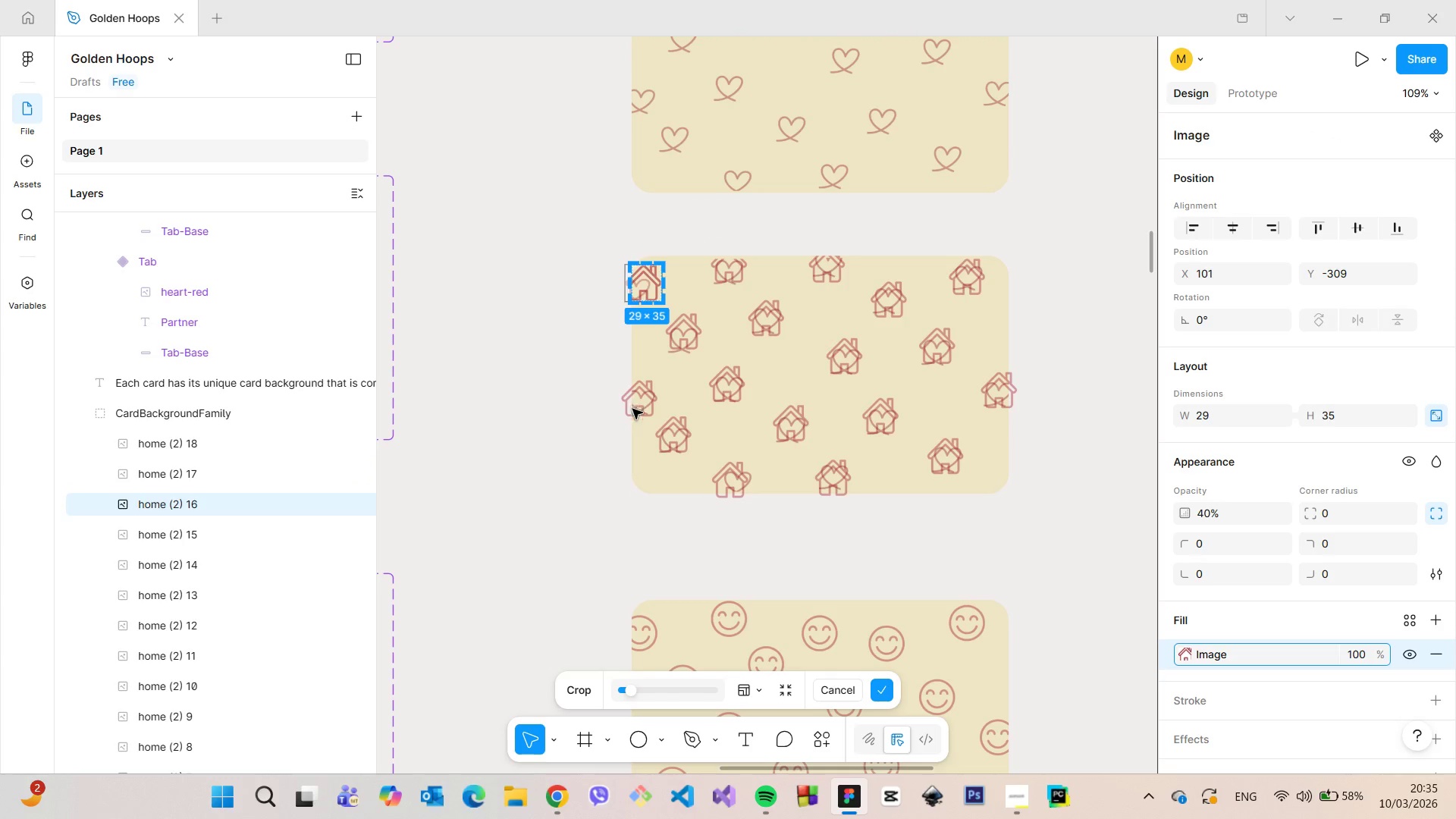 
left_click([632, 409])
 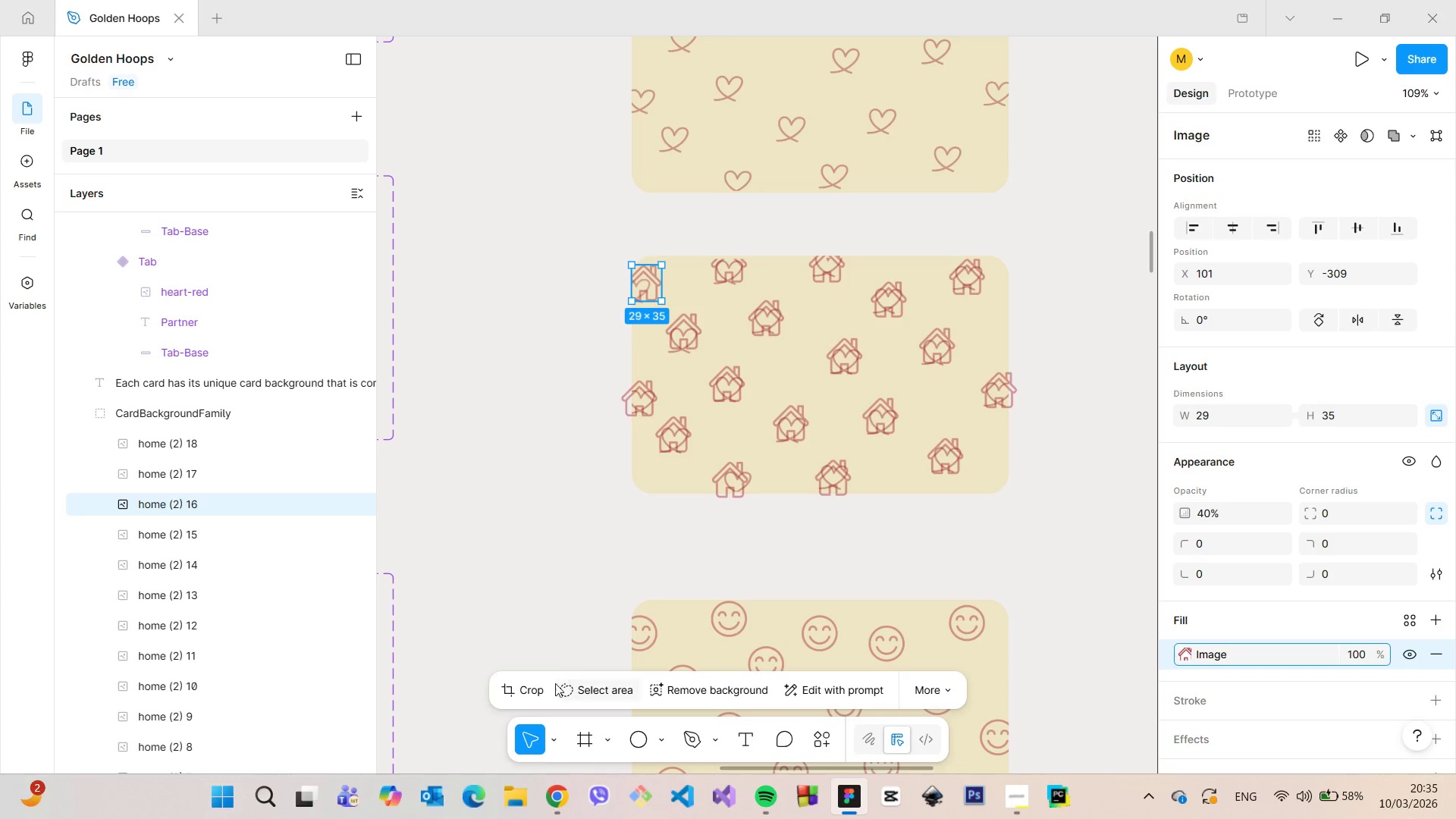 
left_click([529, 689])
 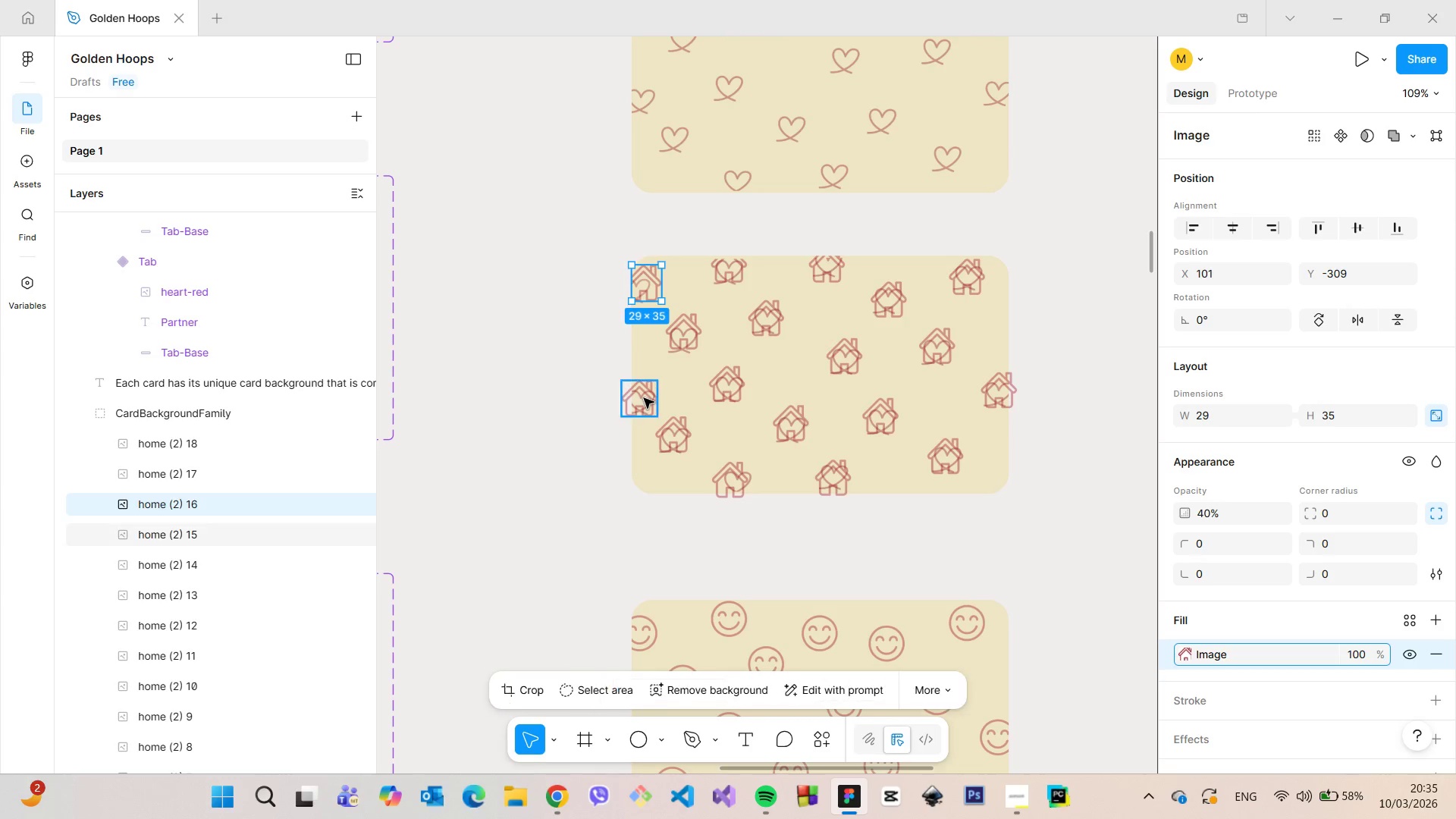 
double_click([644, 398])
 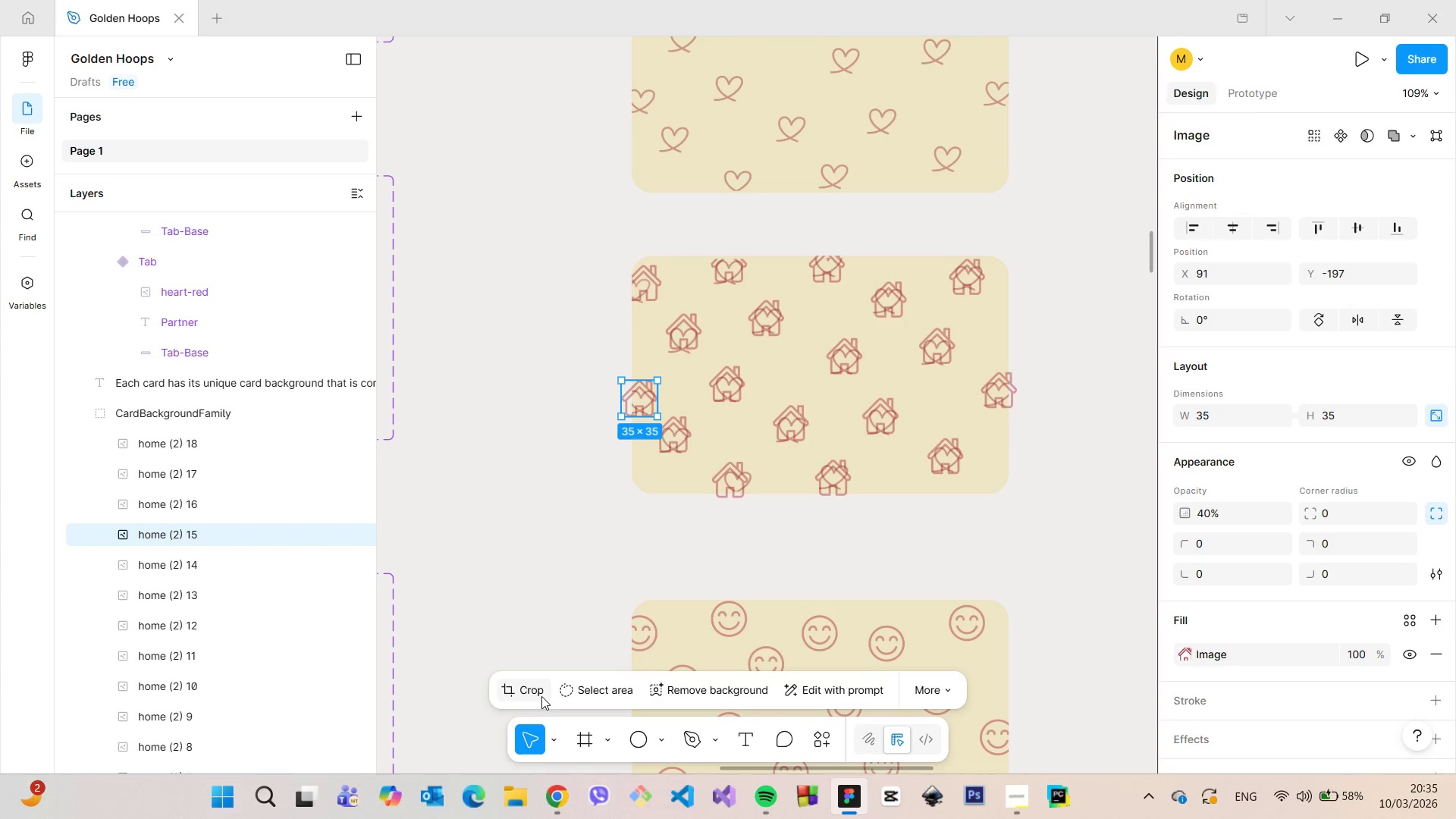 
left_click([538, 700])
 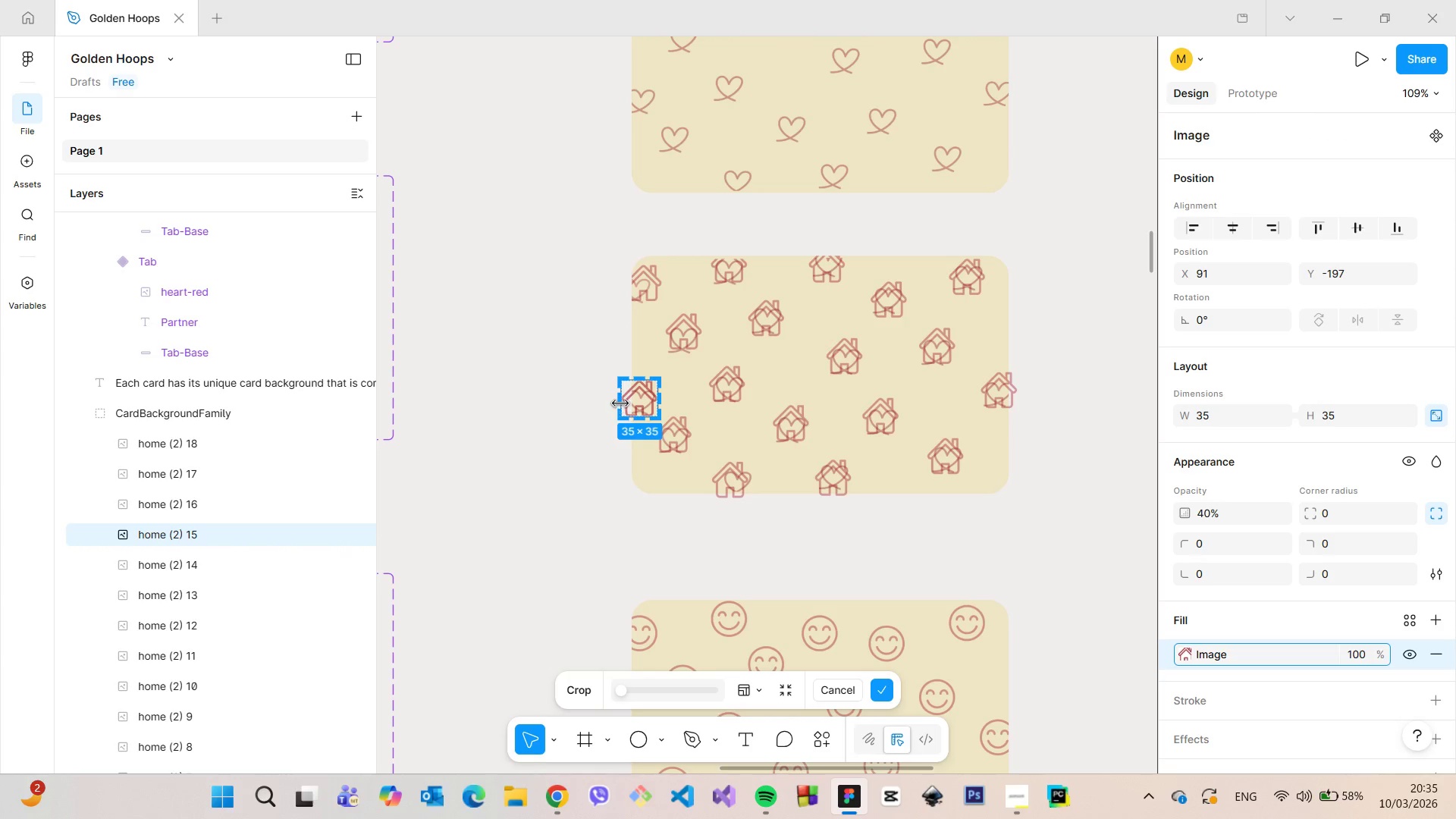 
left_click_drag(start_coordinate=[620, 403], to_coordinate=[632, 403])
 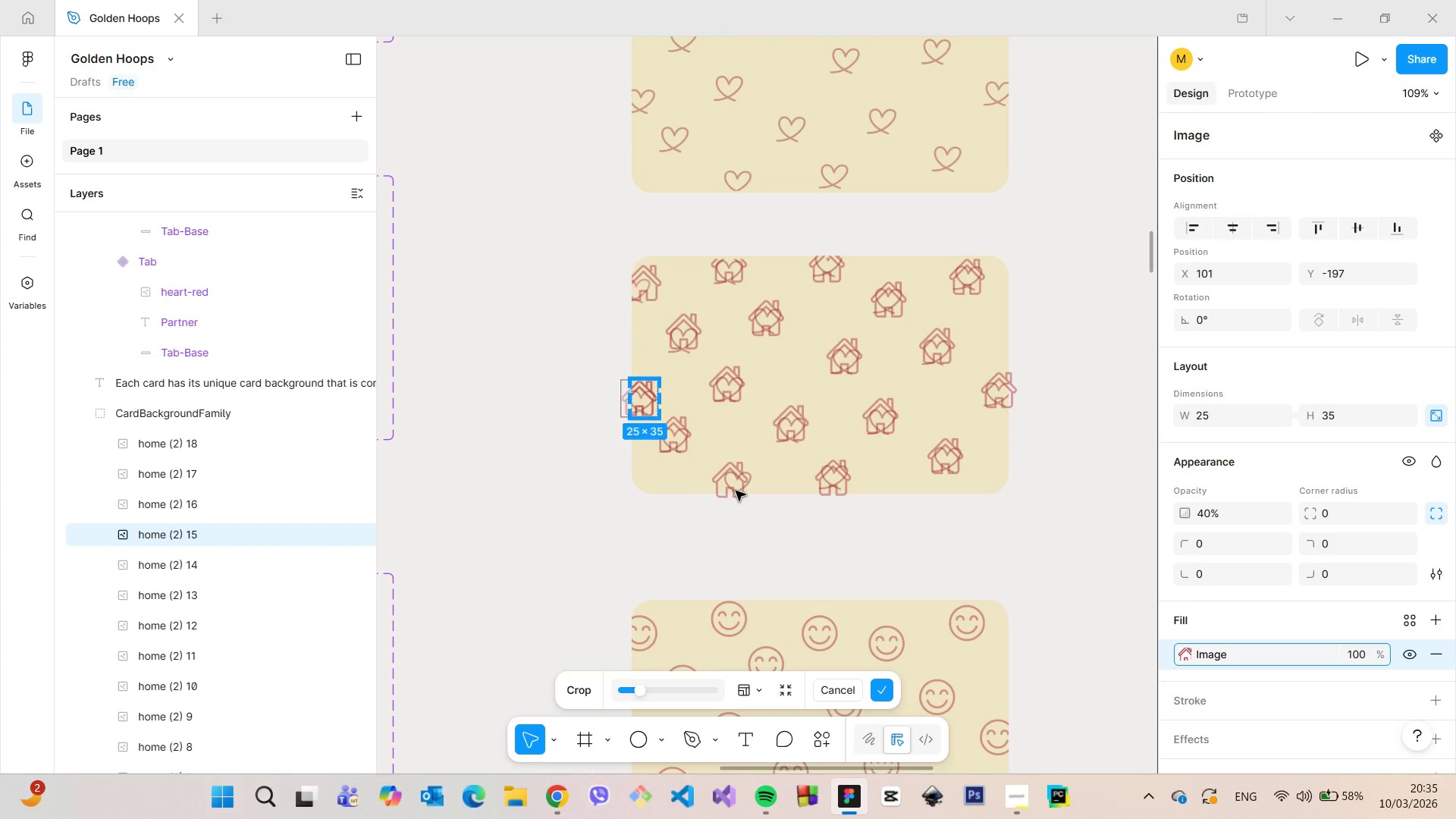 
left_click([736, 491])
 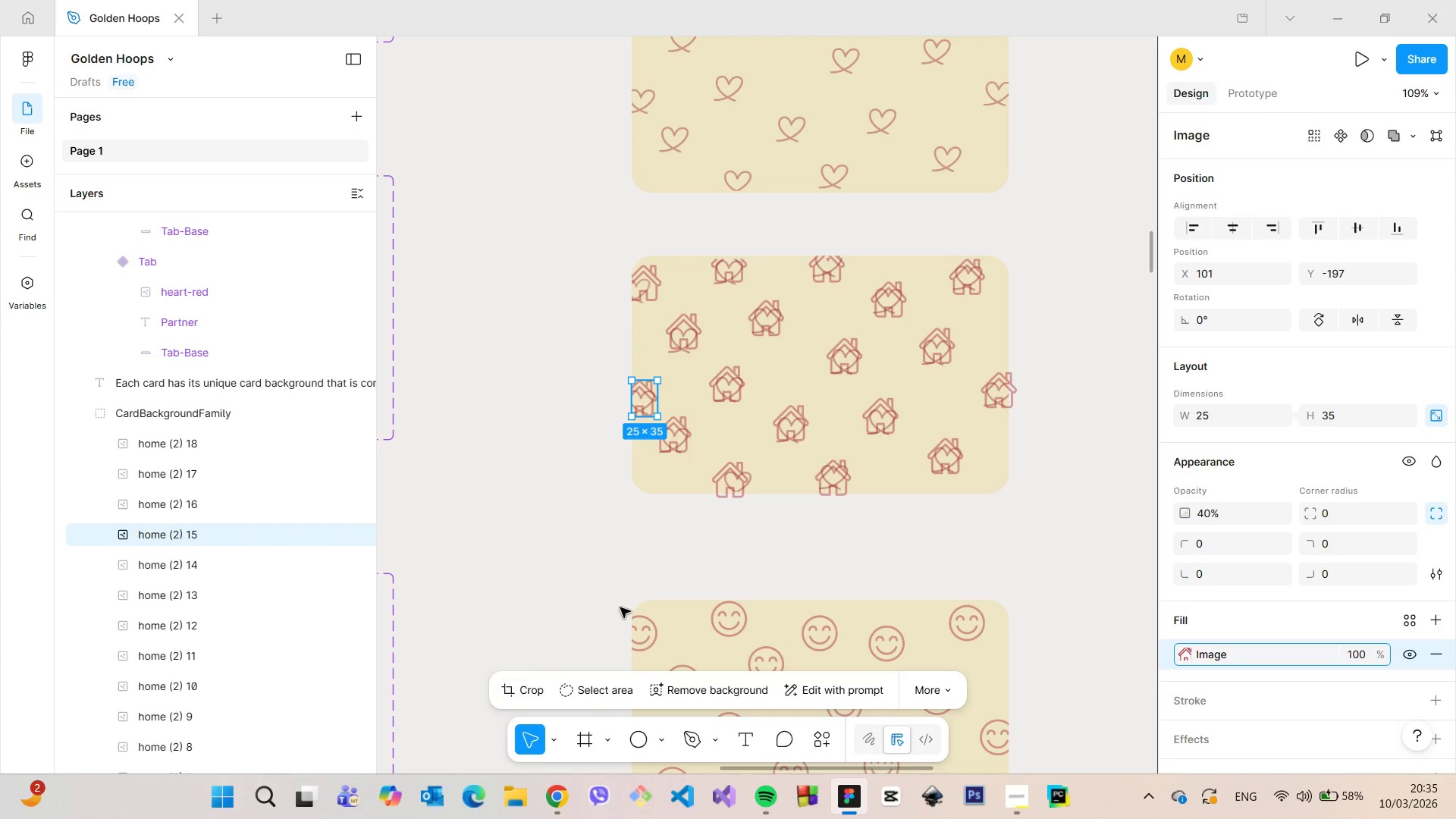 
left_click([734, 484])
 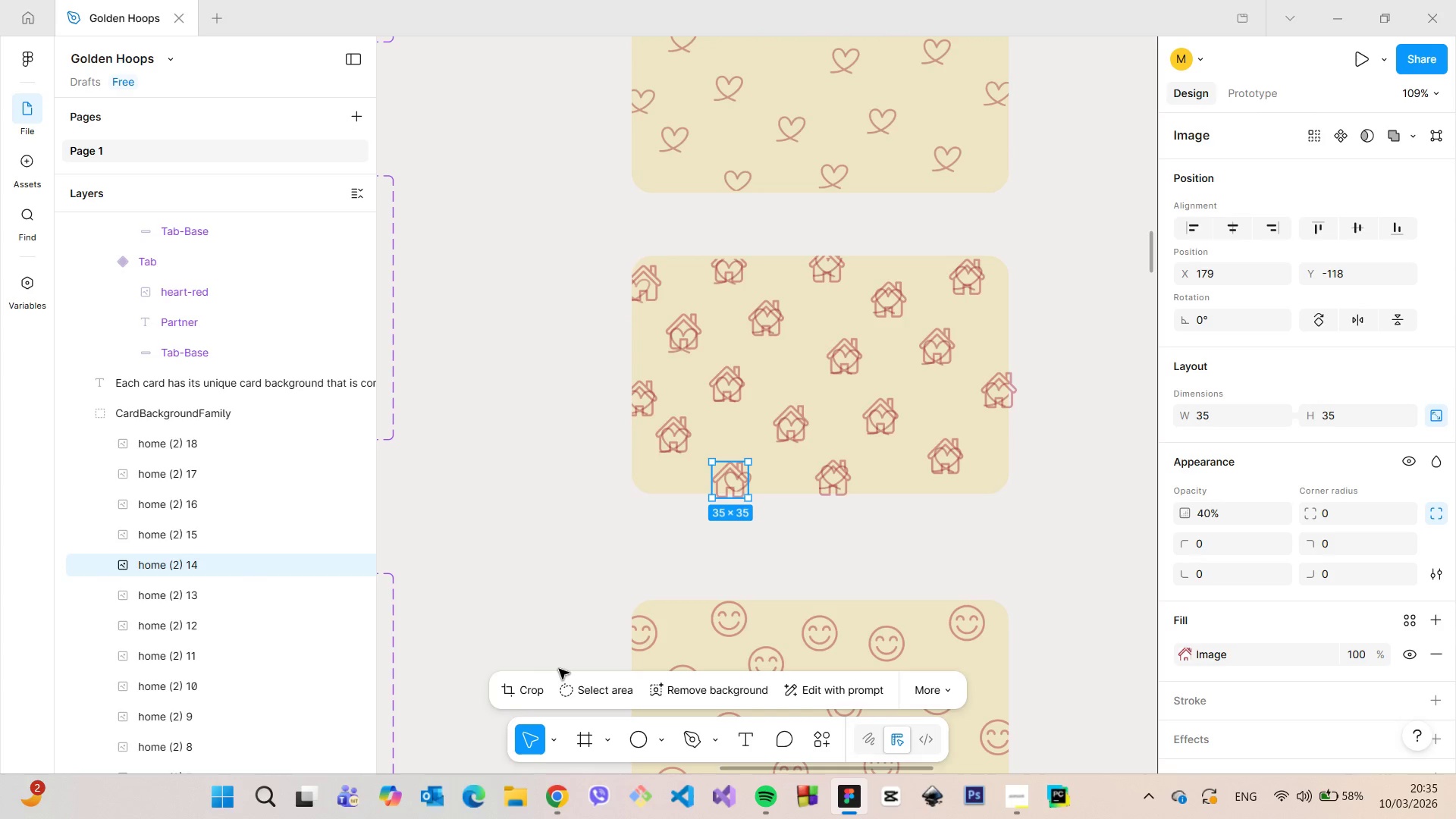 
left_click([525, 697])
 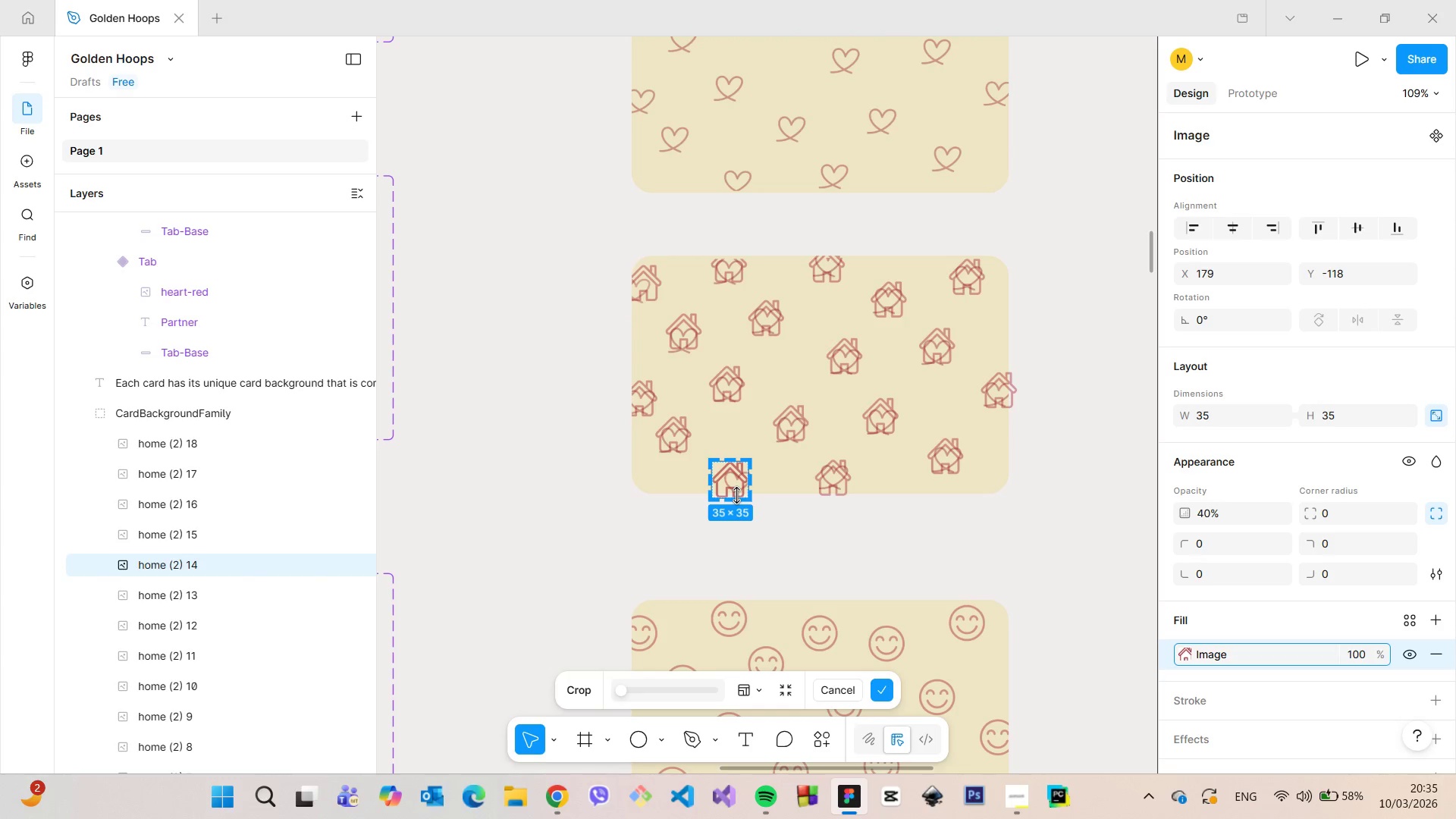 
left_click_drag(start_coordinate=[732, 496], to_coordinate=[733, 491])
 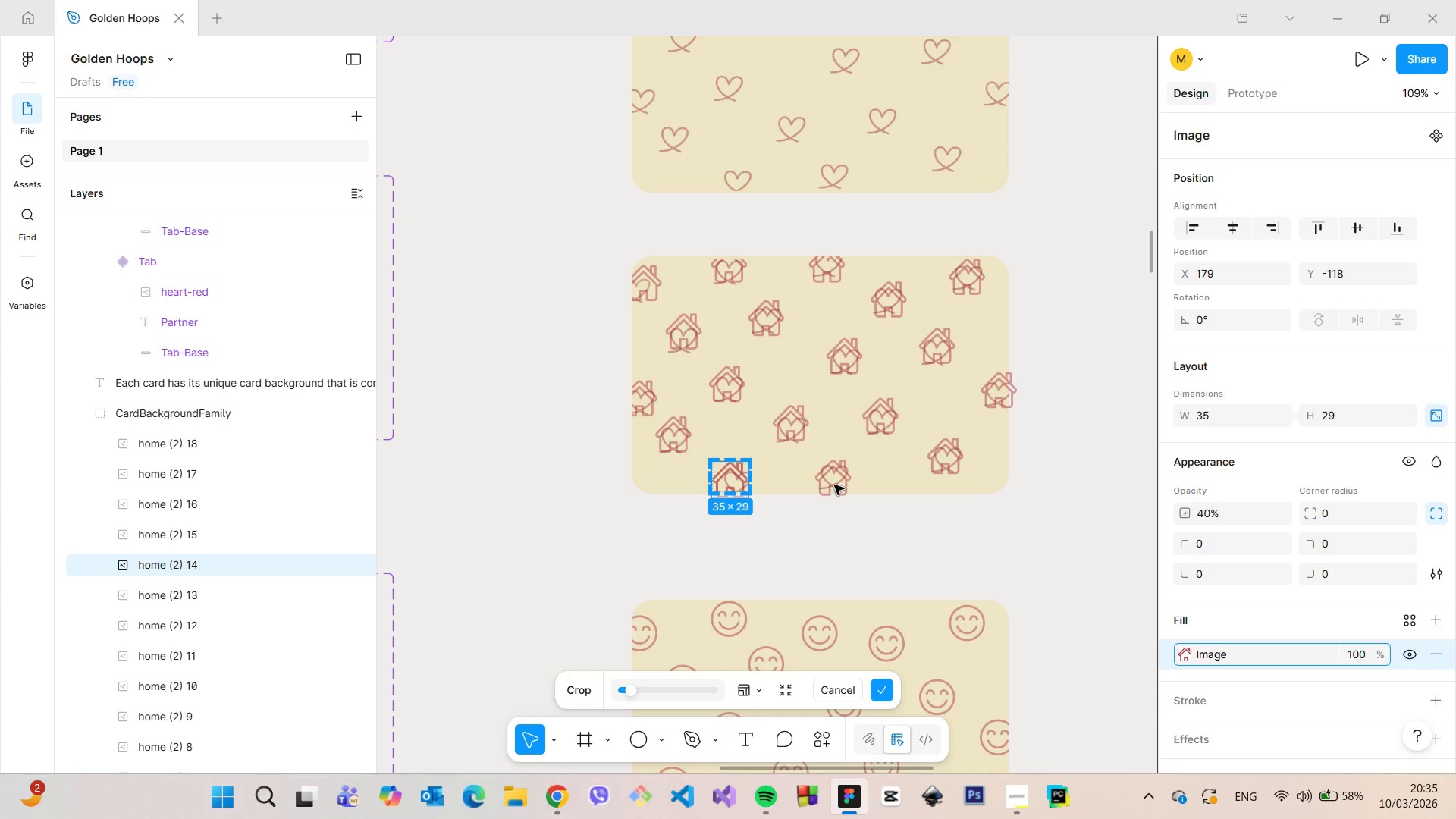 
left_click([835, 485])
 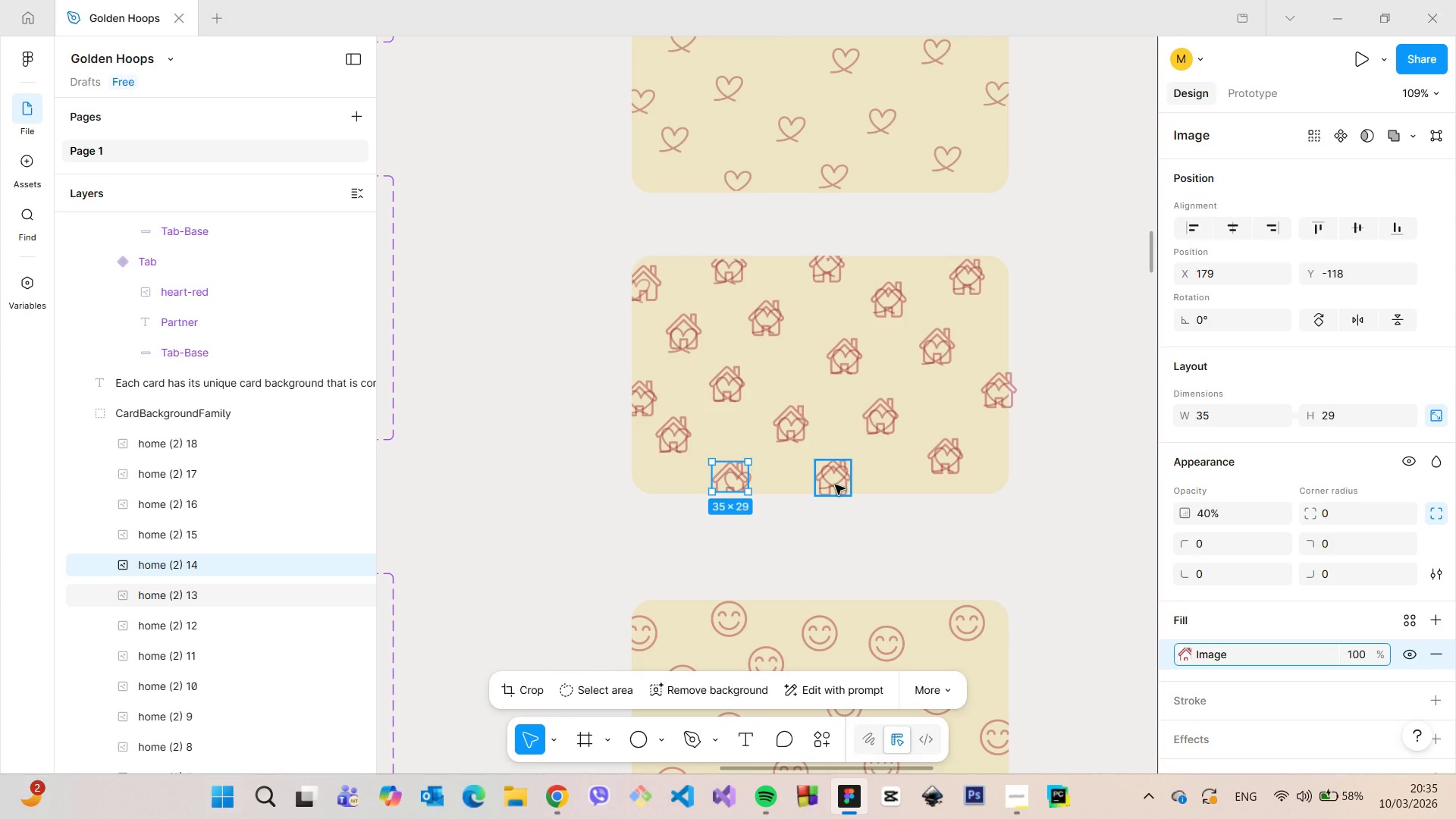 
left_click([835, 485])
 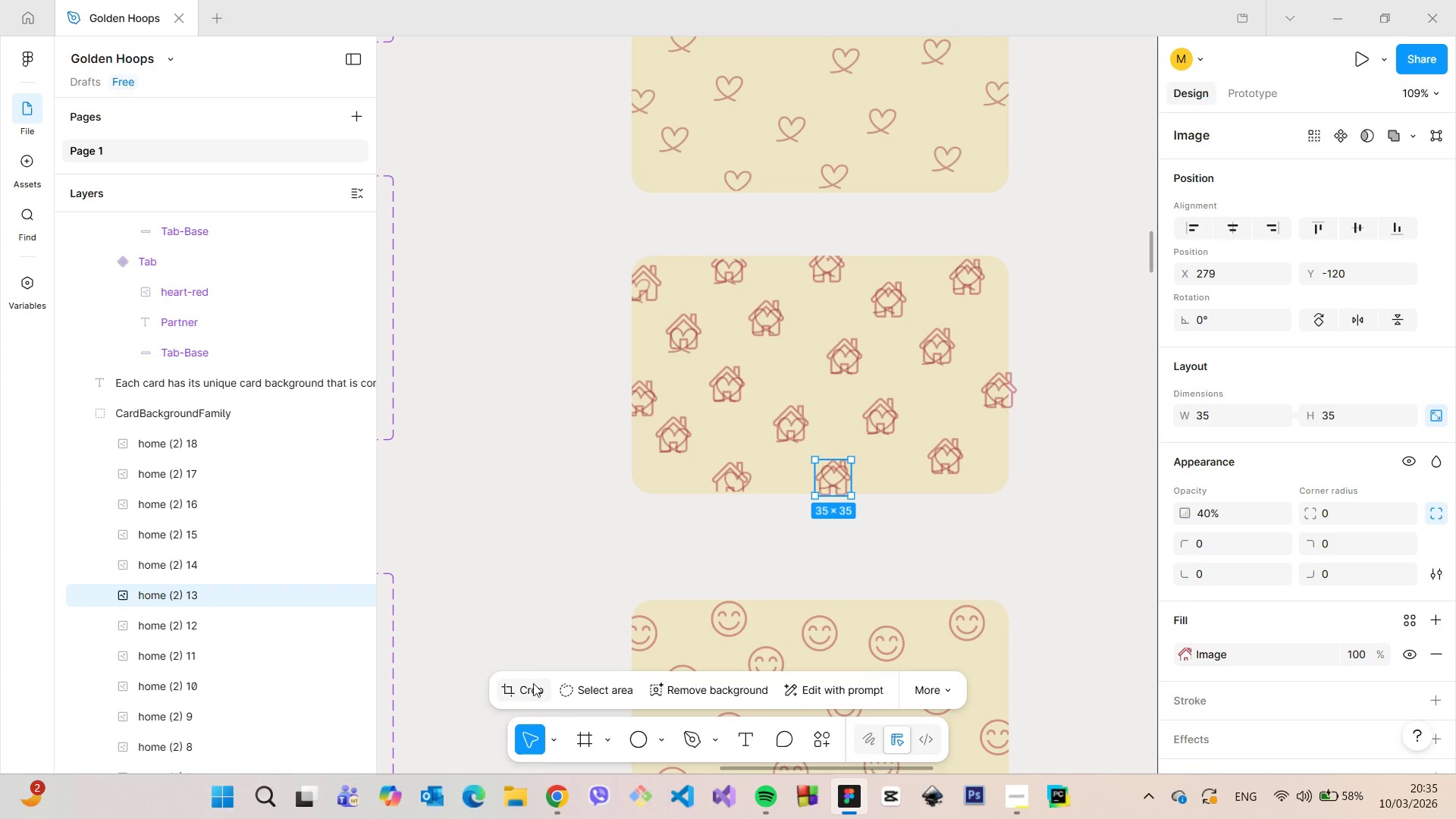 
left_click([526, 687])
 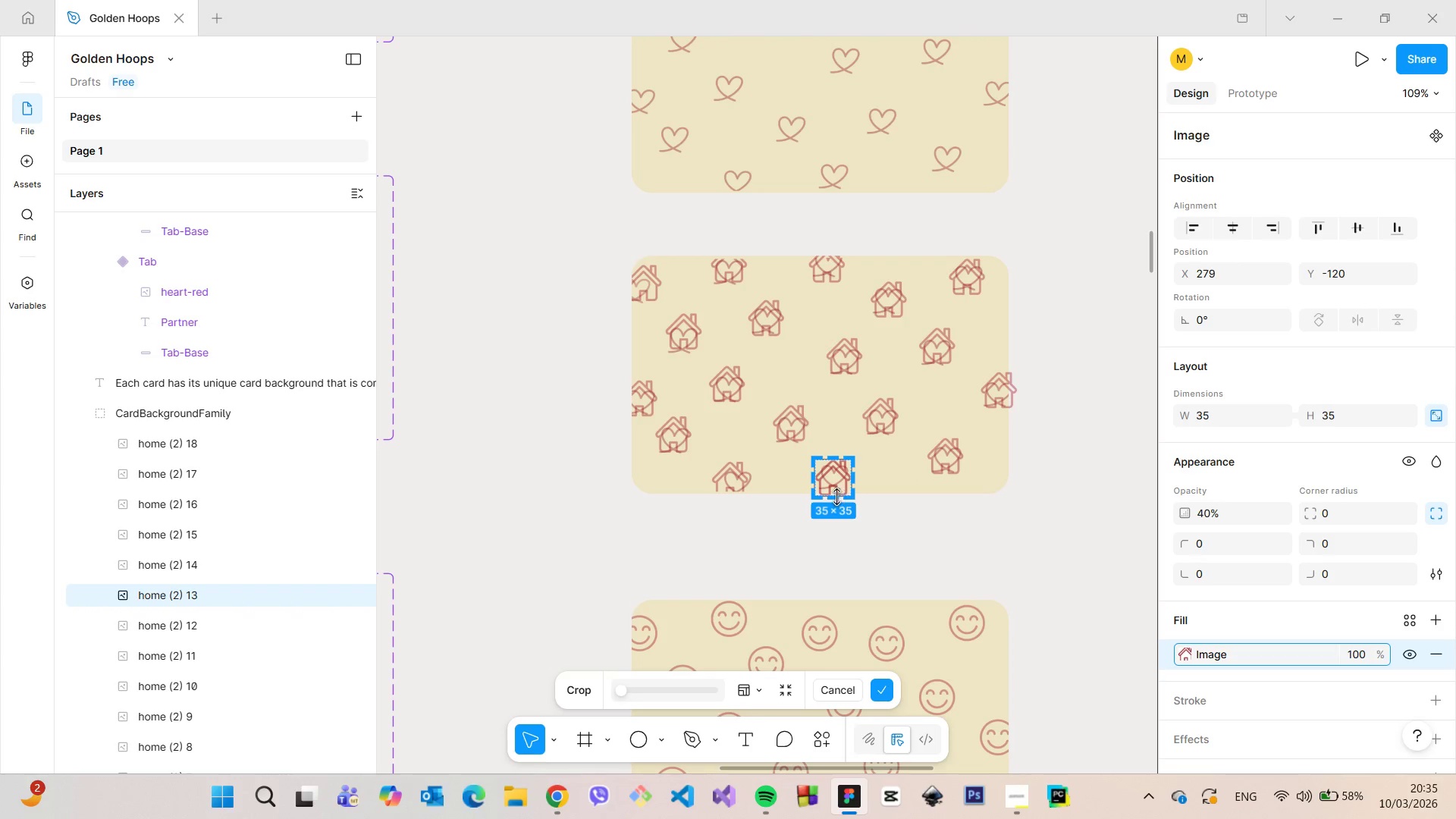 
left_click_drag(start_coordinate=[836, 497], to_coordinate=[836, 492])
 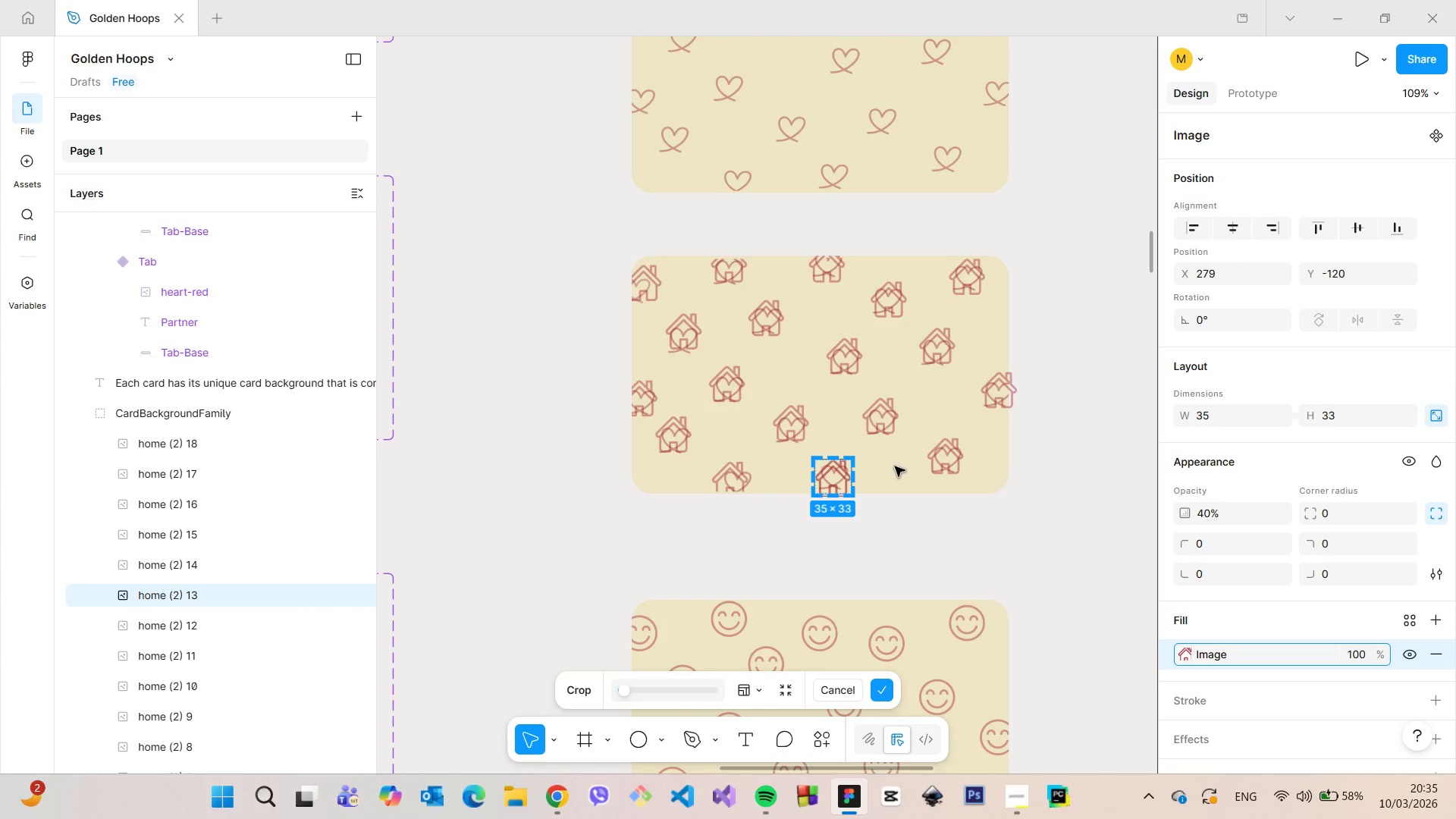 
left_click([895, 466])
 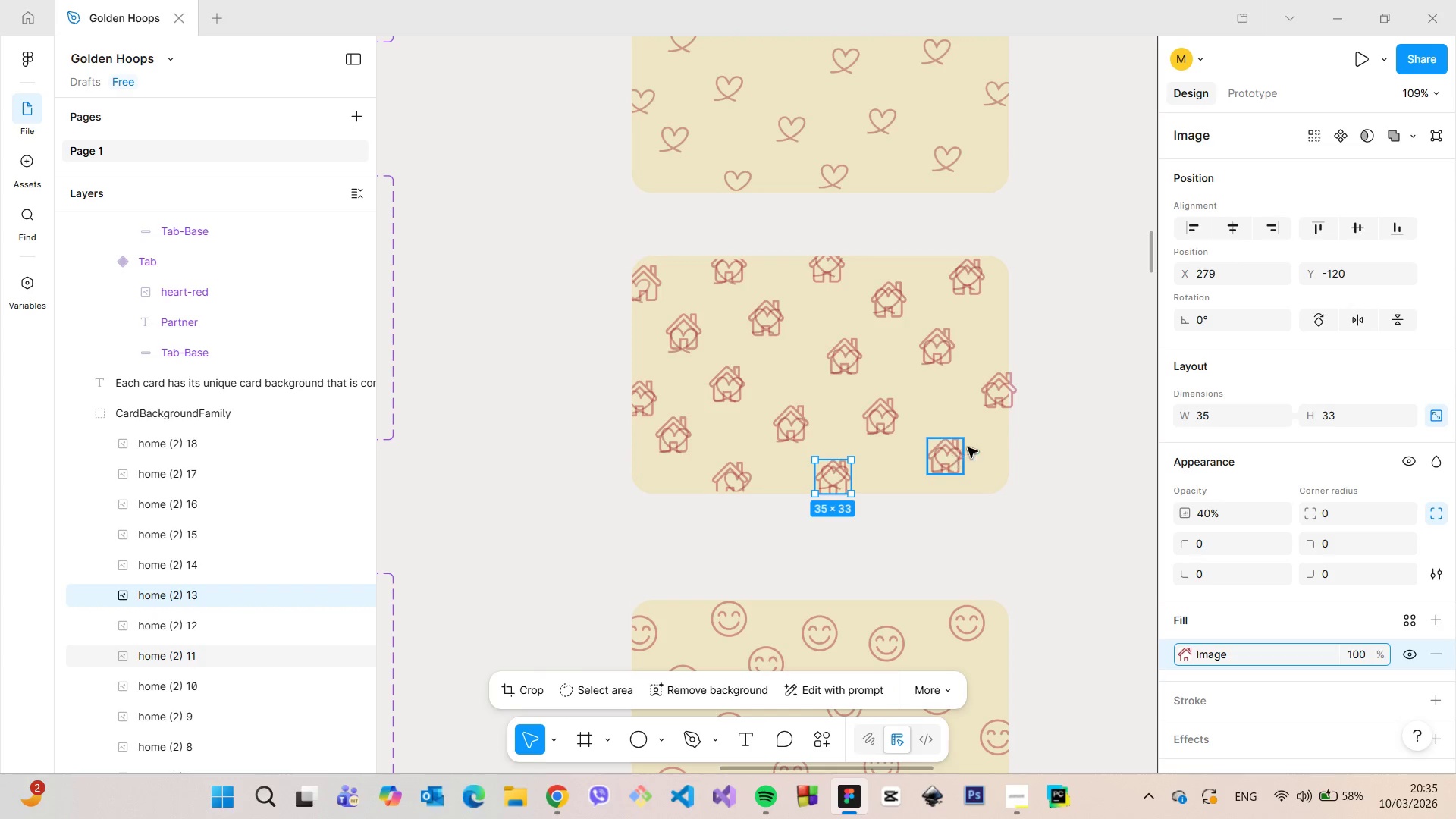 
left_click([1000, 402])
 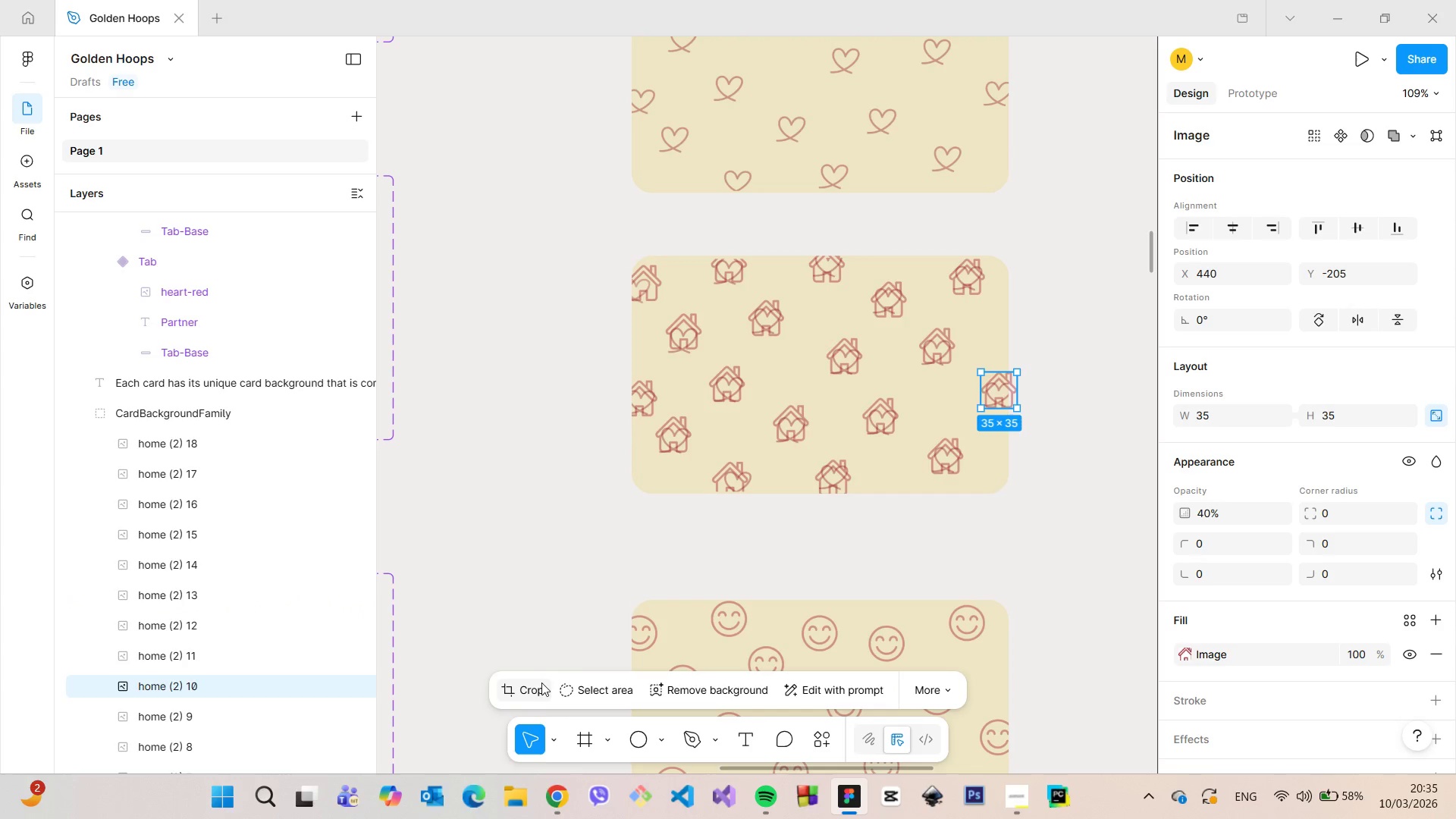 
left_click([538, 683])
 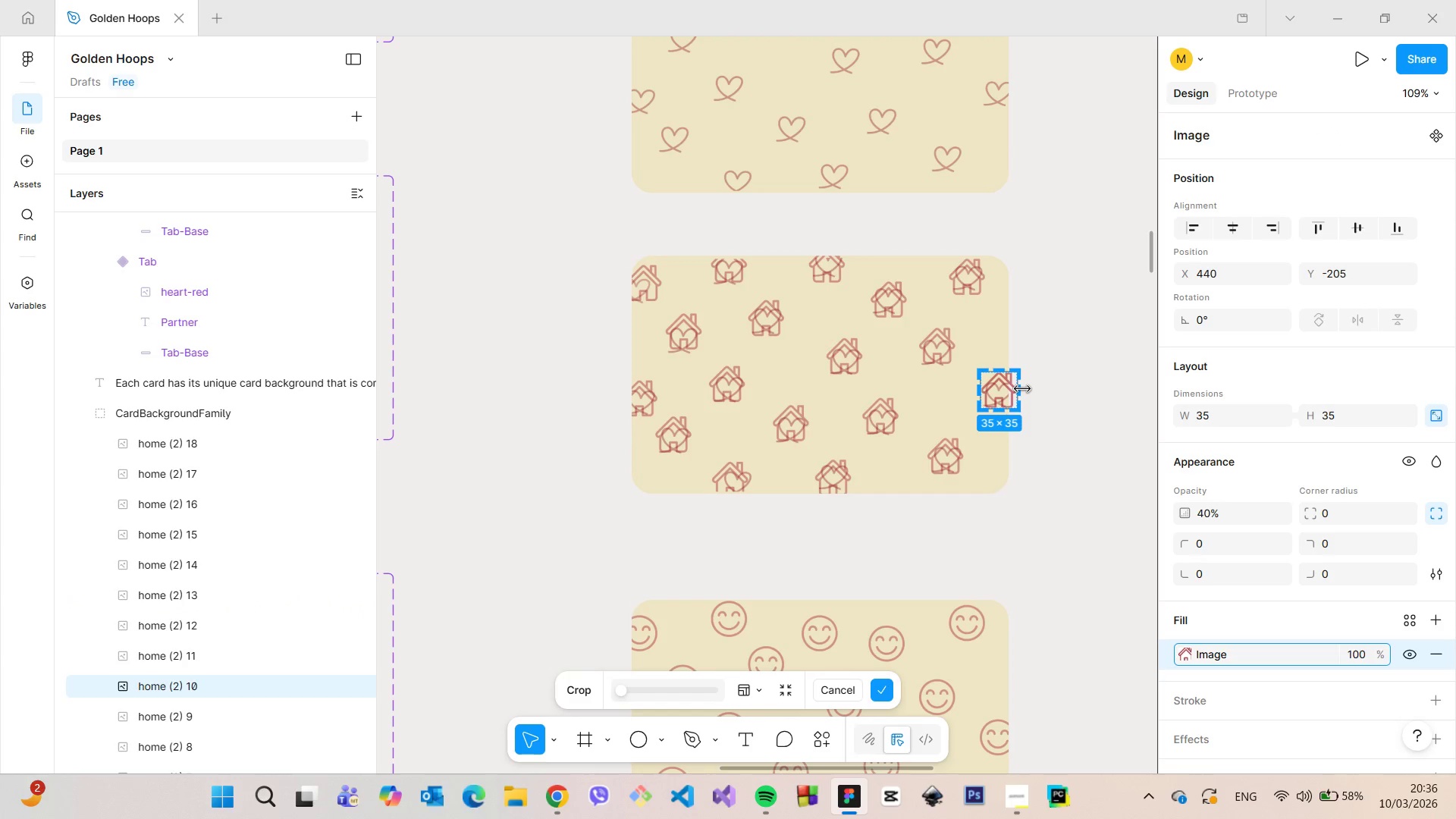 
left_click_drag(start_coordinate=[1022, 389], to_coordinate=[1010, 391])
 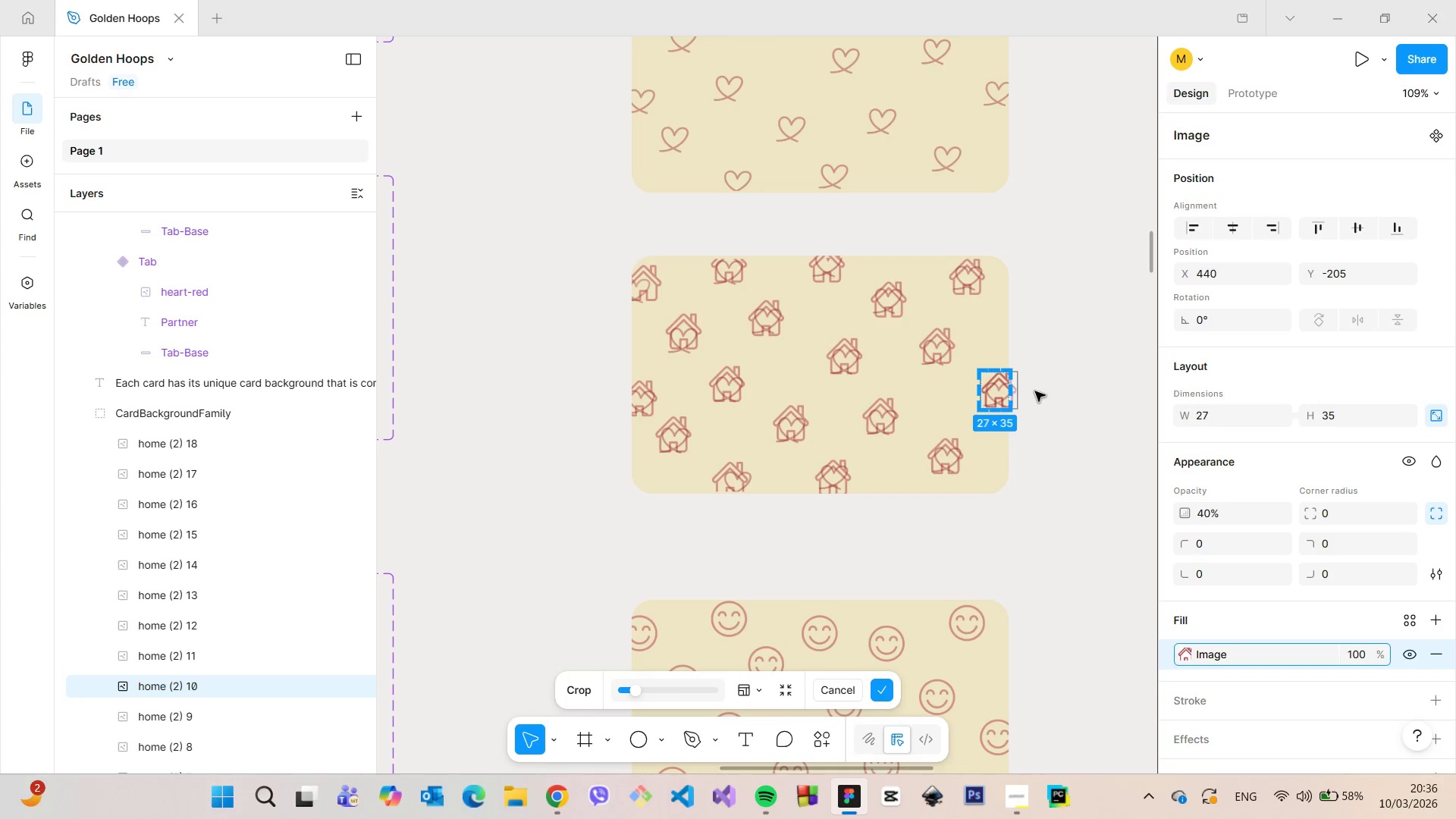 
left_click([1035, 391])
 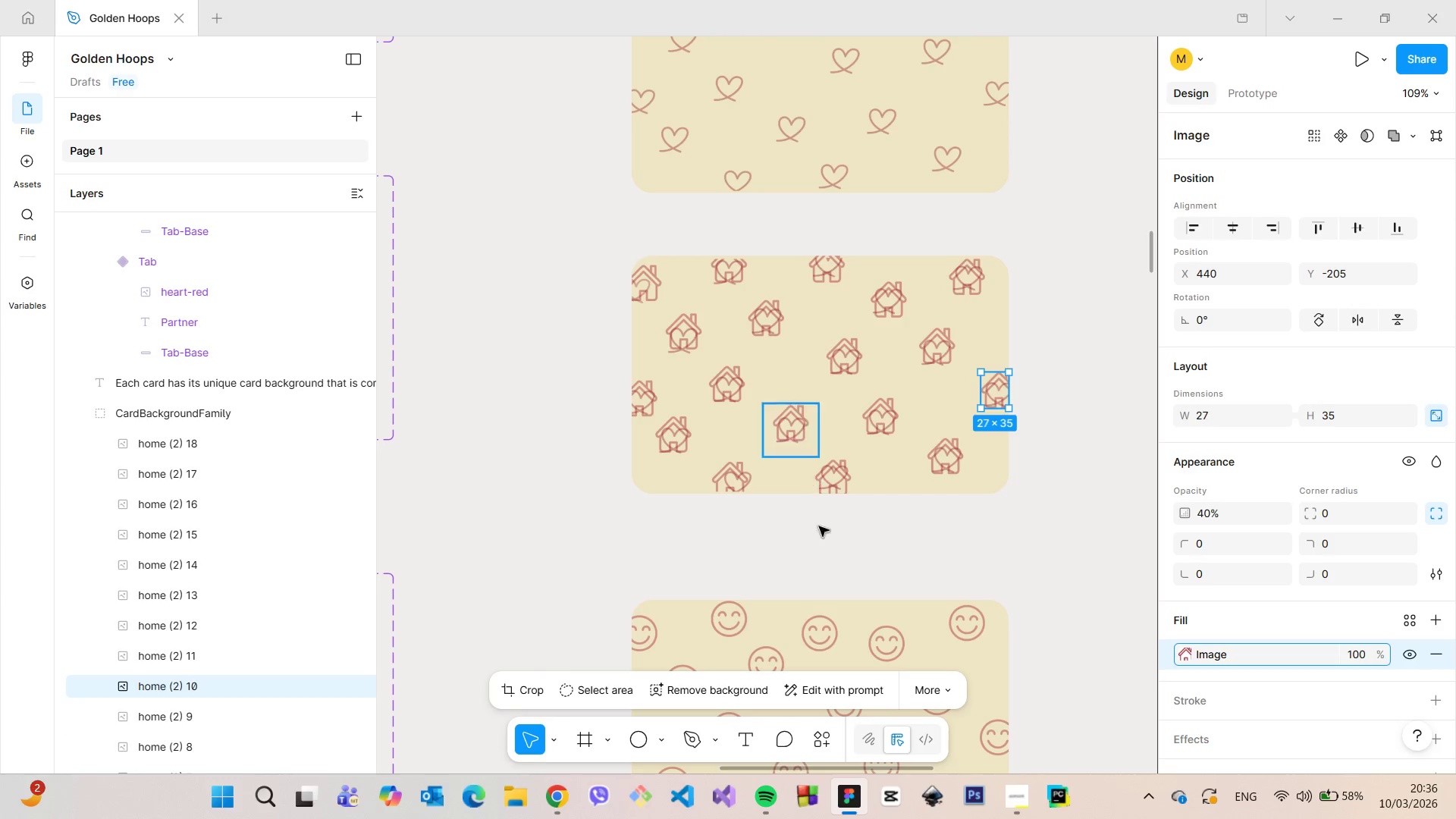 
scroll: coordinate [227, 523], scroll_direction: down, amount: 3.0
 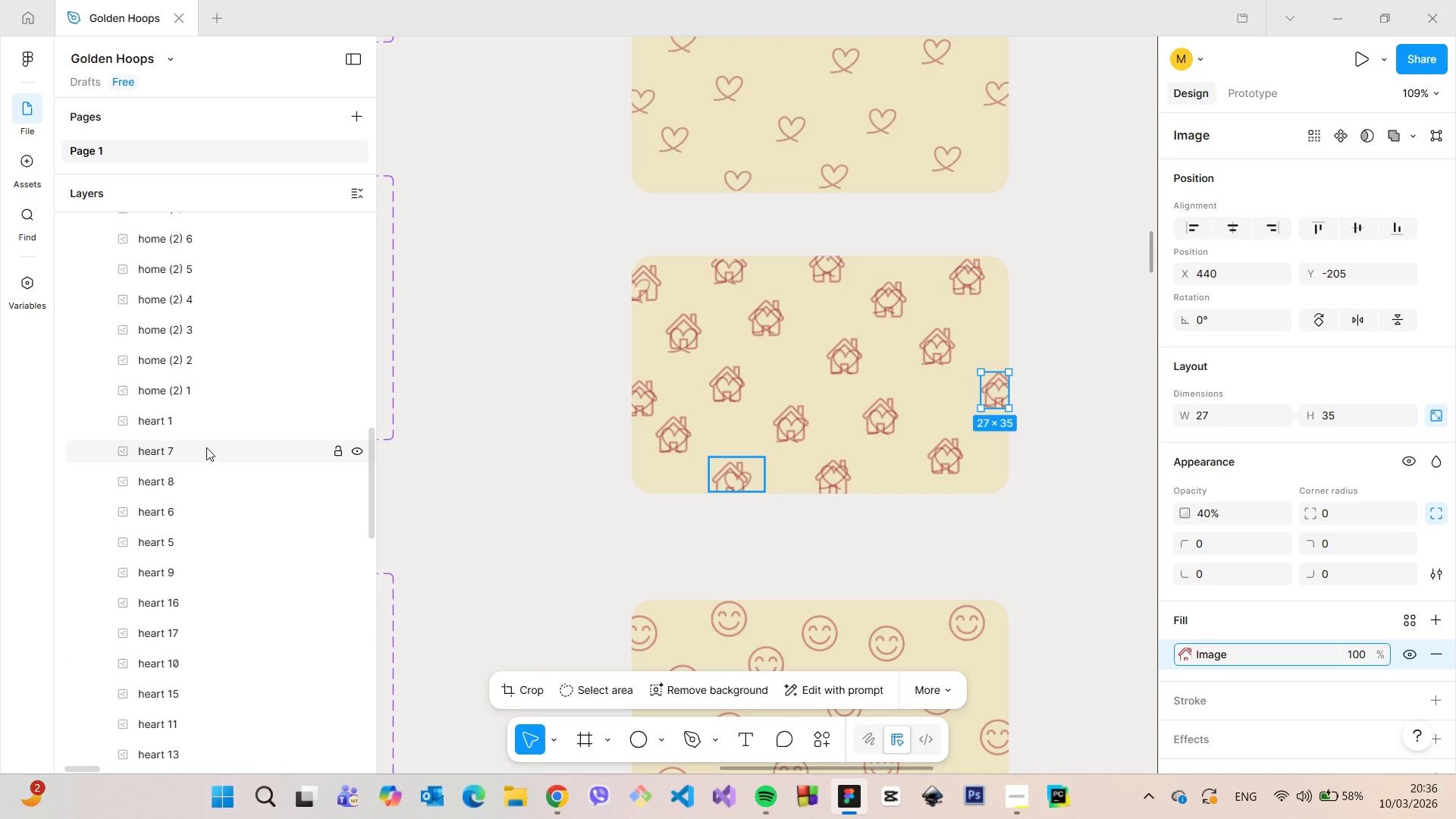 
left_click([199, 422])
 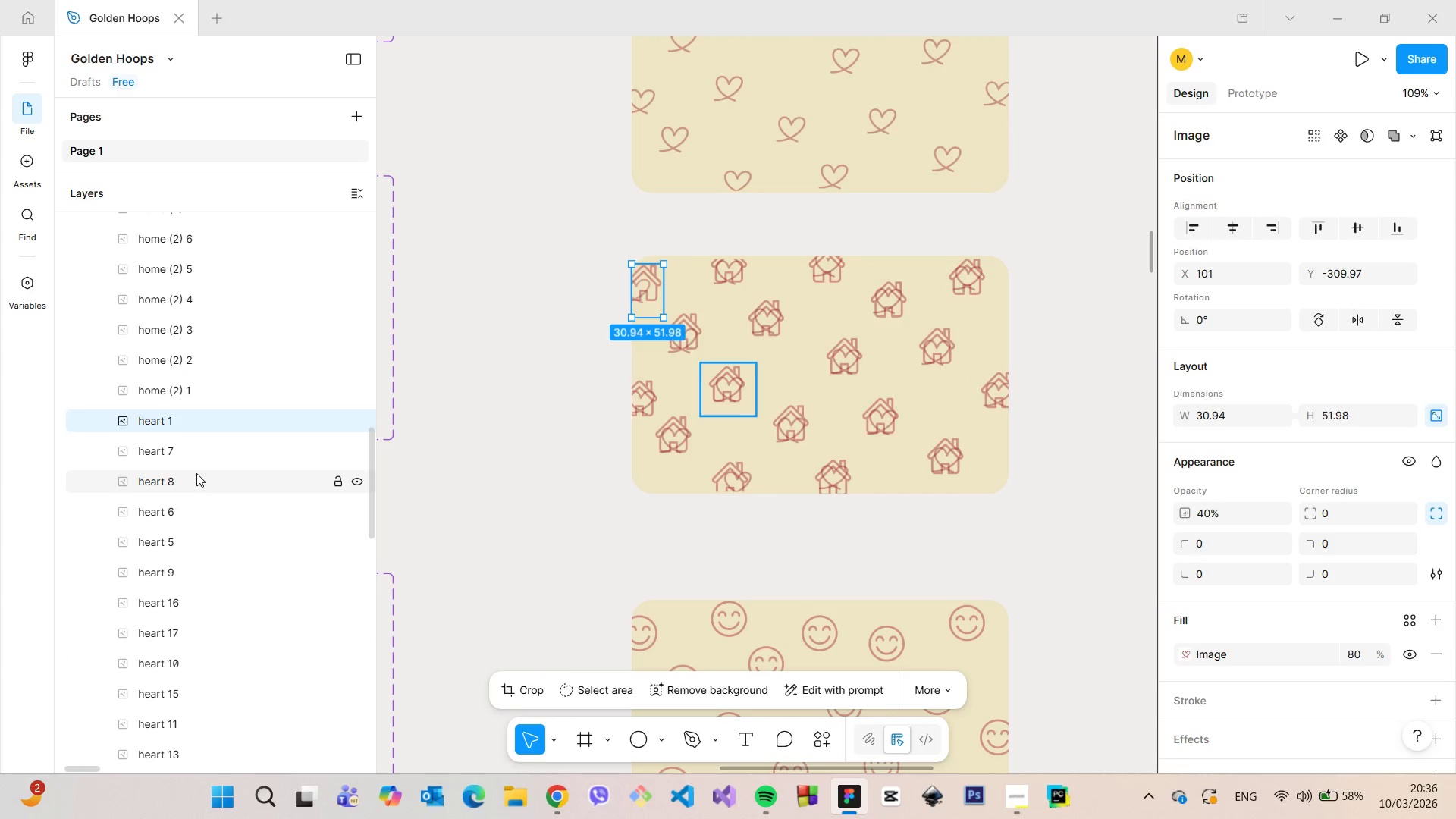 
hold_key(key=ShiftLeft, duration=1.33)
left_click([187, 742])
 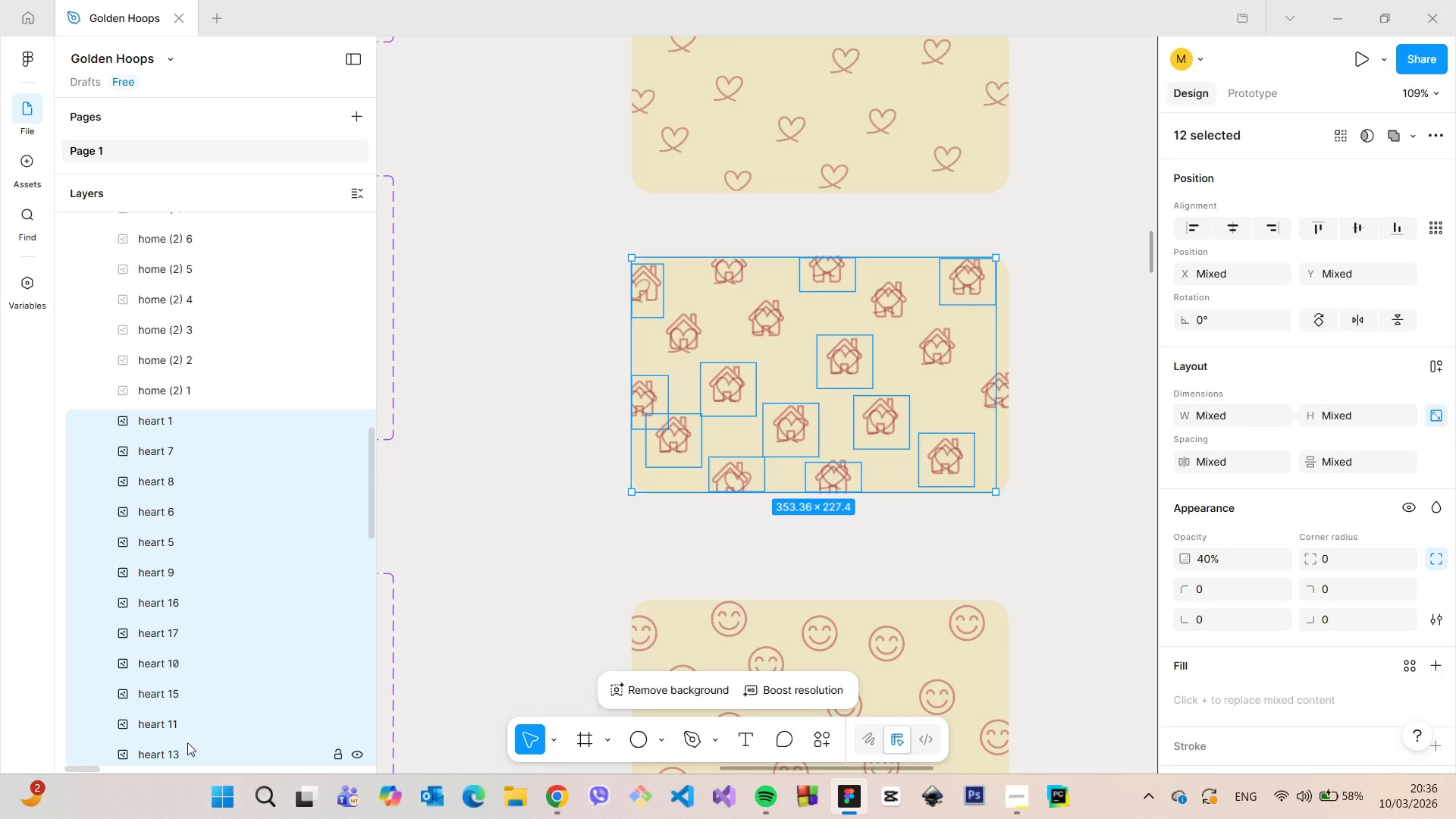 
hold_key(key=ShiftLeft, duration=2.73)
 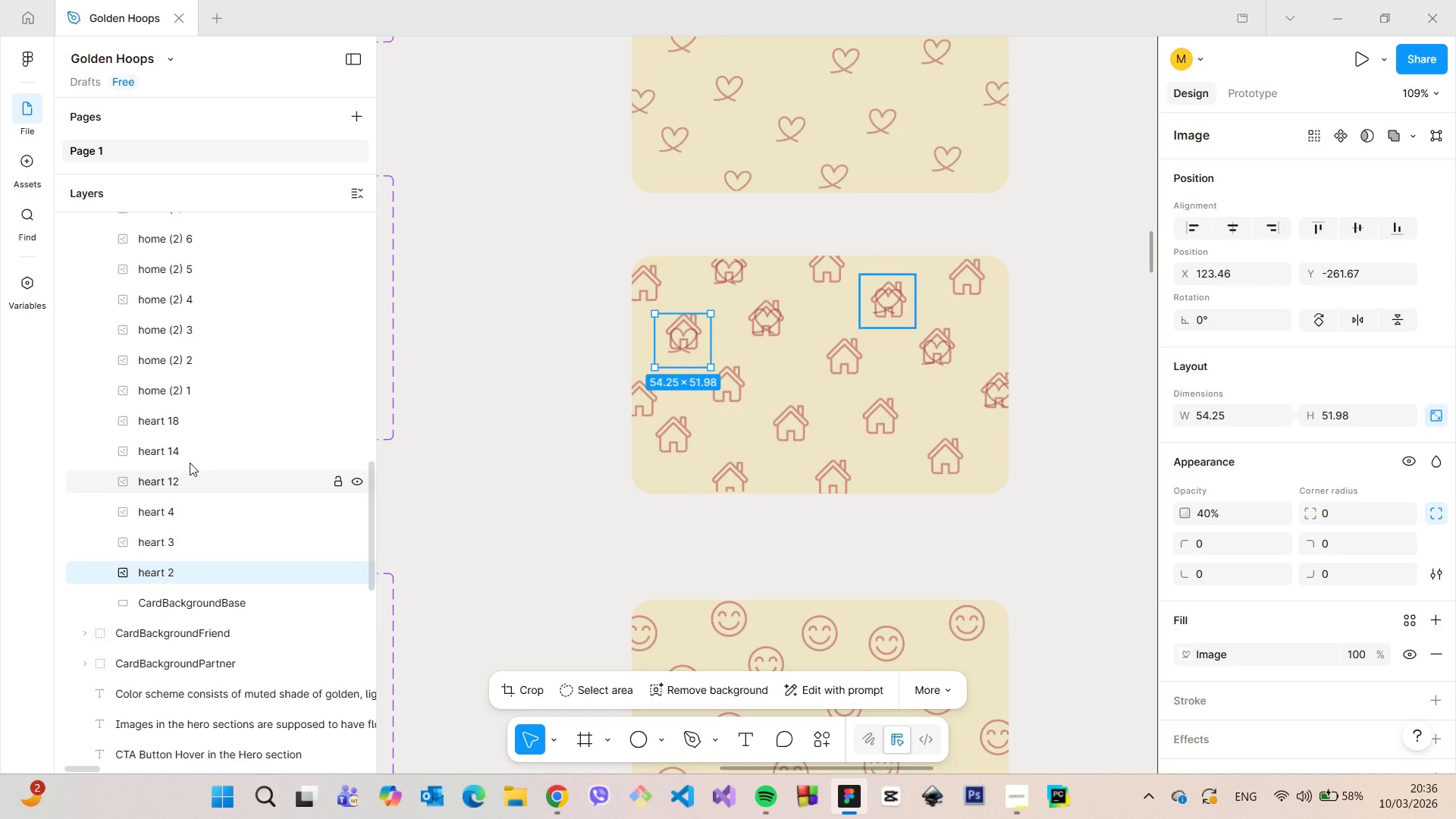 
key(Backspace)
 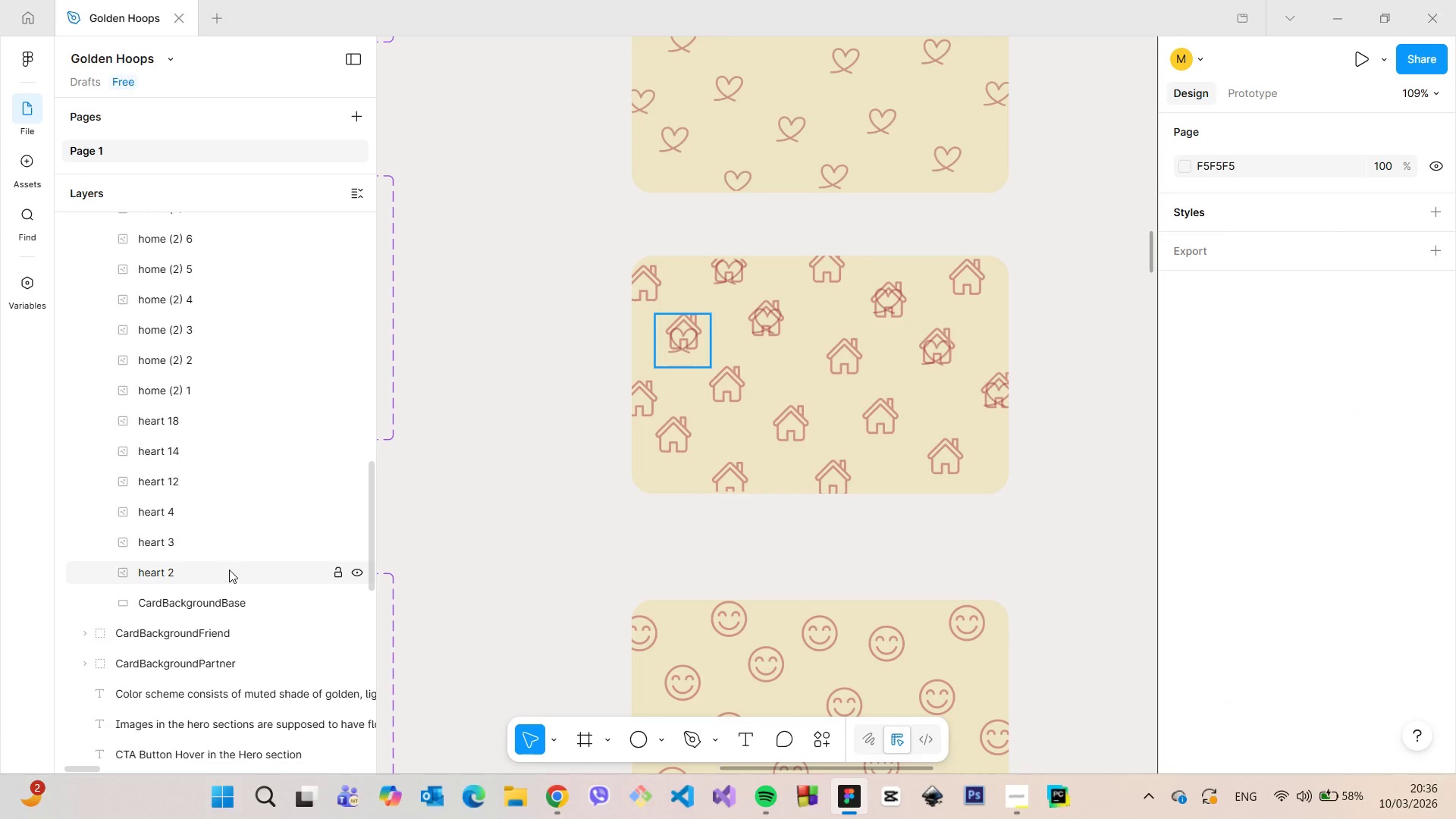 
left_click([229, 570])
 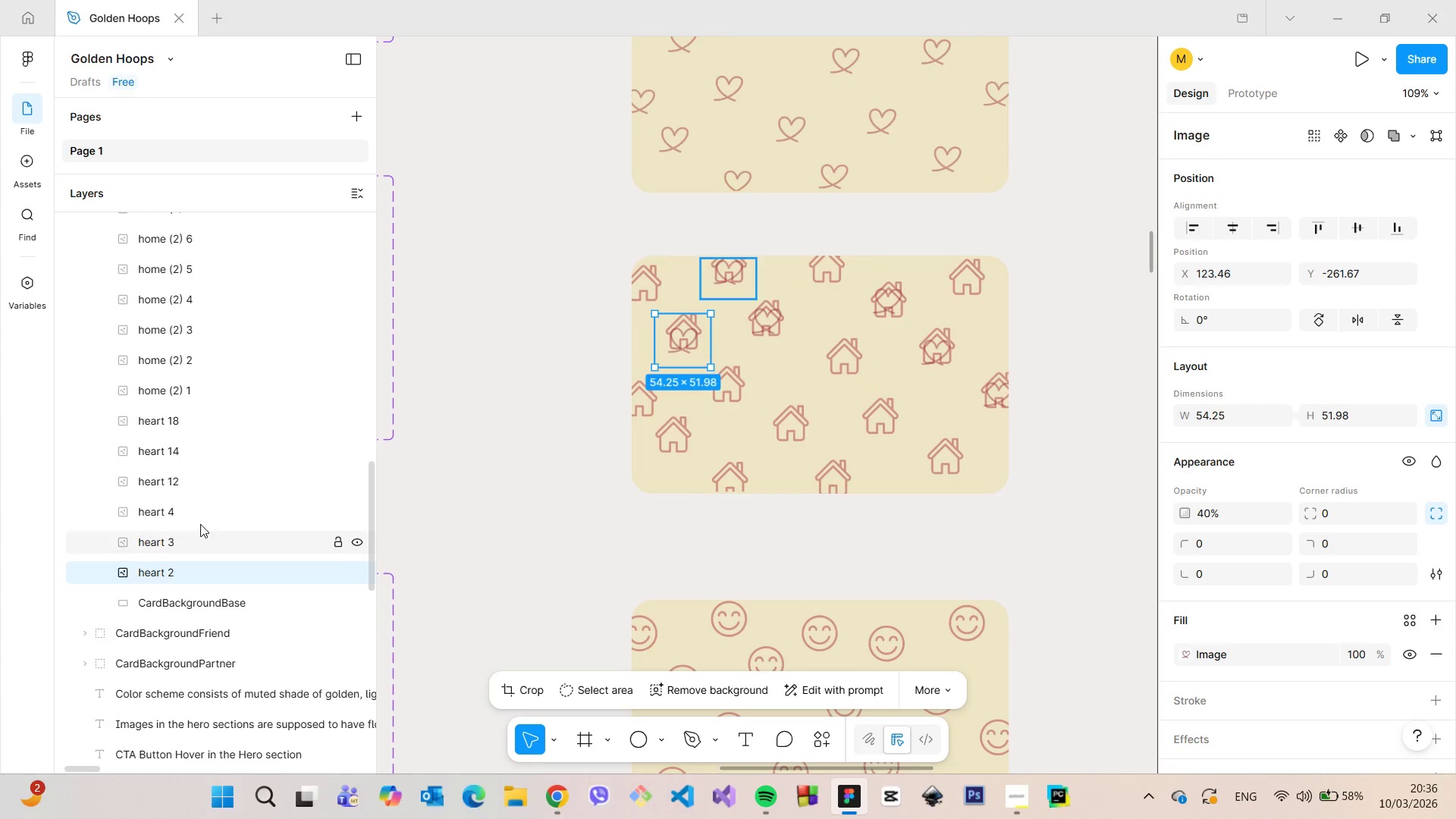 
hold_key(key=ShiftLeft, duration=1.16)
left_click([175, 422])
 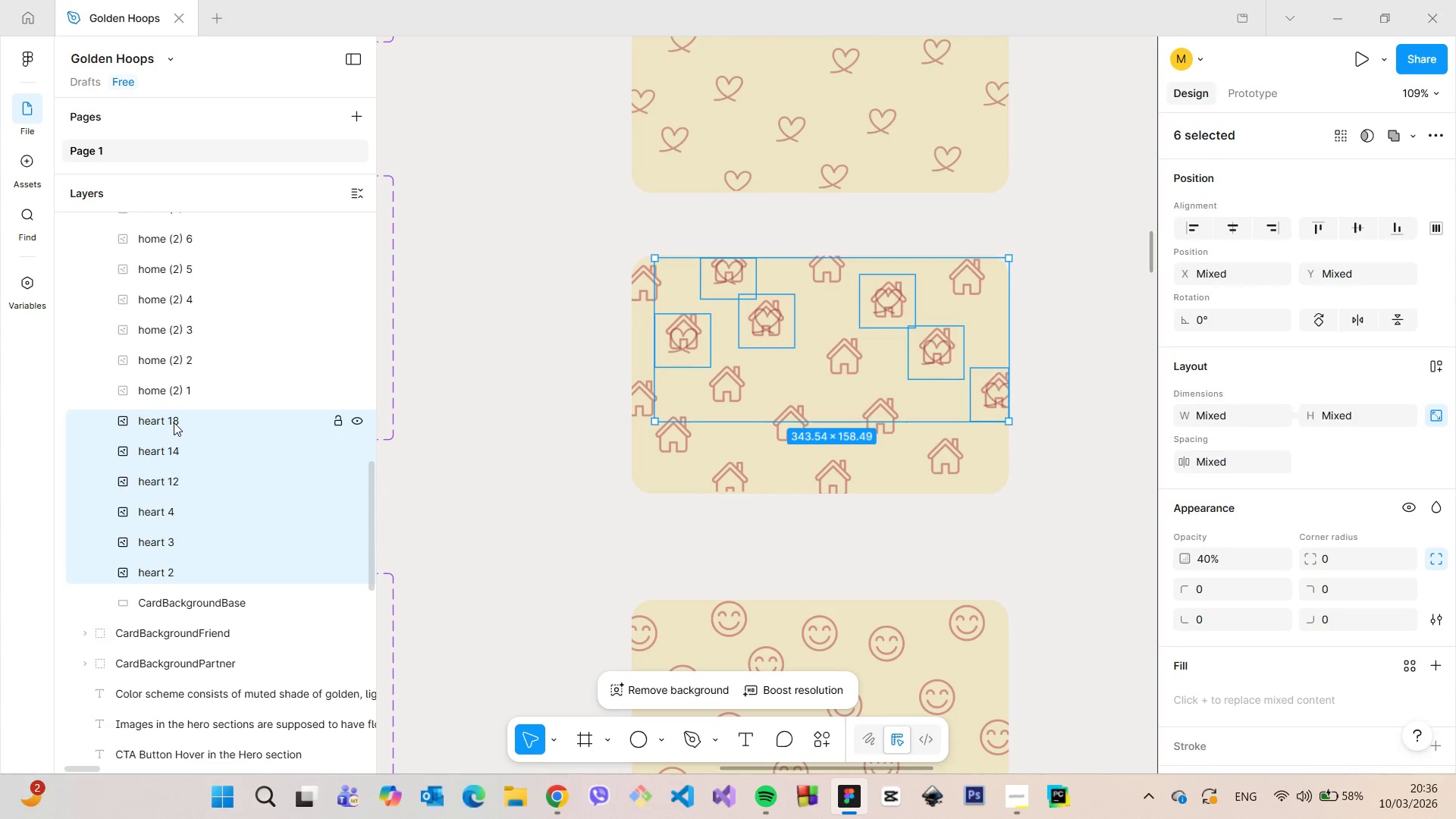 
key(Backspace)
 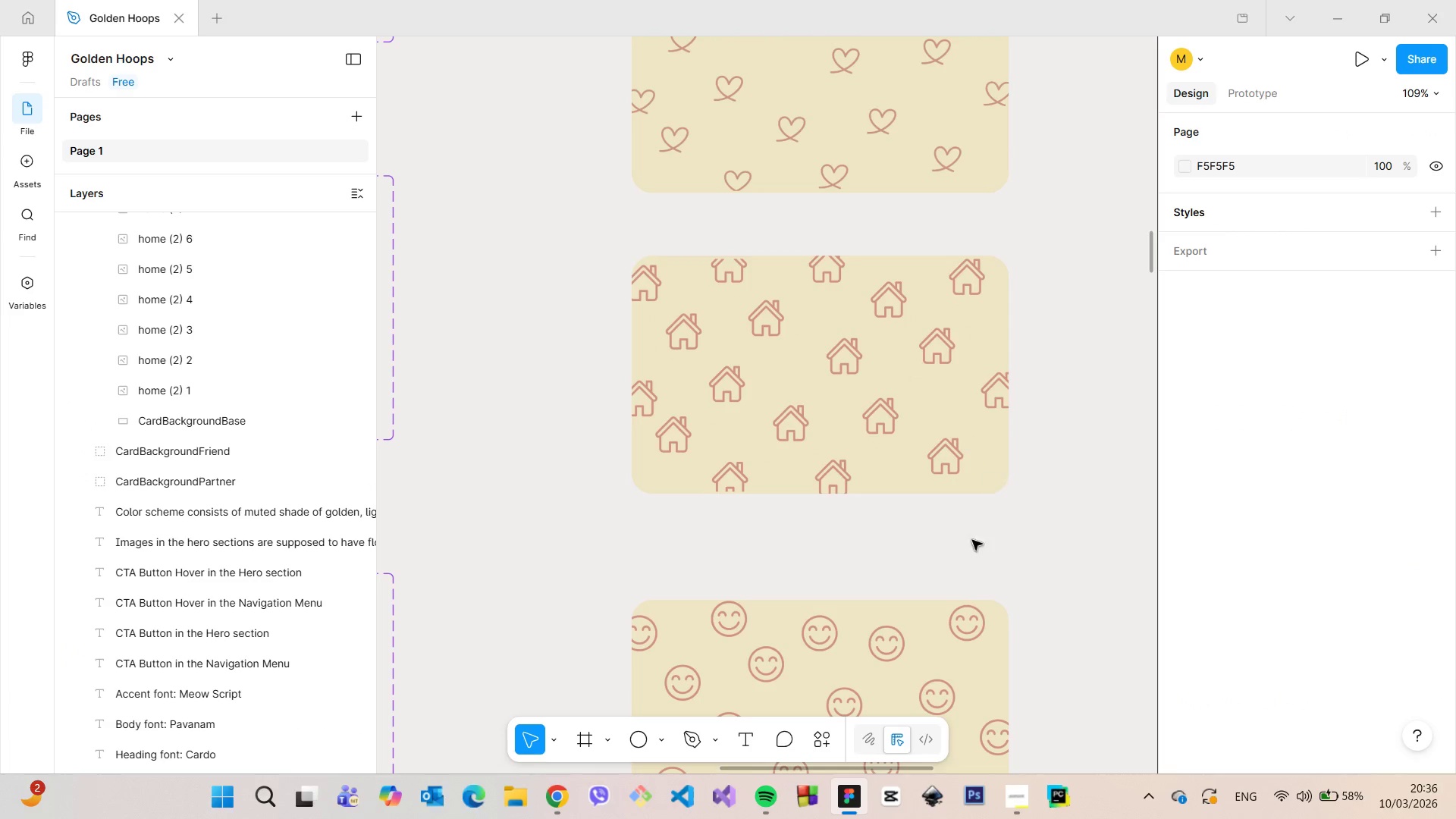 
left_click([901, 633])
 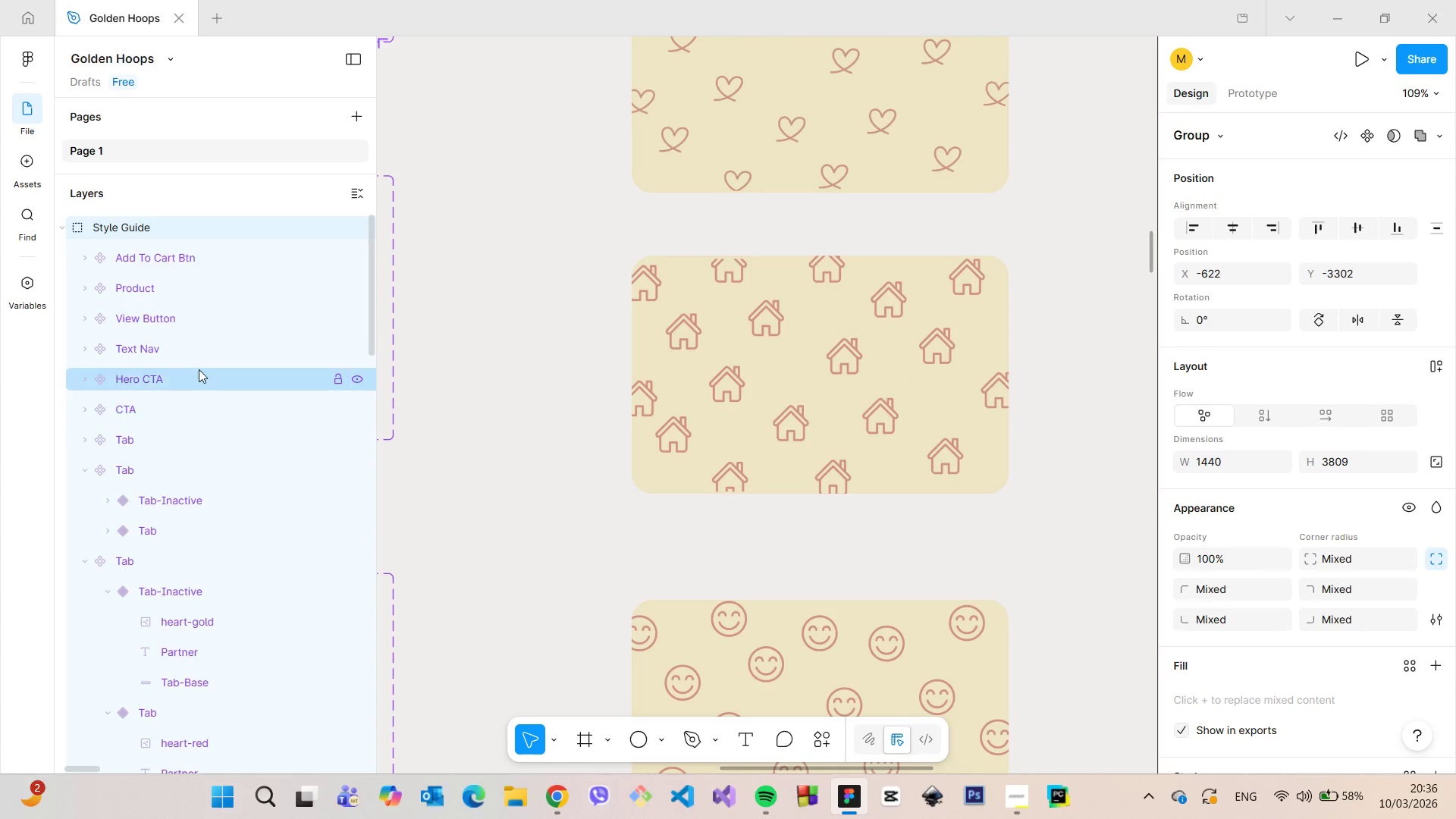 
scroll: coordinate [192, 369], scroll_direction: up, amount: 3.0
 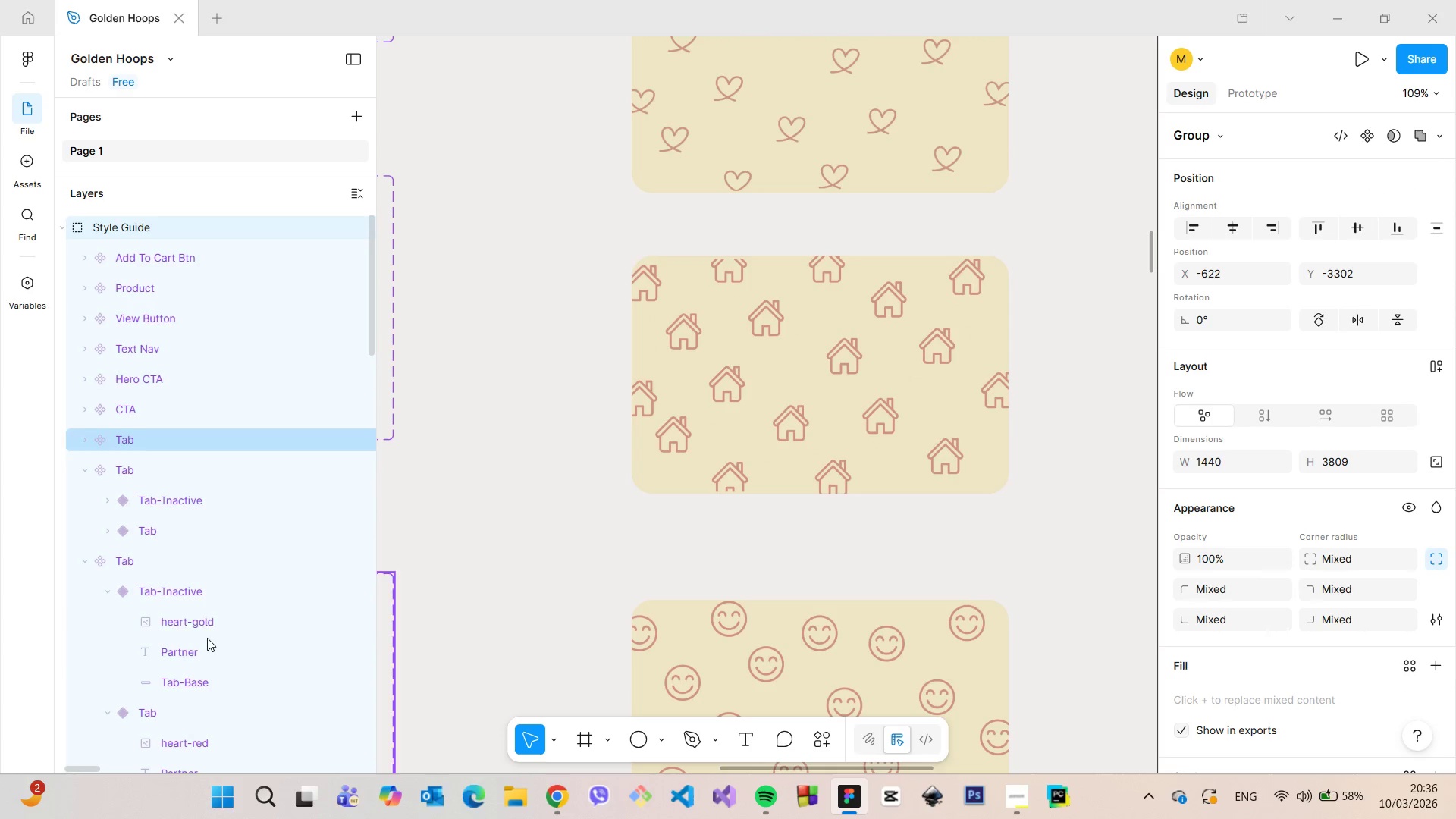 
scroll: coordinate [206, 636], scroll_direction: down, amount: 4.0
 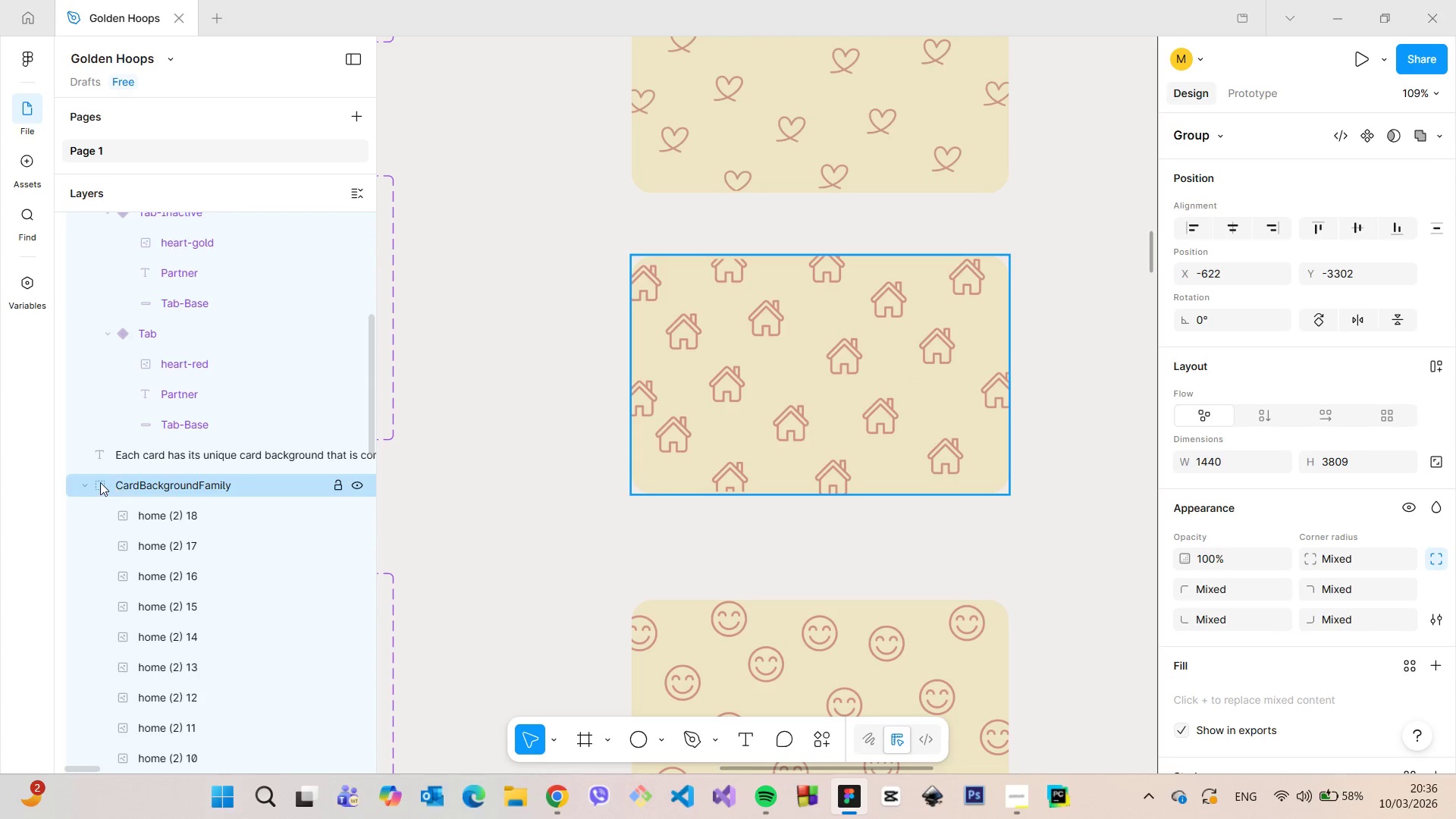 
left_click([84, 483])
 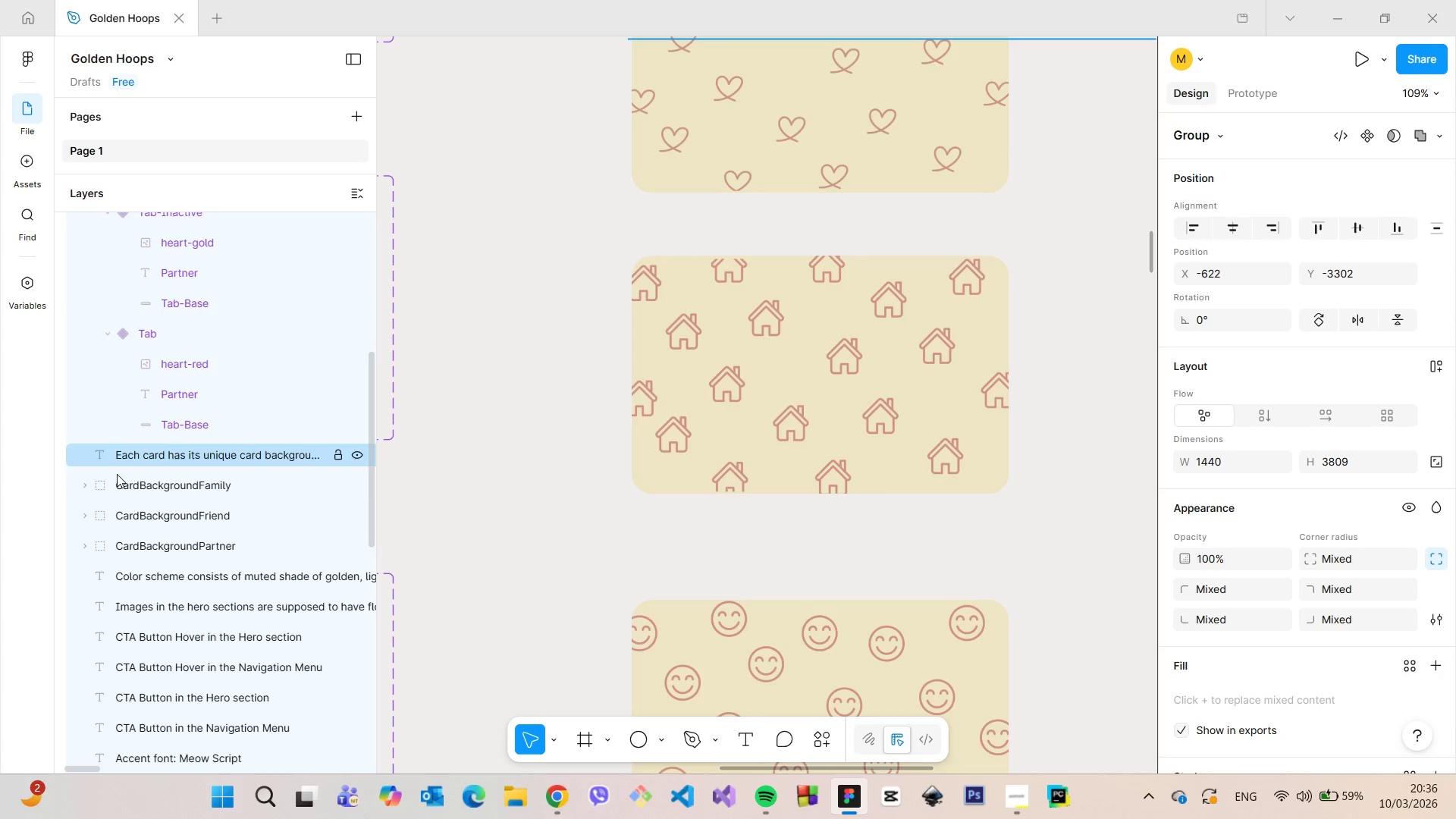 
left_click([148, 496])
 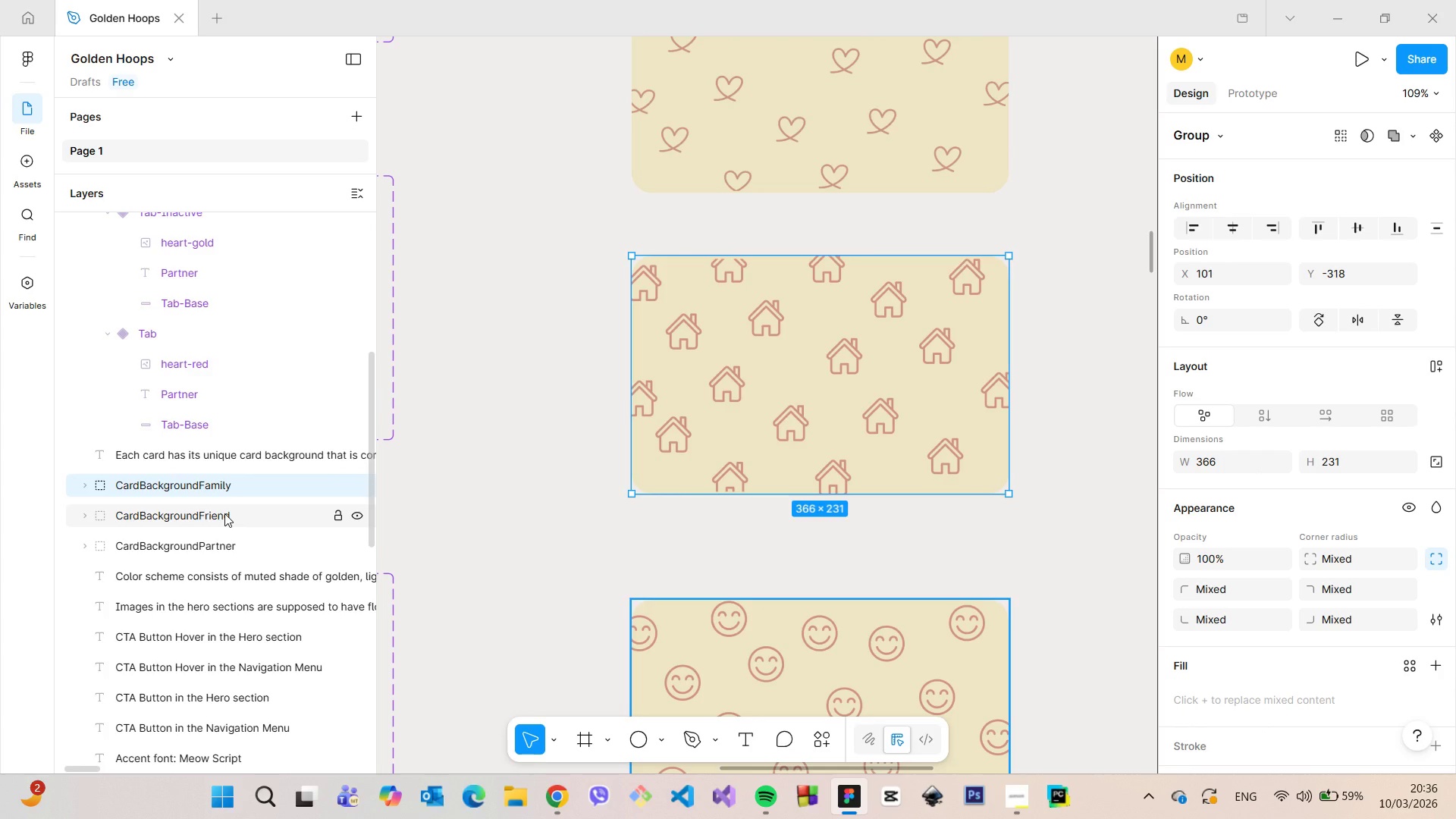 
left_click([224, 513])
 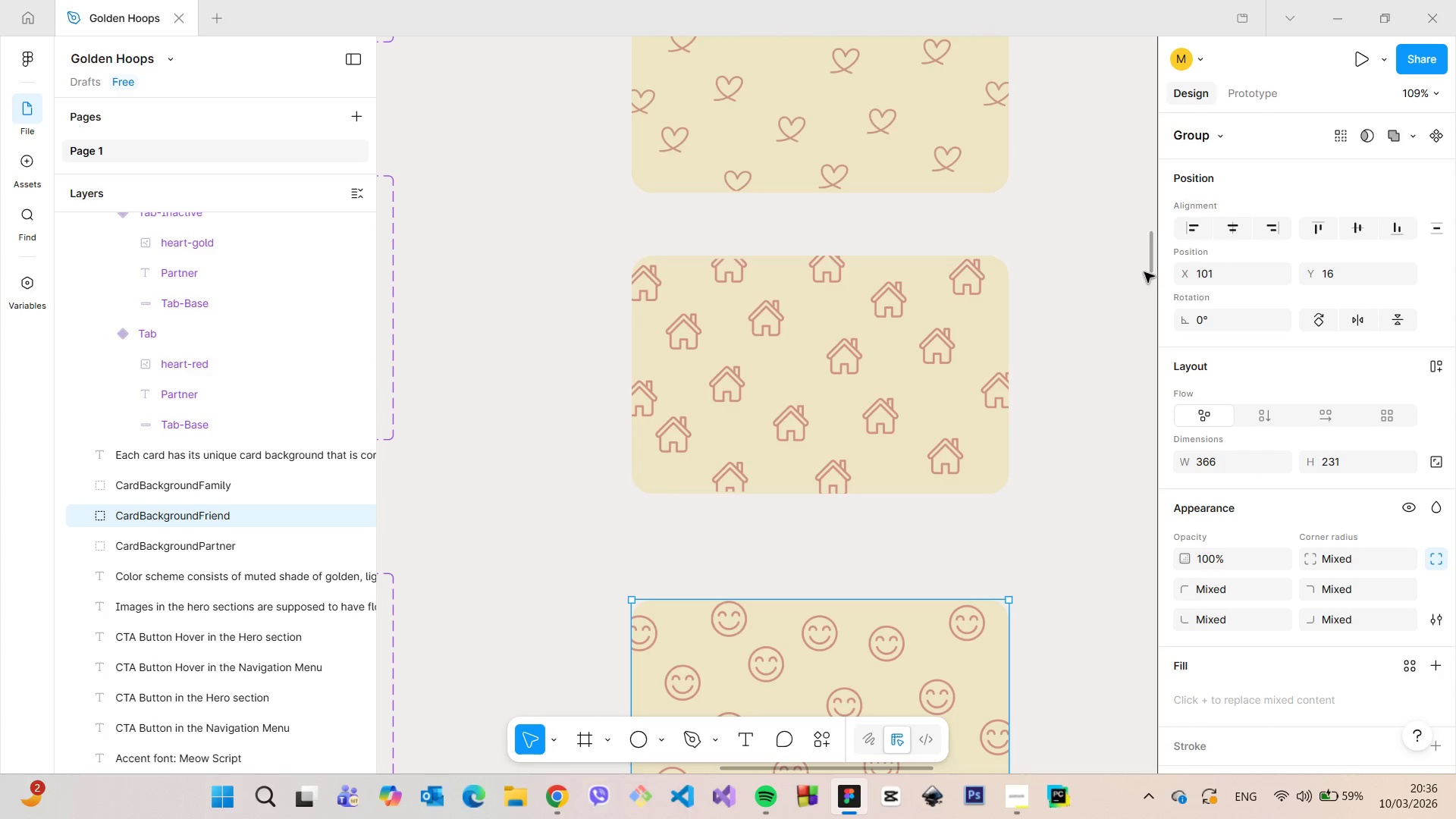 
left_click_drag(start_coordinate=[1149, 262], to_coordinate=[1154, 251])
 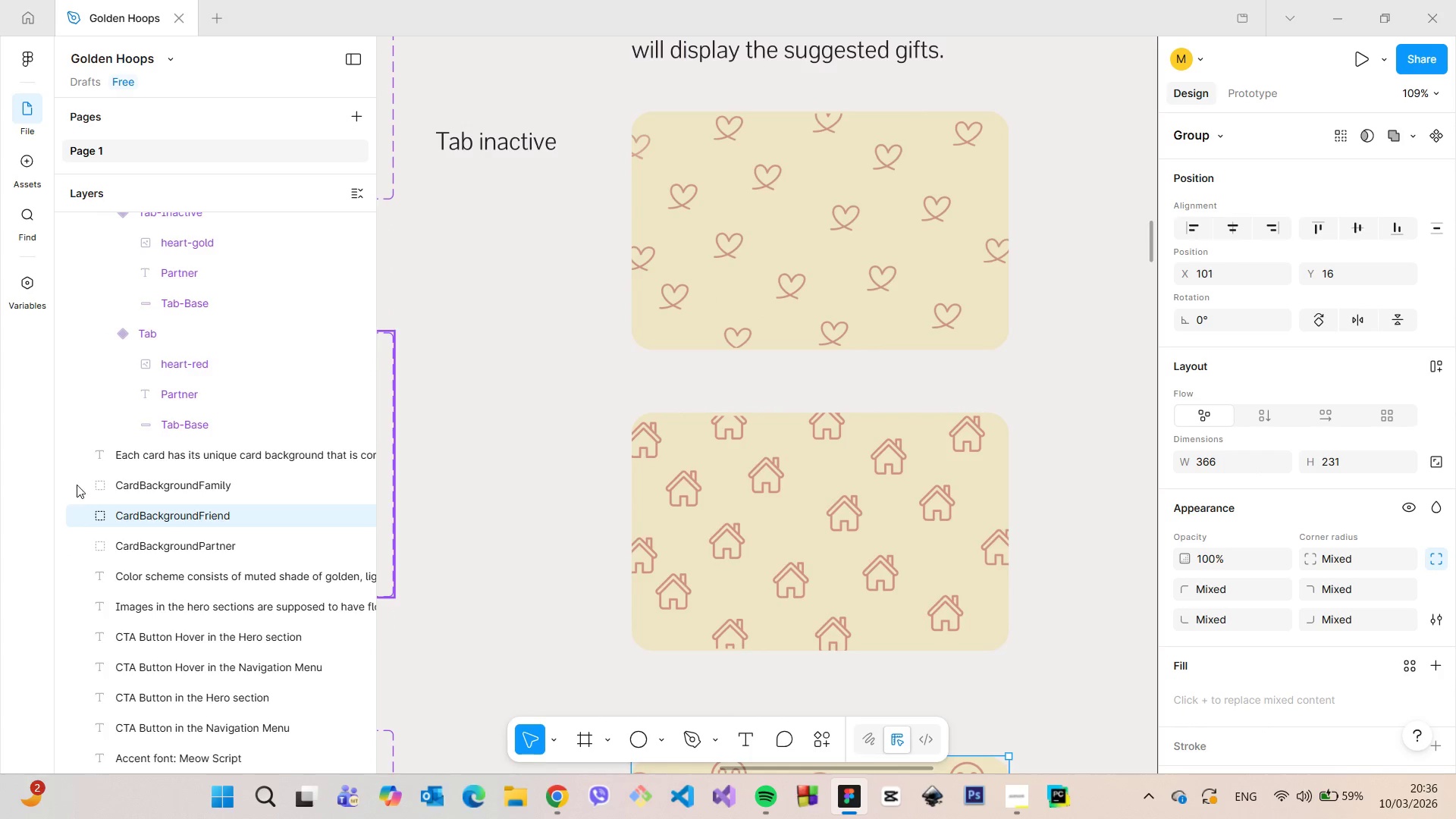 
scroll: coordinate [165, 426], scroll_direction: up, amount: 3.0
 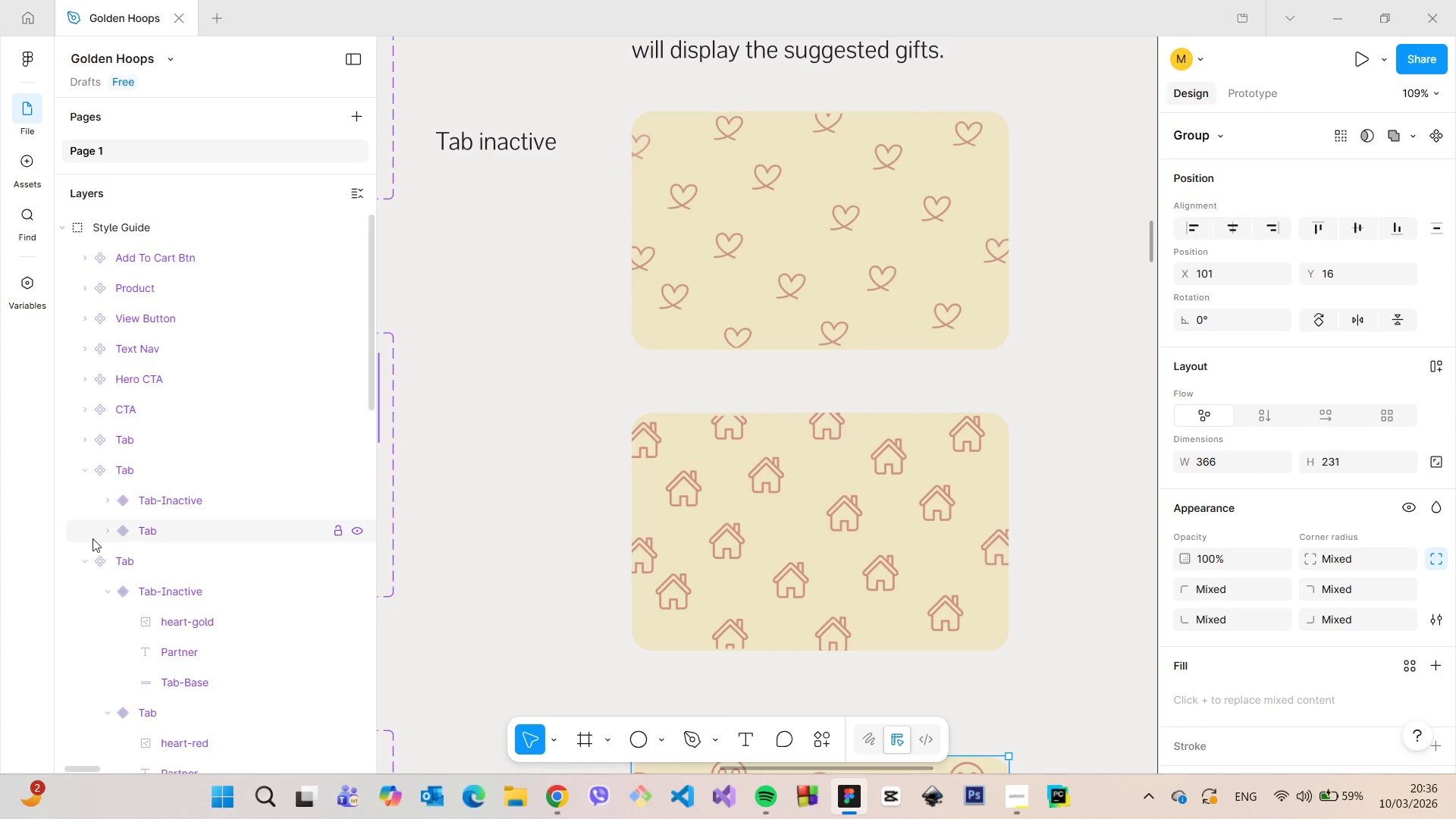 
left_click([84, 555])
 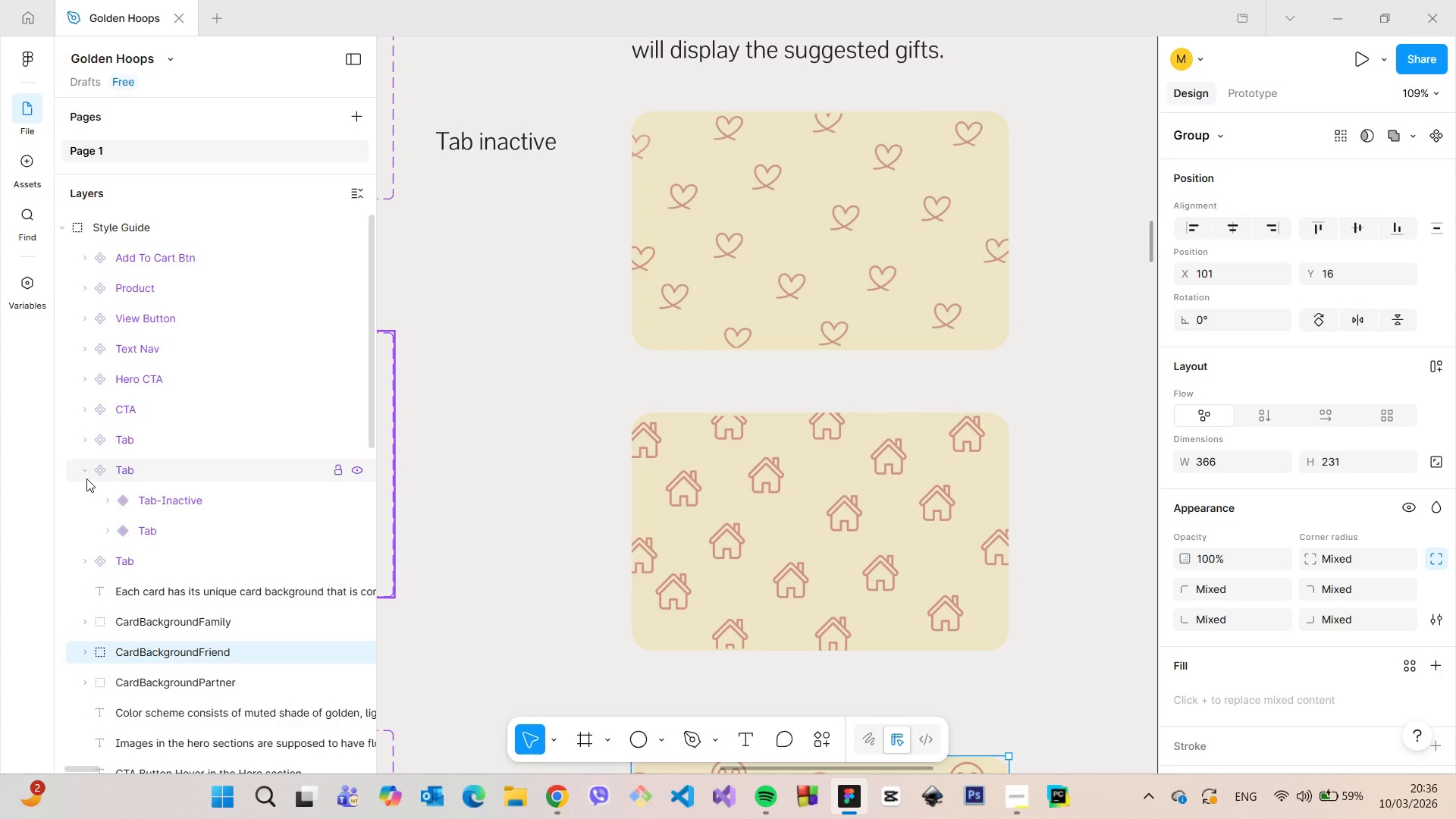 
left_click([86, 475])
 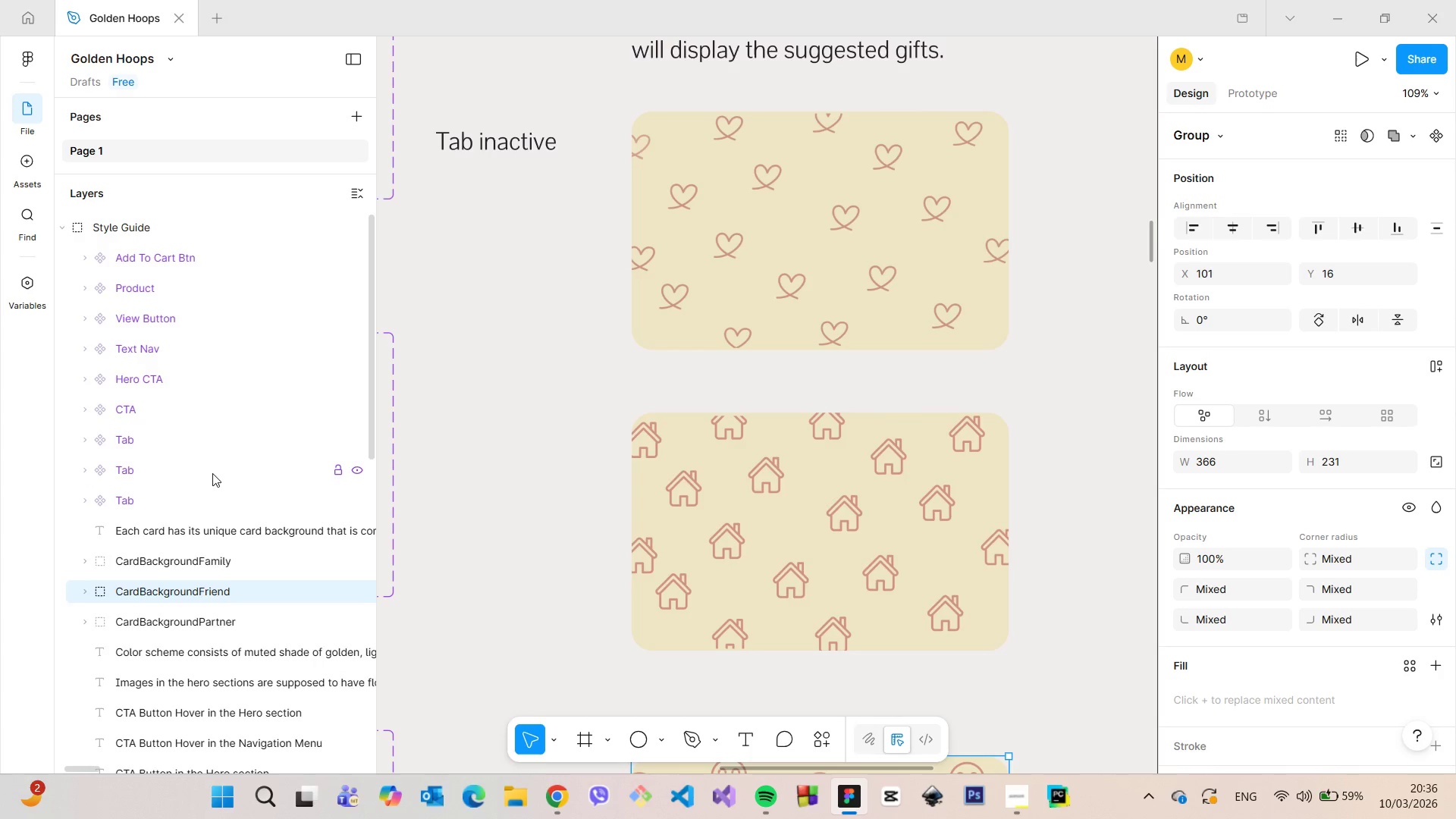 
scroll: coordinate [746, 592], scroll_direction: down, amount: 28.0
 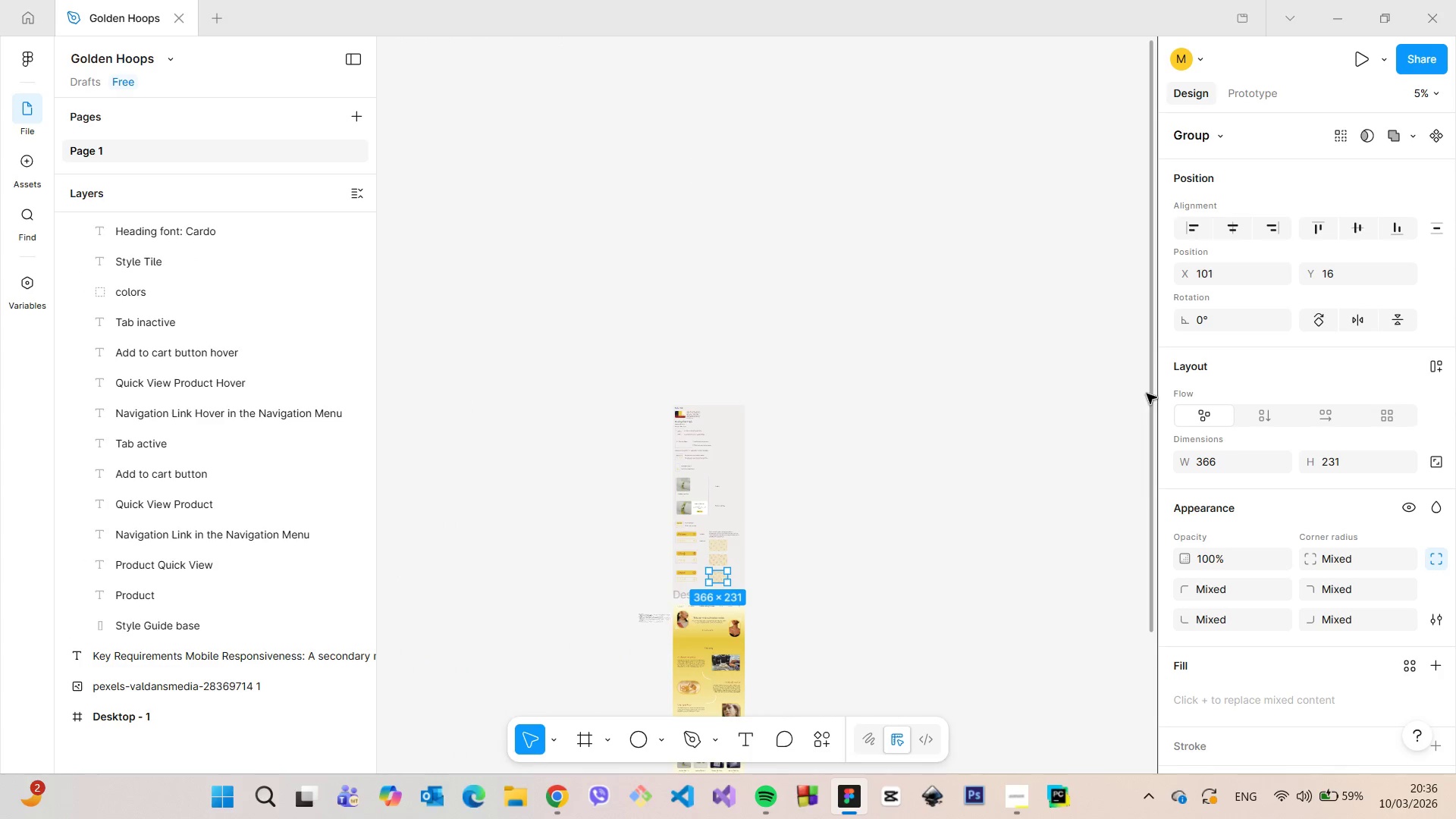 
left_click_drag(start_coordinate=[1147, 394], to_coordinate=[1094, 649])
 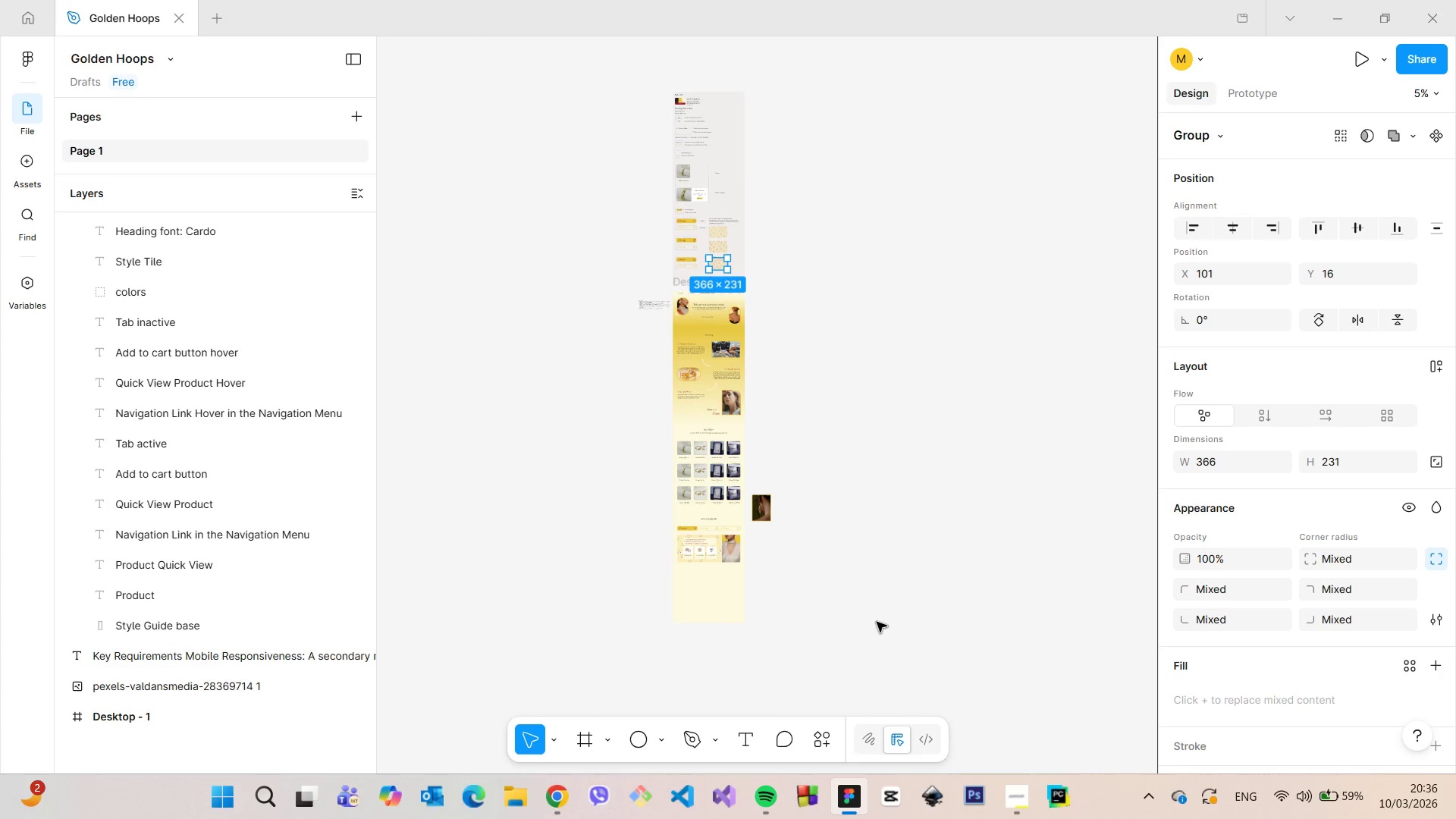 
left_click([874, 622])
 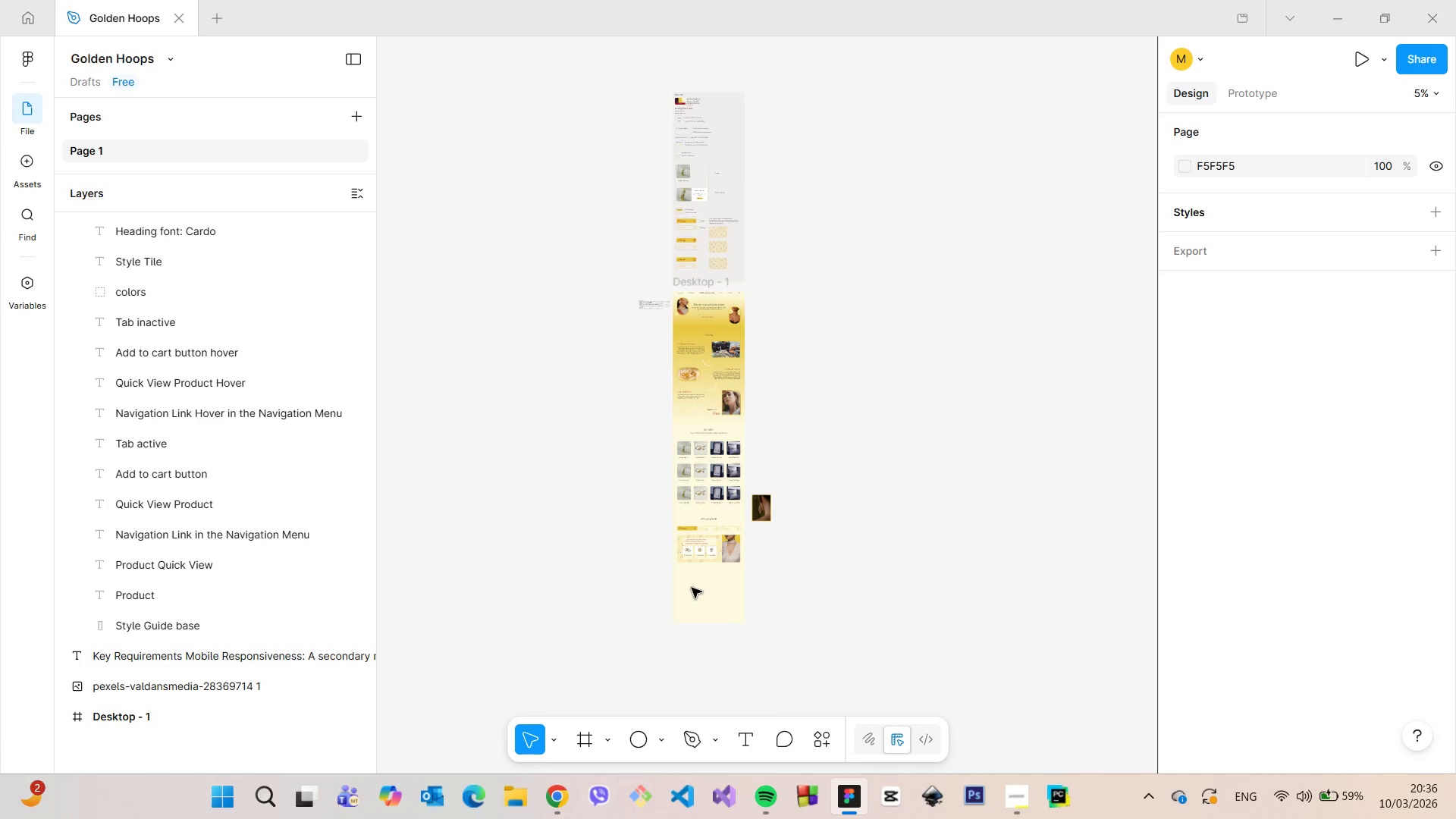 
scroll: coordinate [731, 553], scroll_direction: up, amount: 18.0
 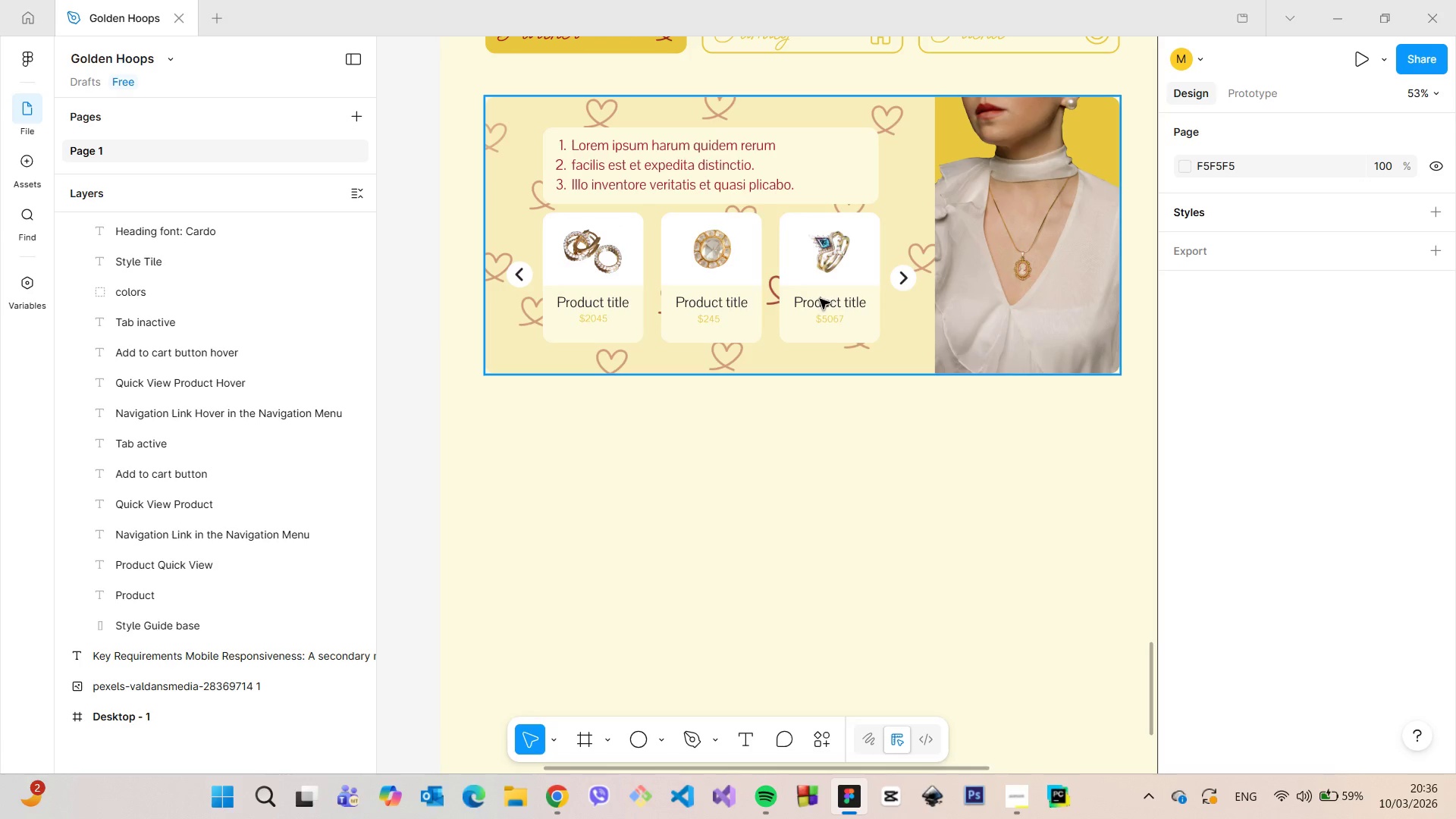 
scroll: coordinate [145, 555], scroll_direction: down, amount: 12.0
 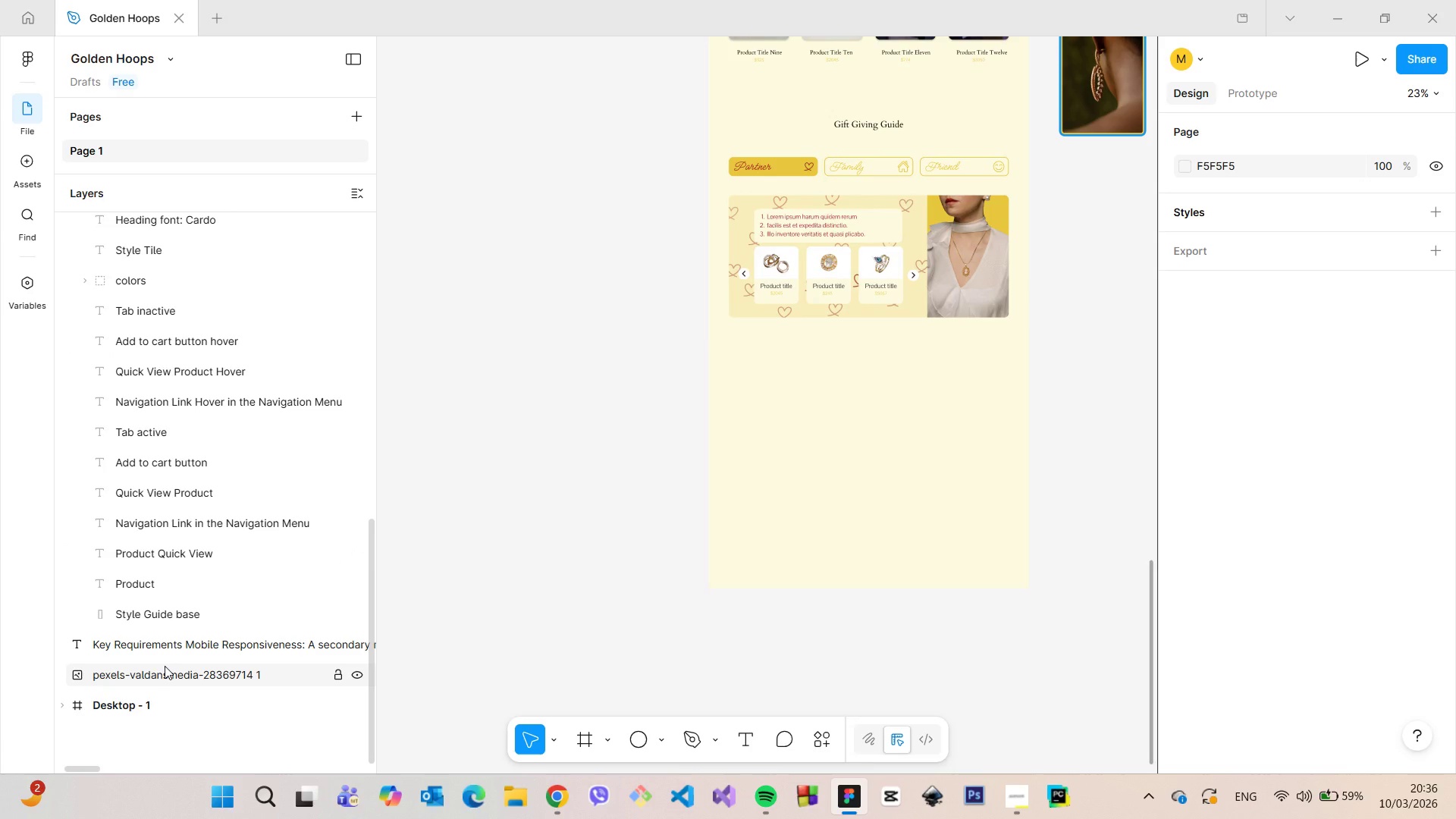 
left_click([165, 666])
 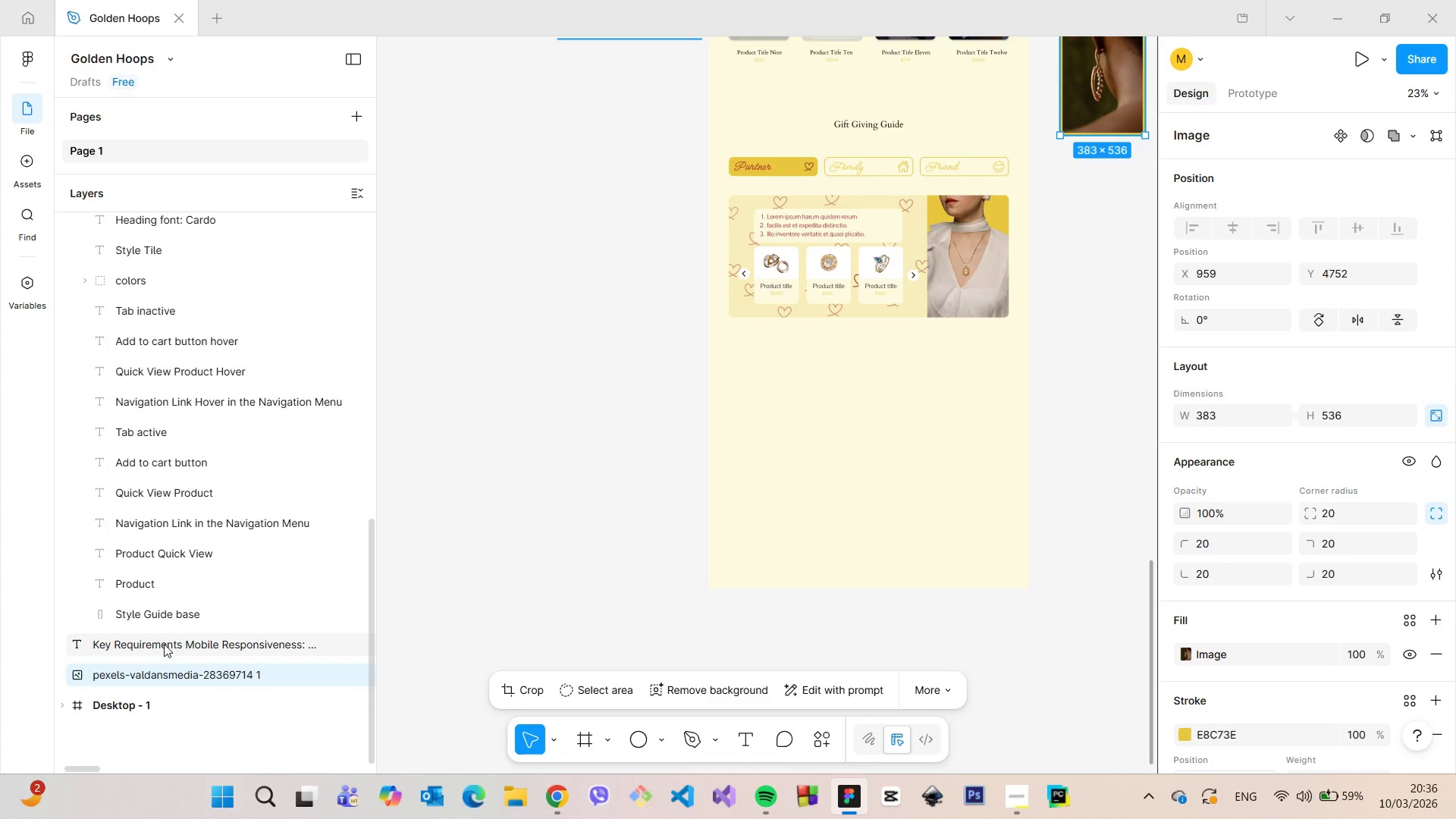 
left_click([165, 641])
 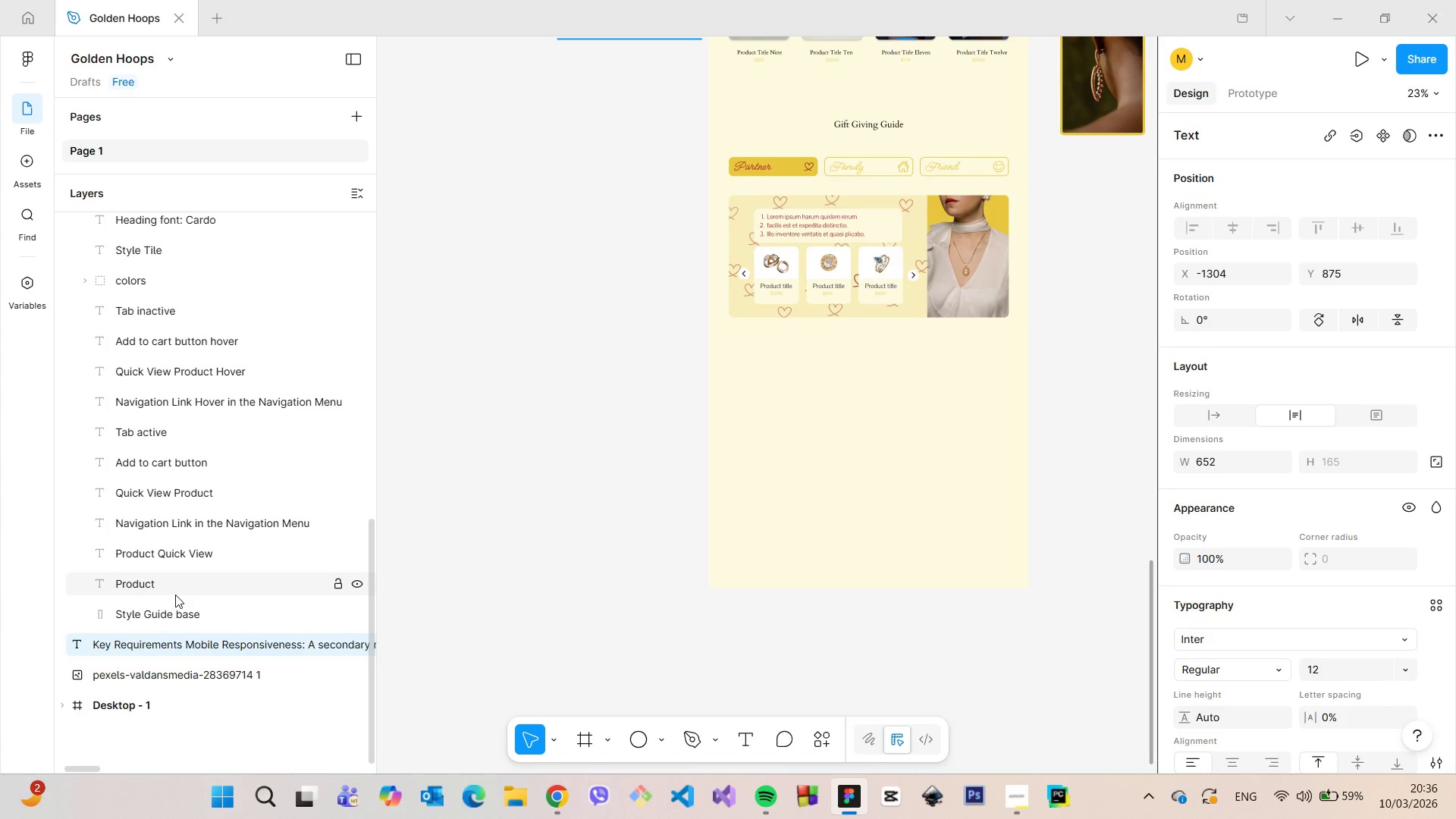 
scroll: coordinate [96, 475], scroll_direction: up, amount: 11.0
 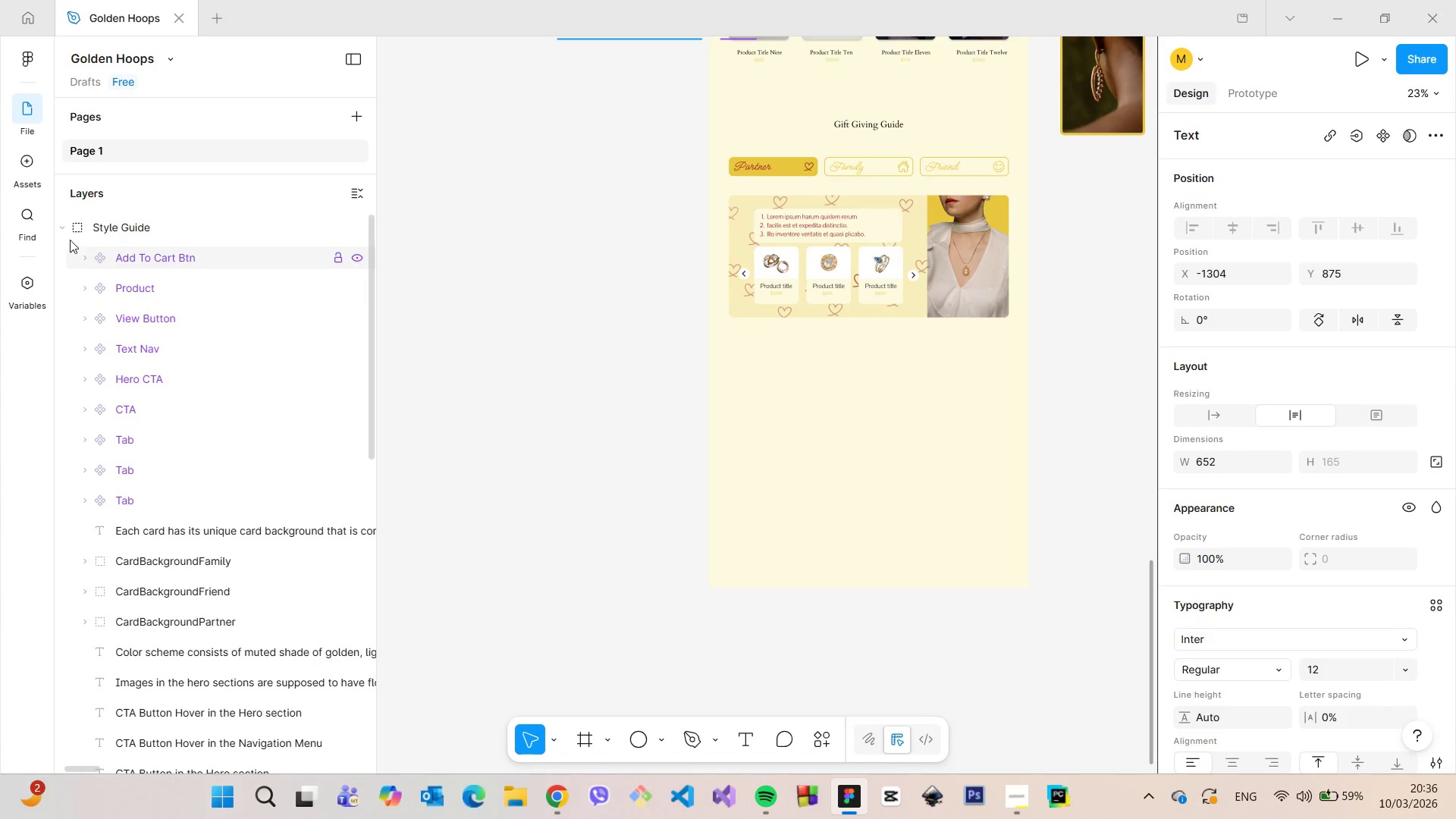 
left_click([62, 227])
 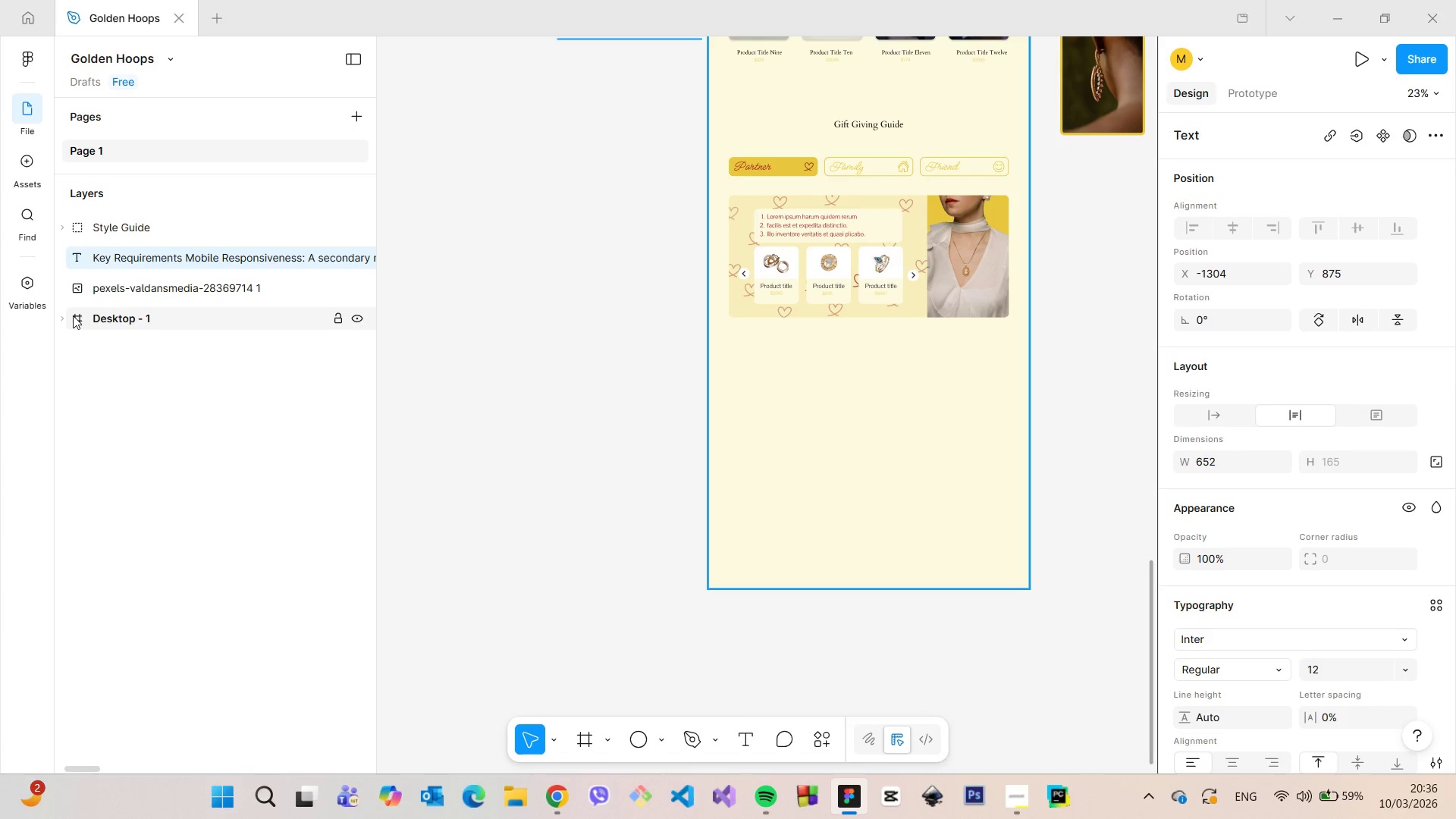 
left_click([65, 314])
 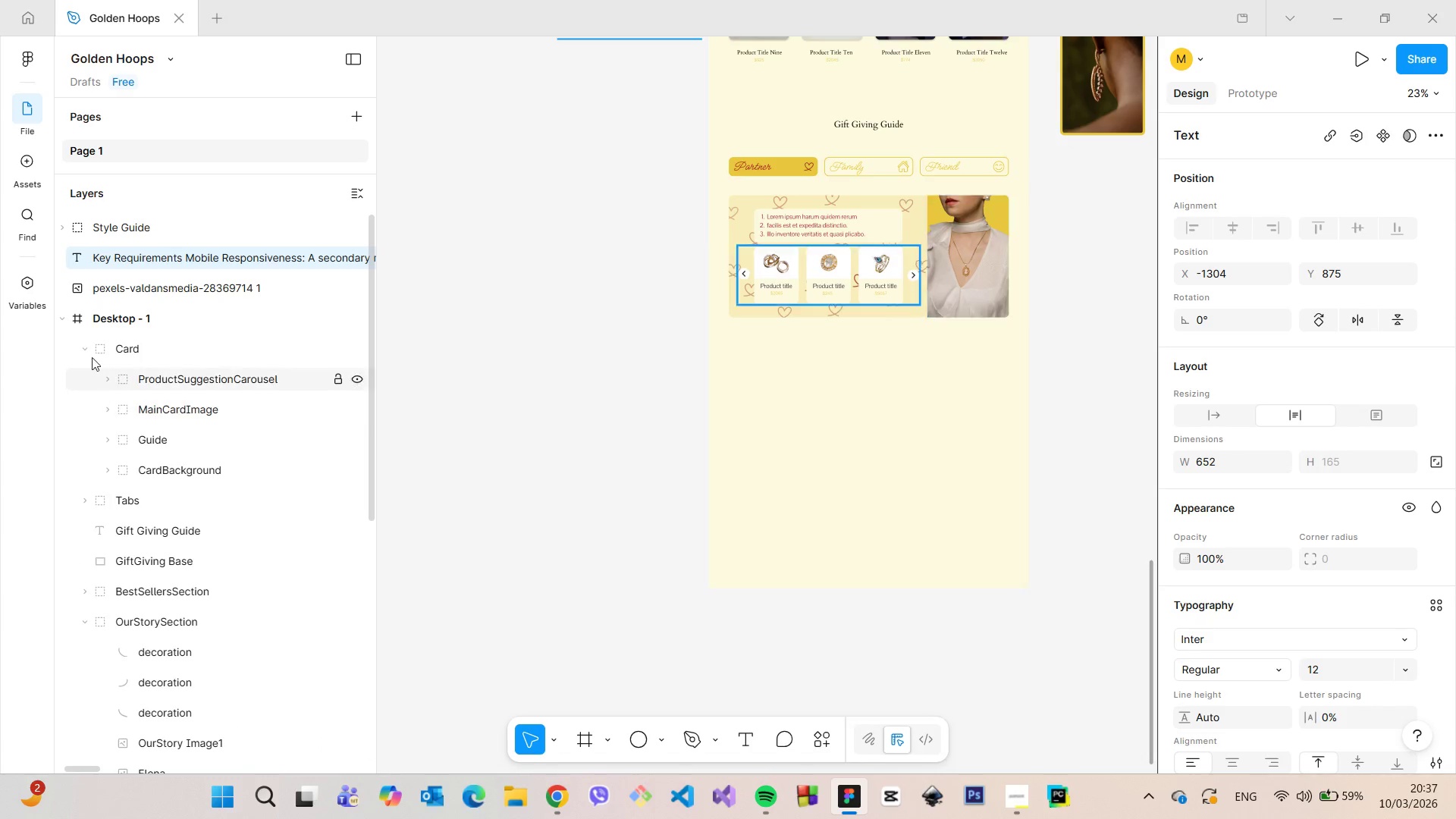 
left_click([86, 353])
 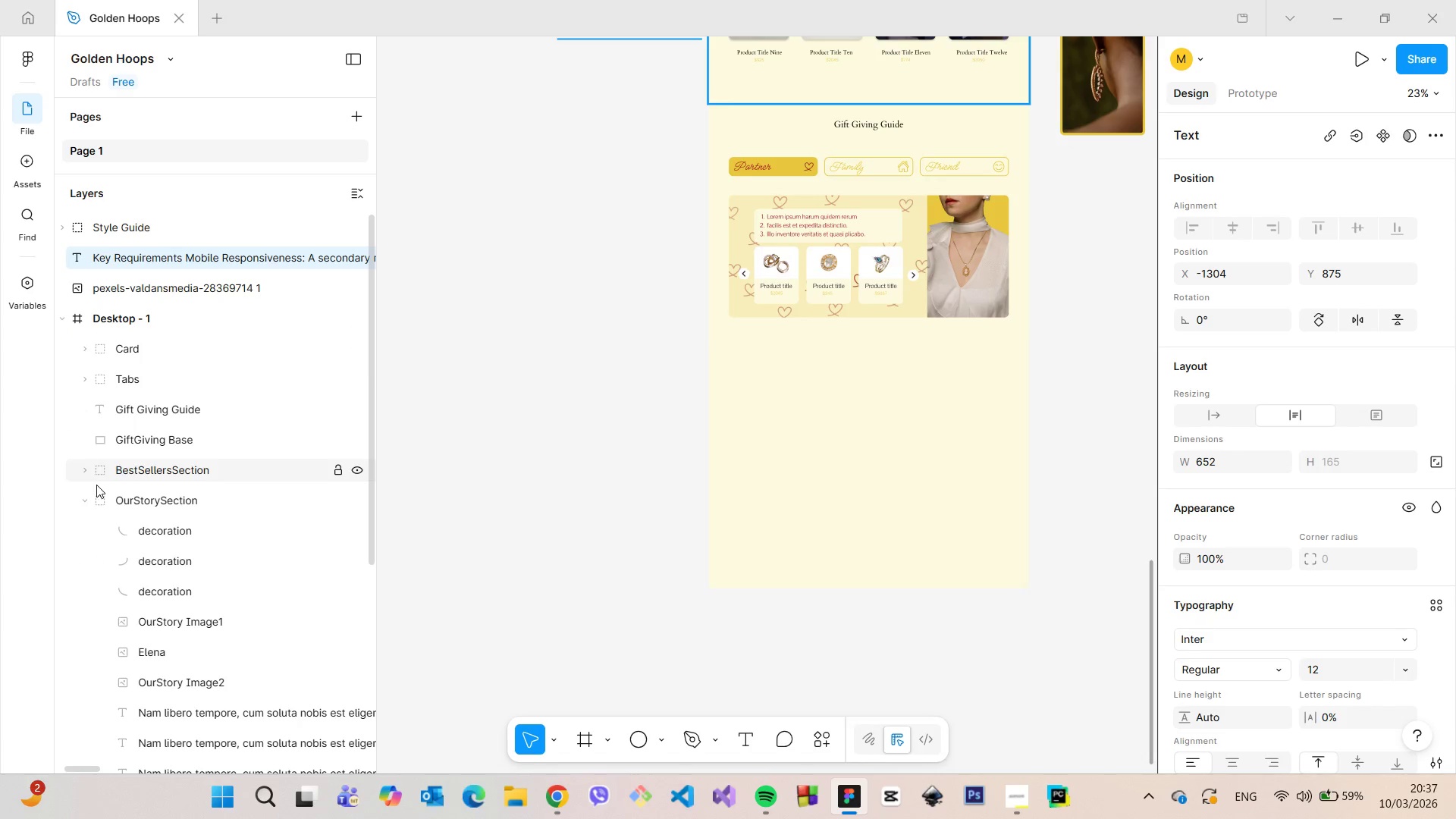 
left_click([81, 500])
 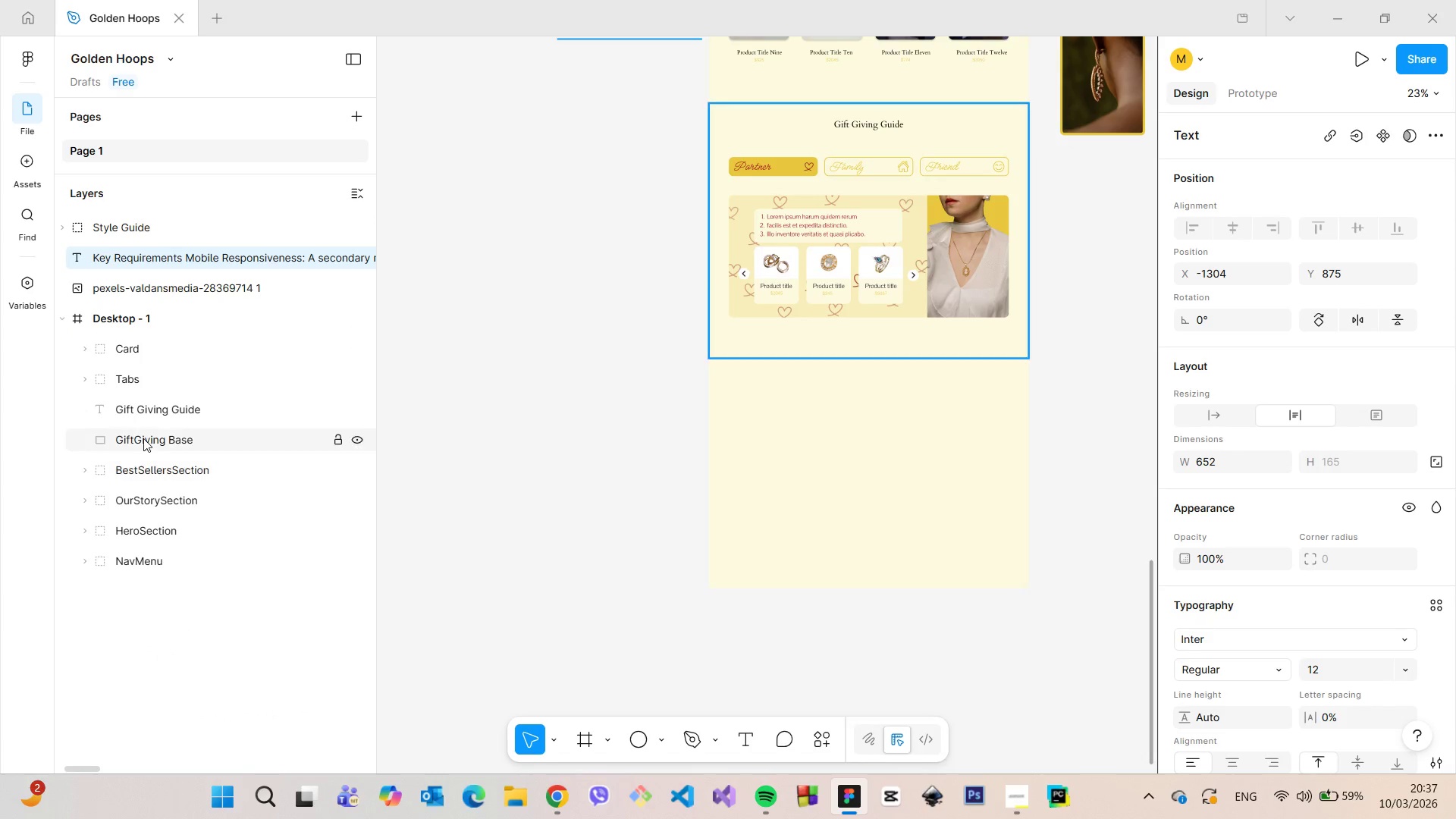 
left_click([143, 438])
 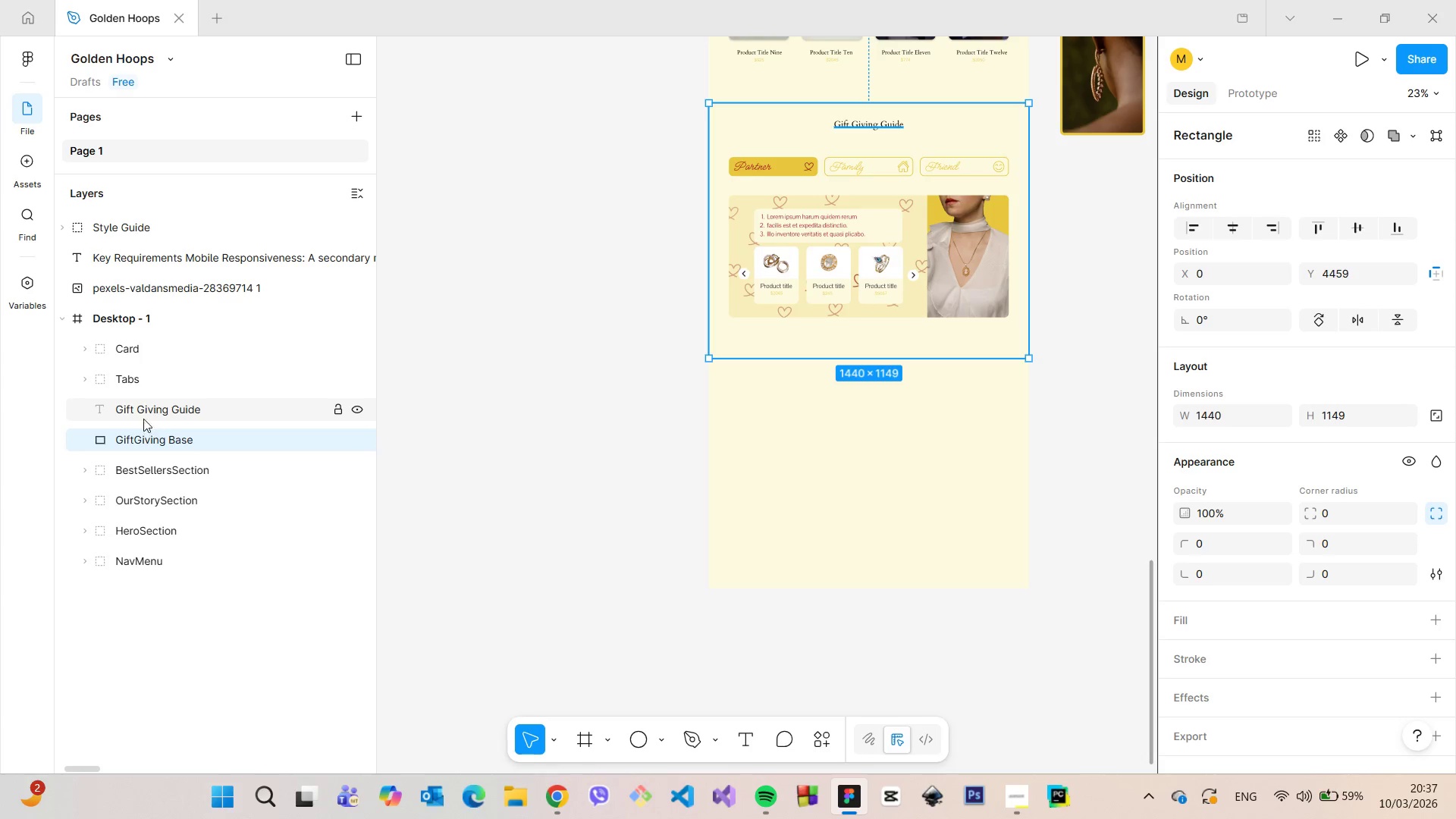 
hold_key(key=ShiftLeft, duration=0.95)
left_click([146, 340])
 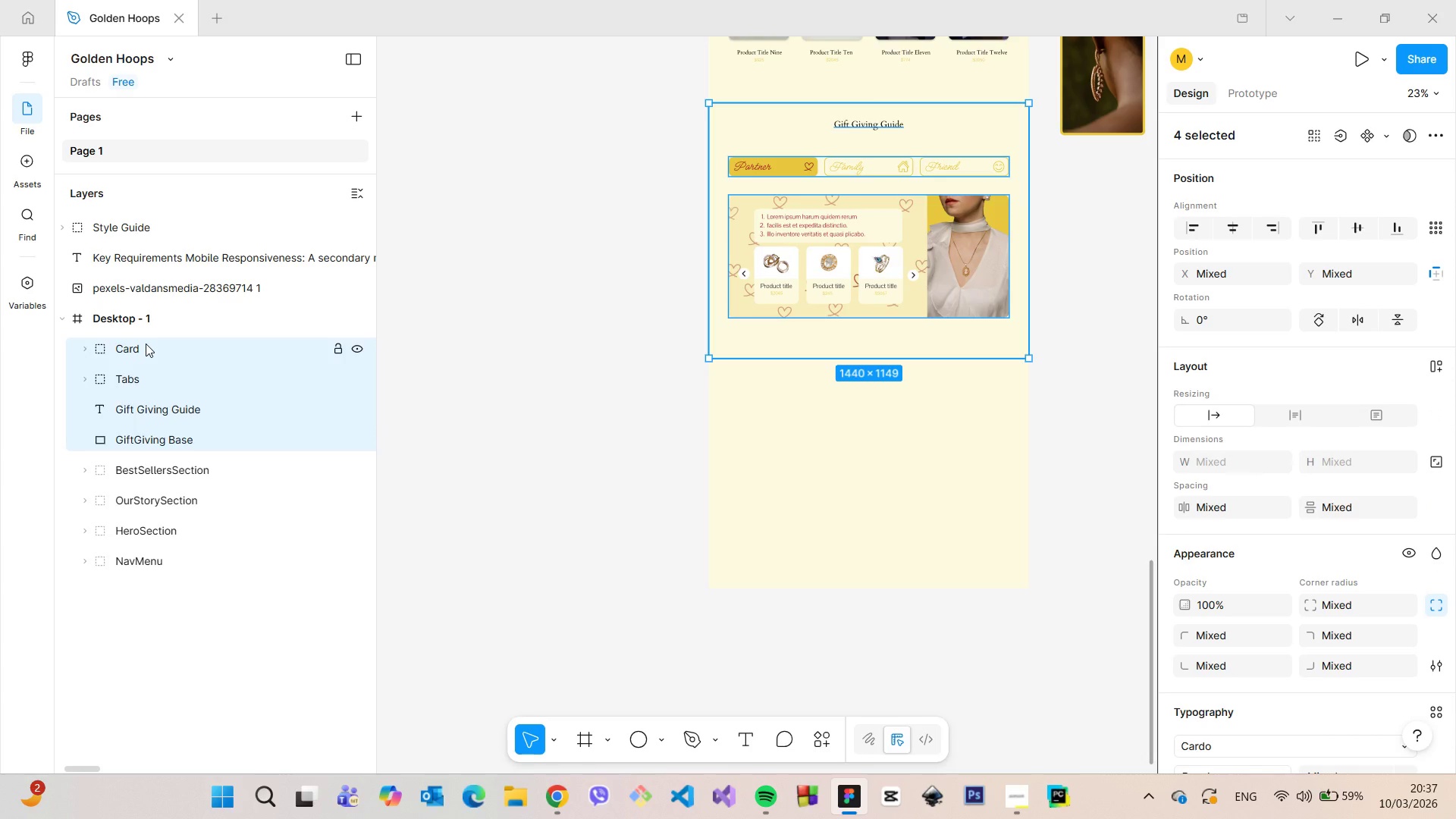 
right_click([146, 344])
 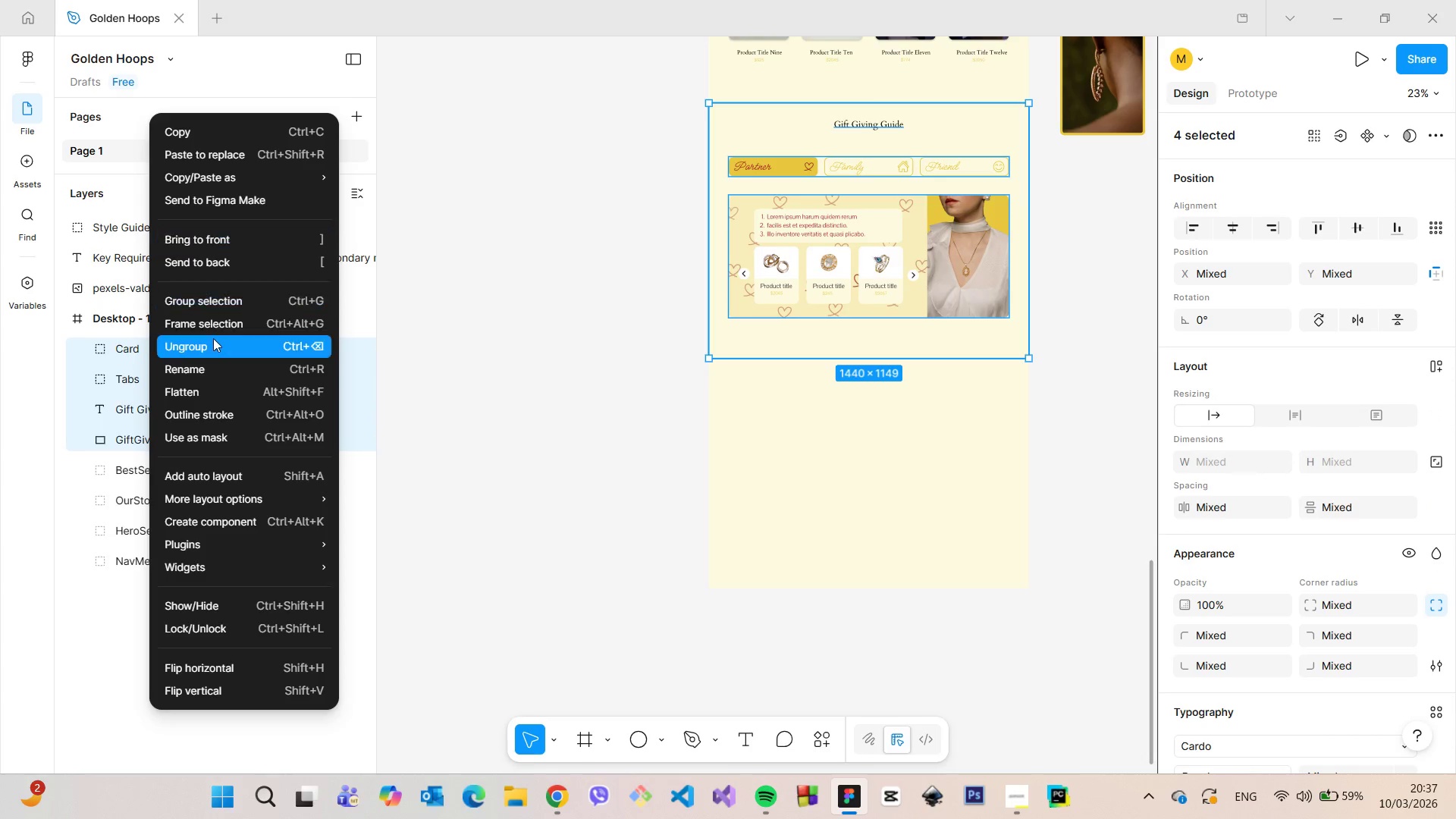 
left_click([215, 302])
 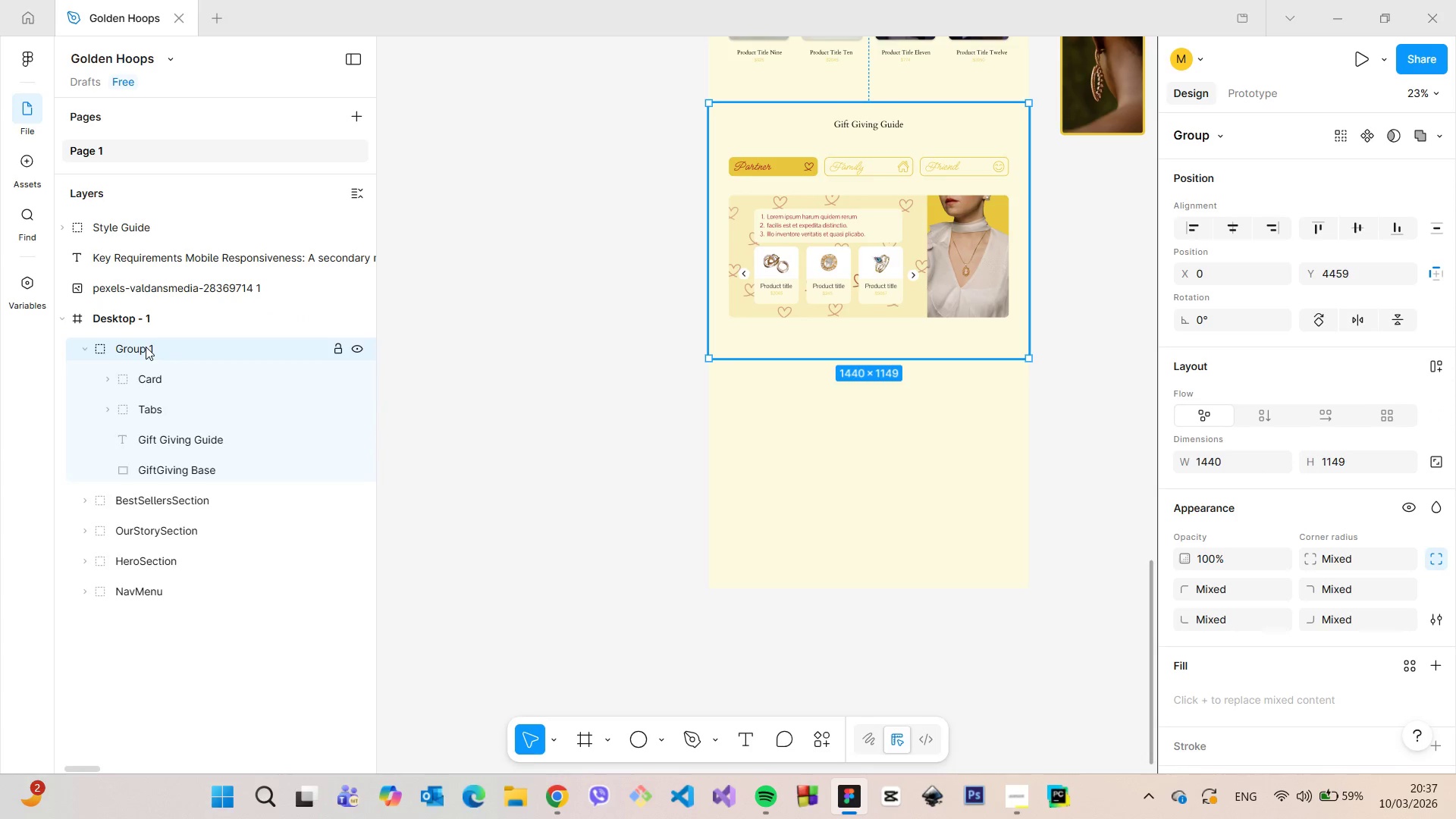 
double_click([146, 347])
 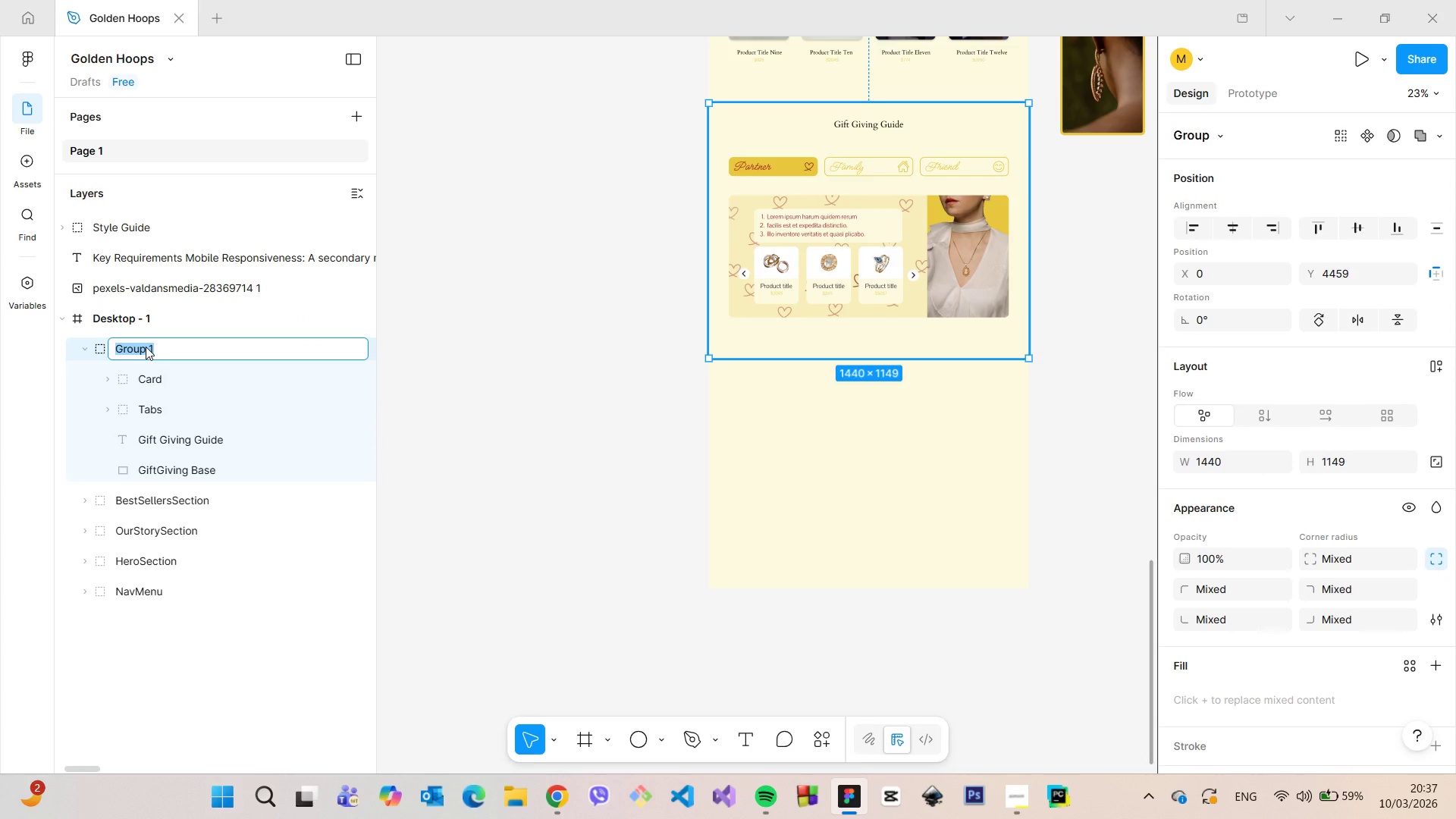 
type(GiftGivingSection)
 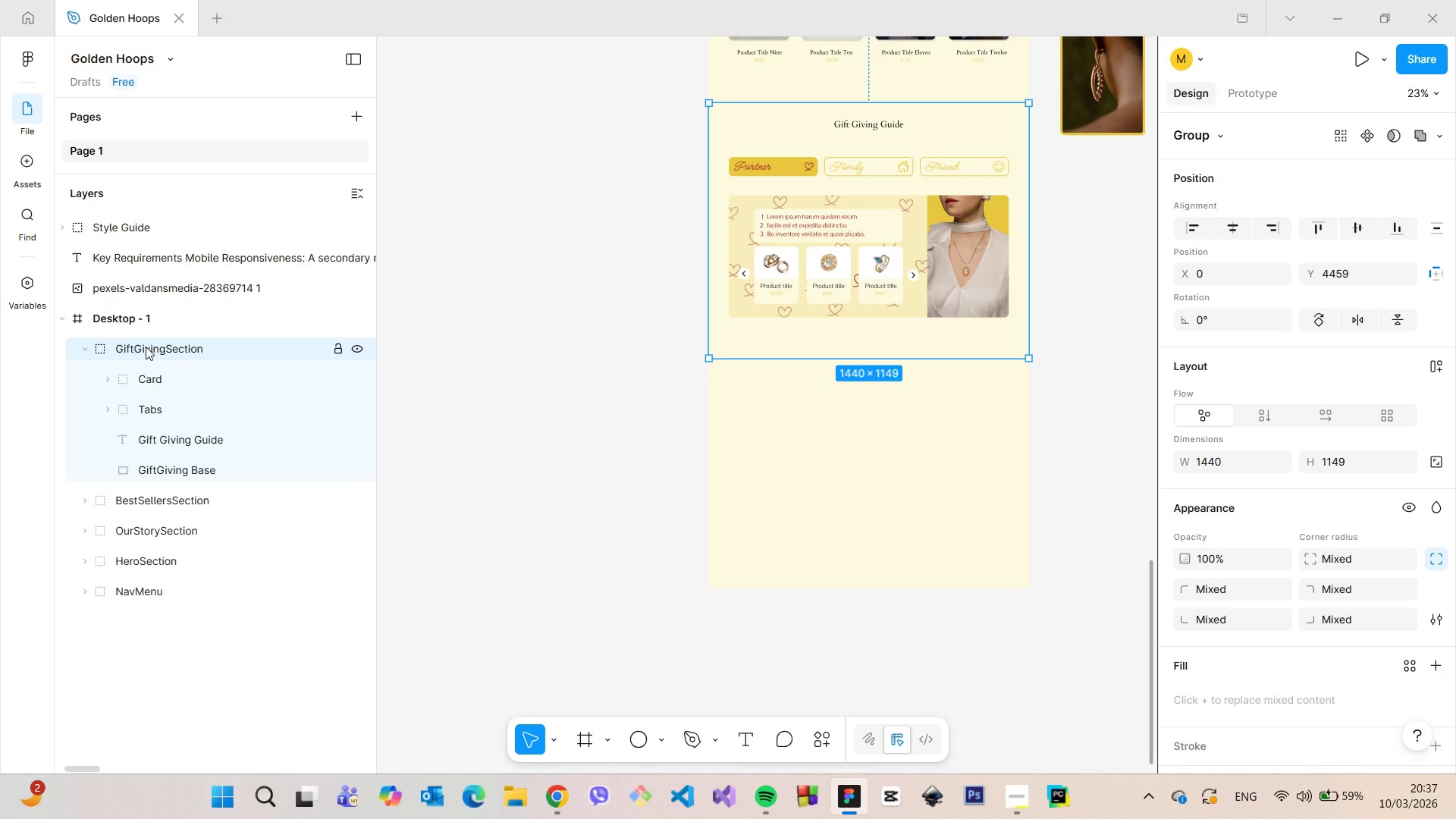 
 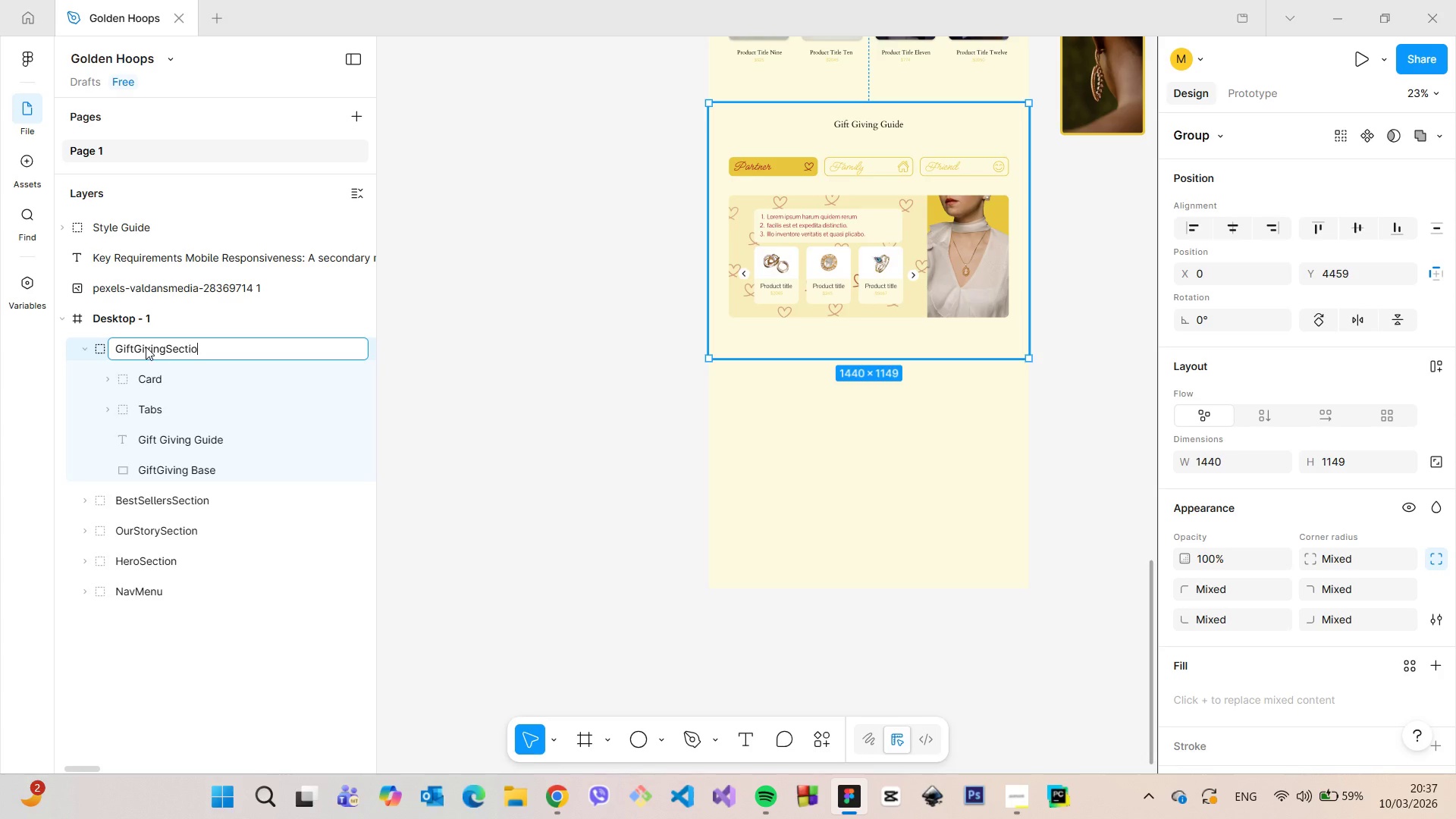 
key(Enter)
 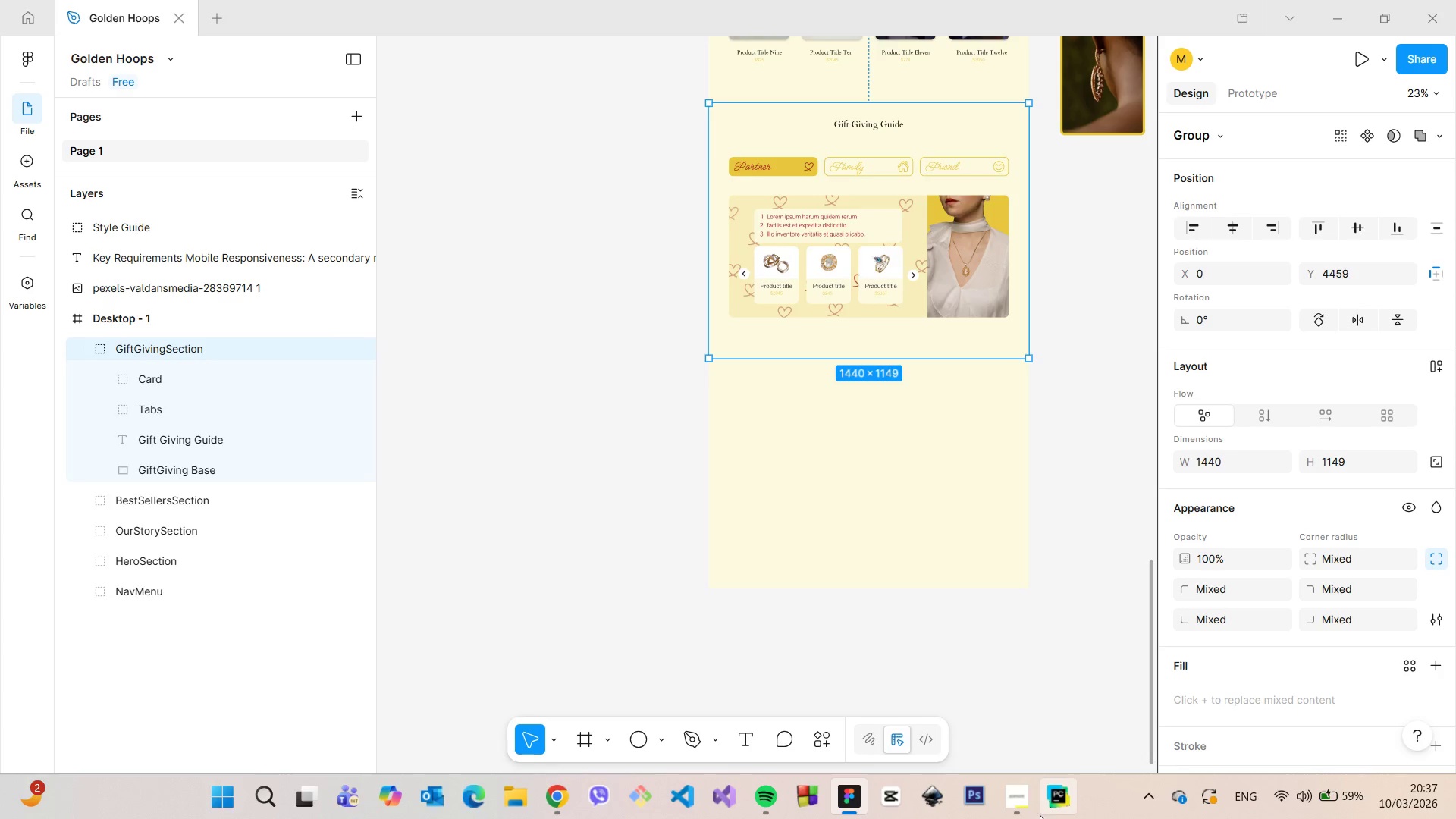 
left_click([1028, 804])